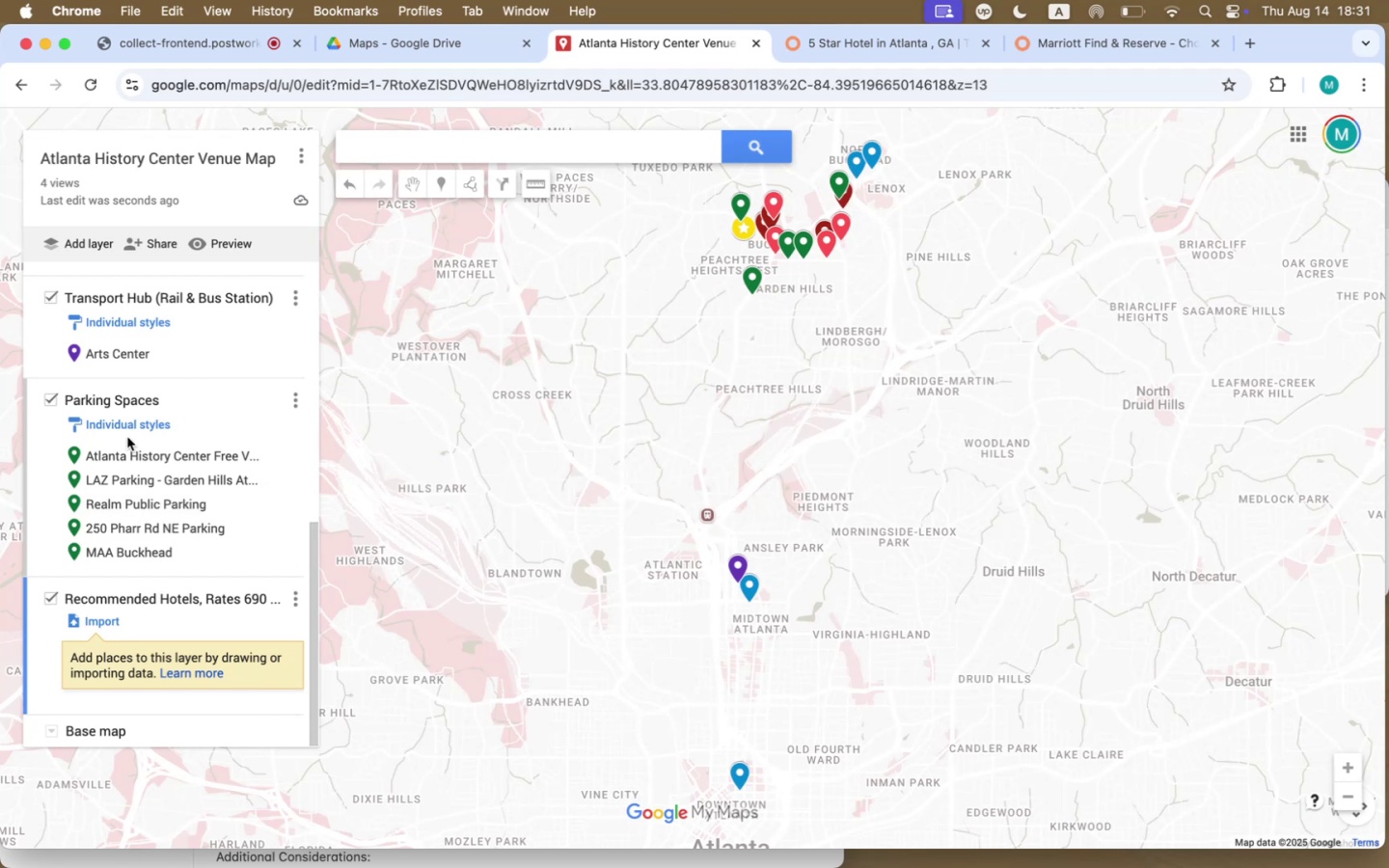 
scroll: coordinate [127, 440], scroll_direction: up, amount: 52.0
 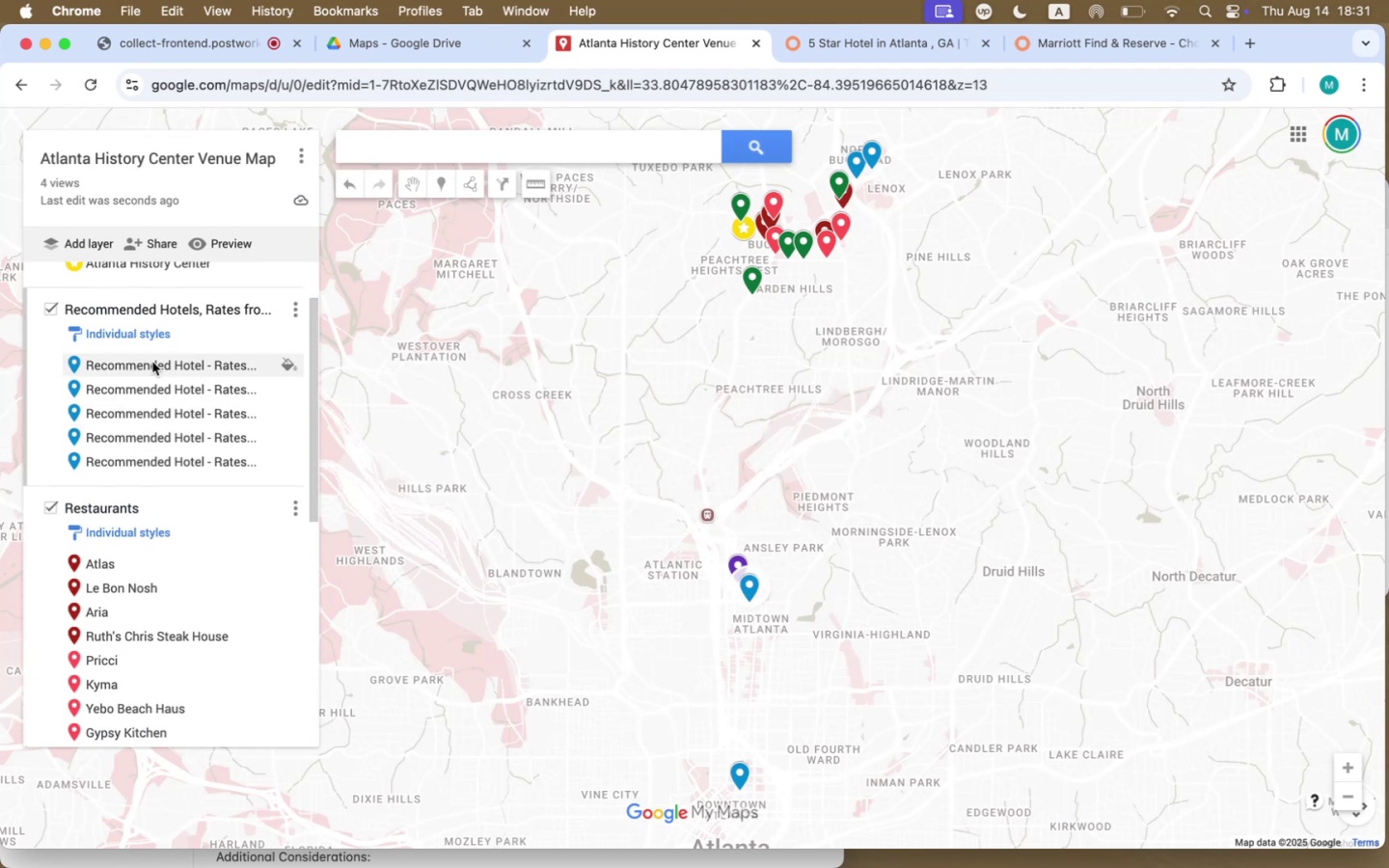 
left_click([152, 362])
 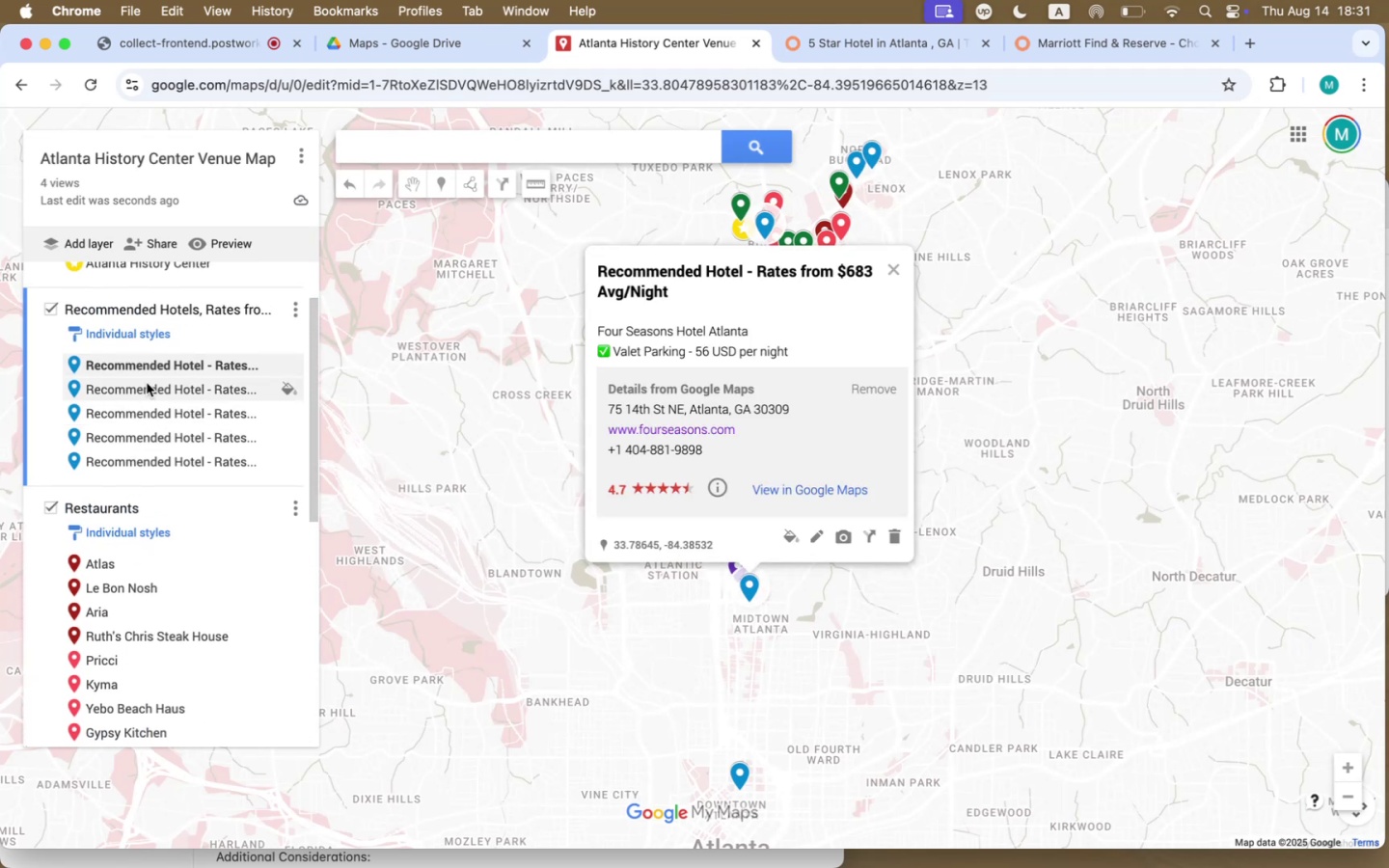 
wait(9.69)
 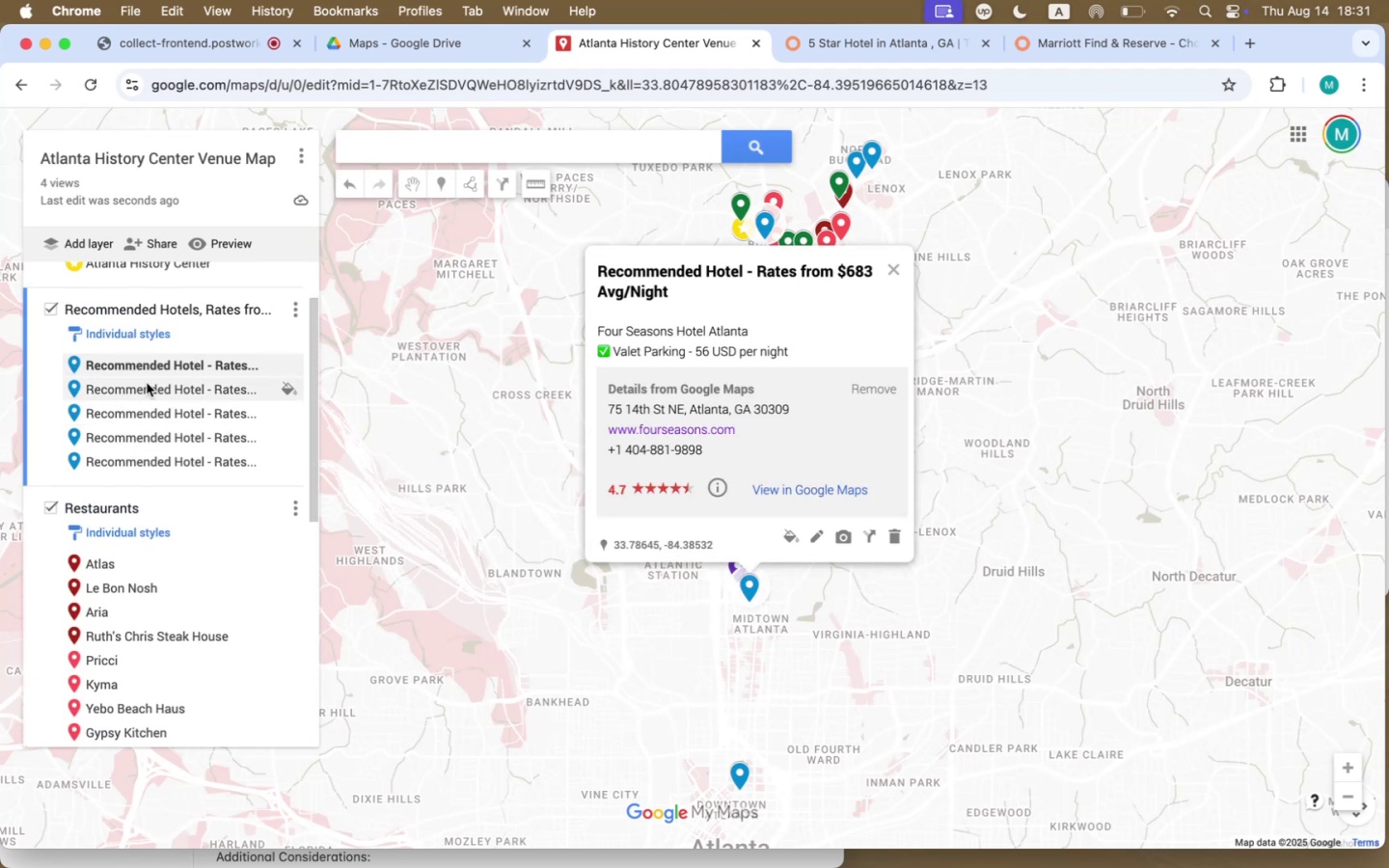 
left_click_drag(start_coordinate=[311, 388], to_coordinate=[332, 578])
 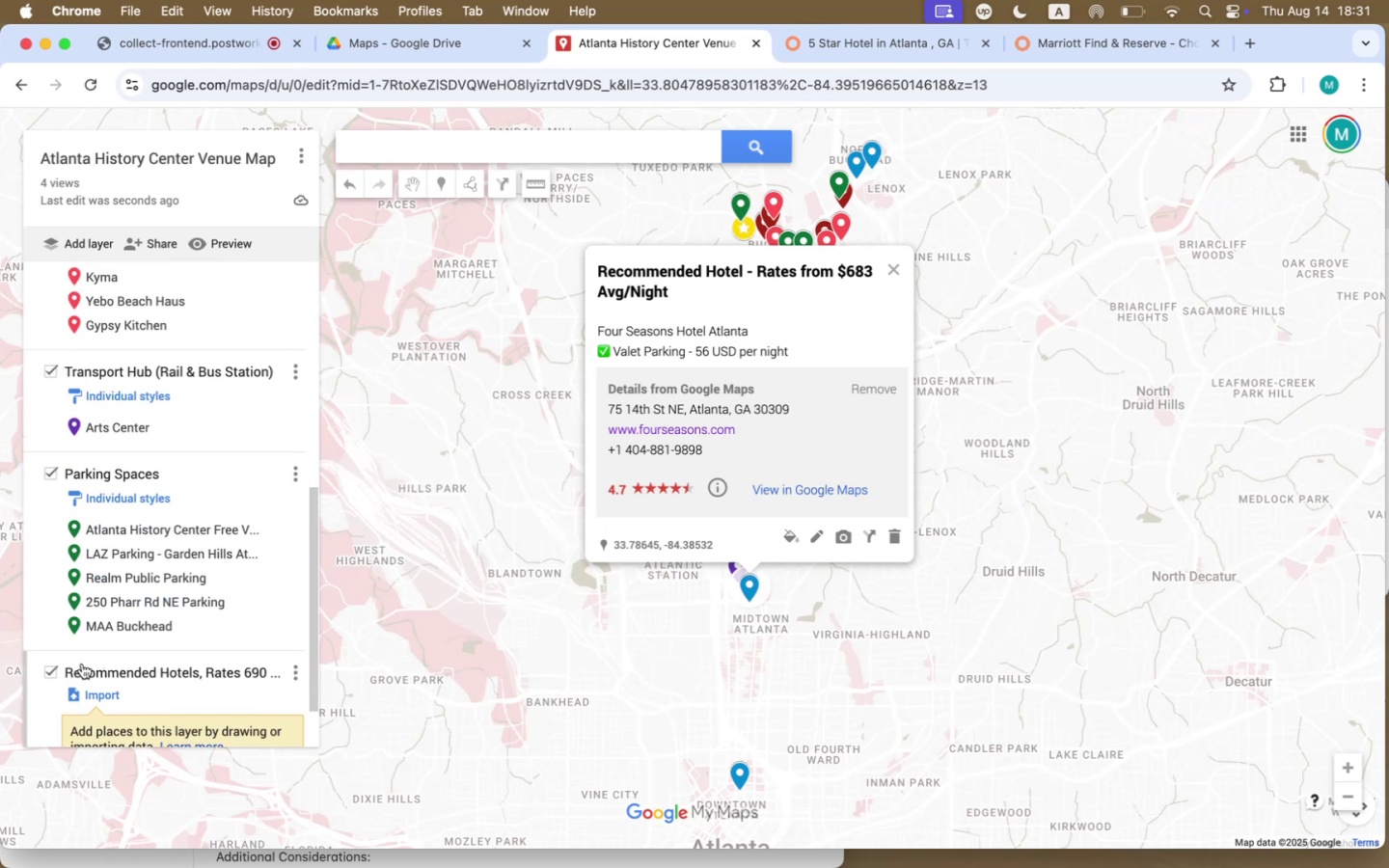 
left_click_drag(start_coordinate=[32, 662], to_coordinate=[43, 399])
 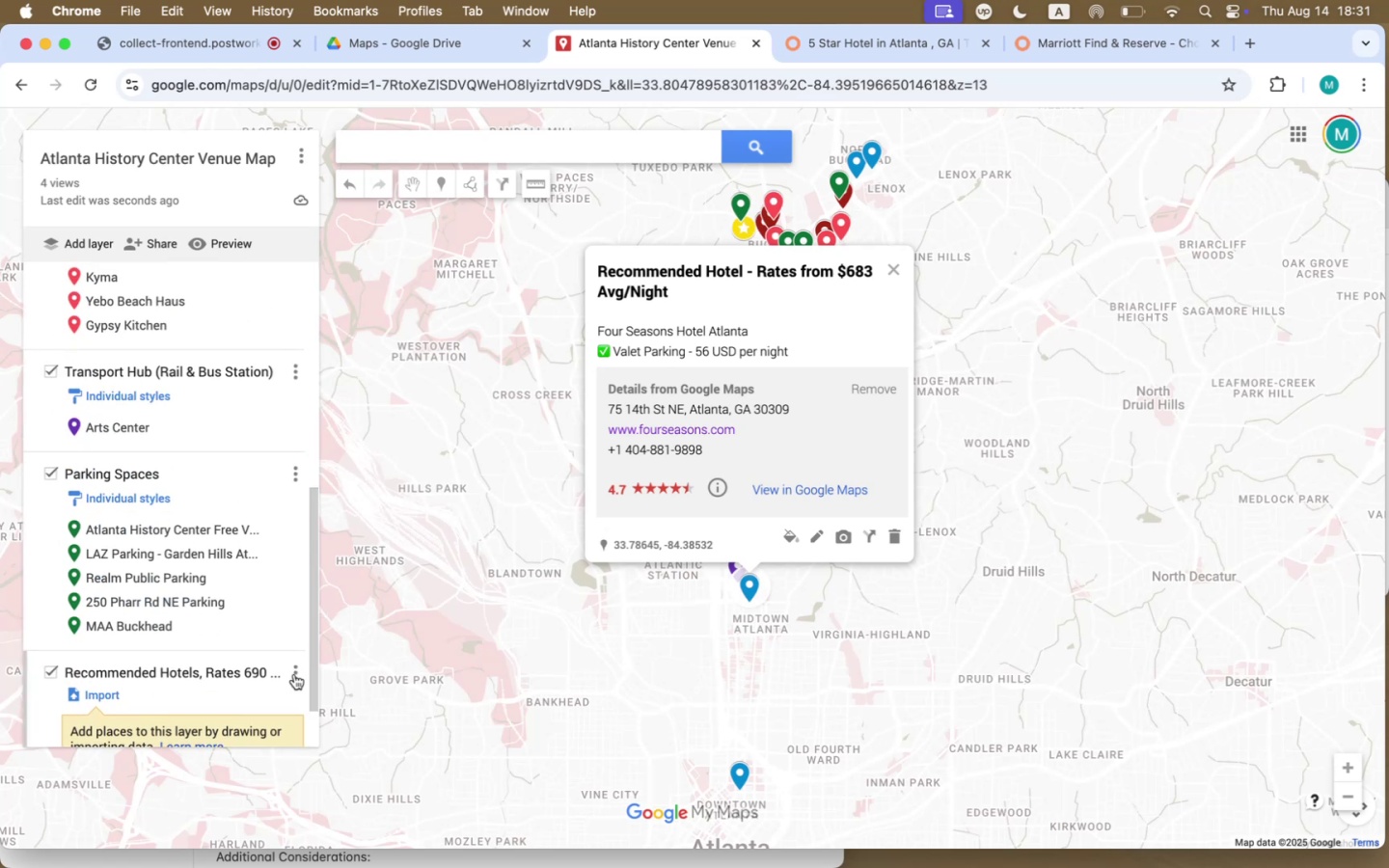 
left_click([294, 674])
 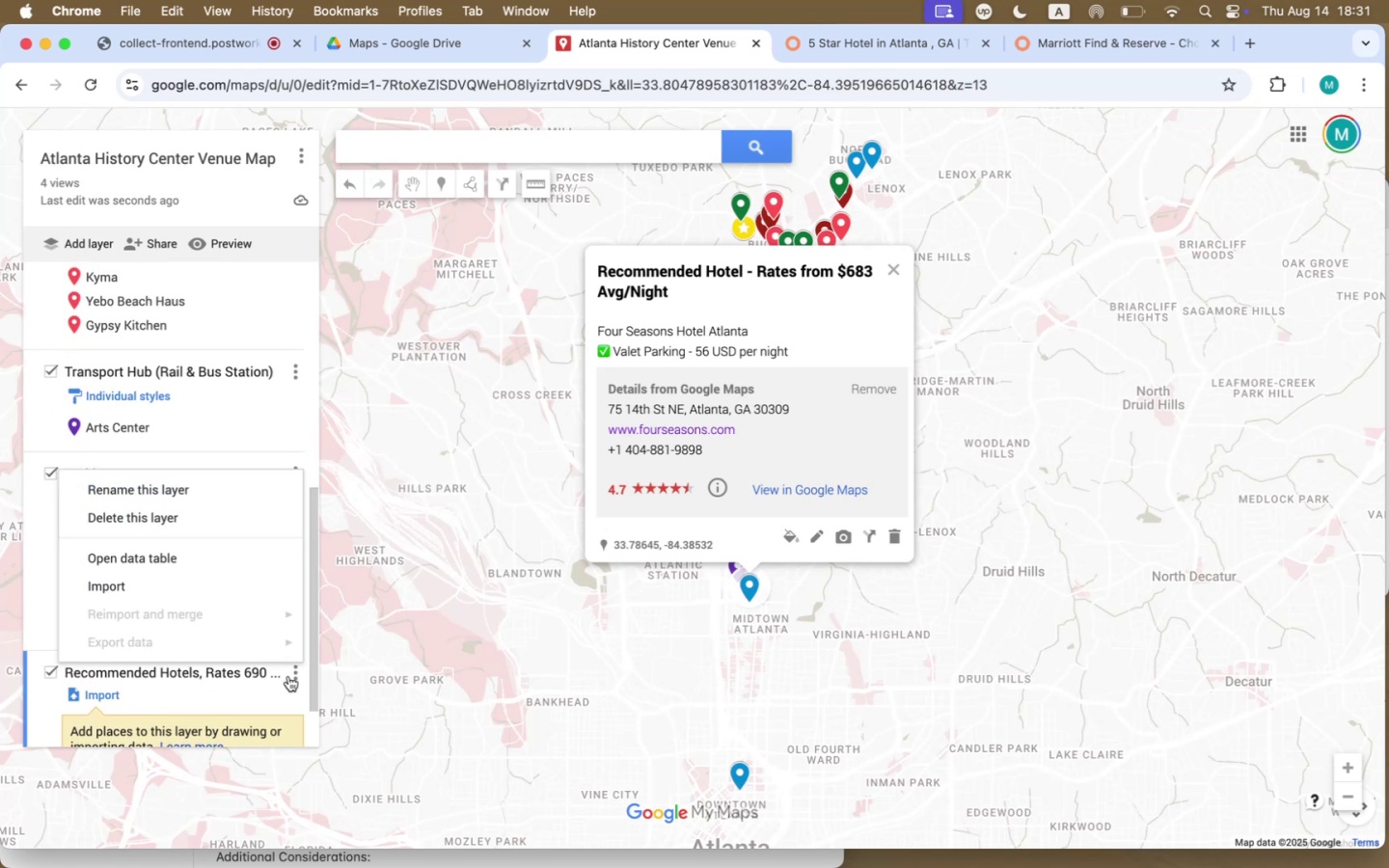 
left_click([276, 680])
 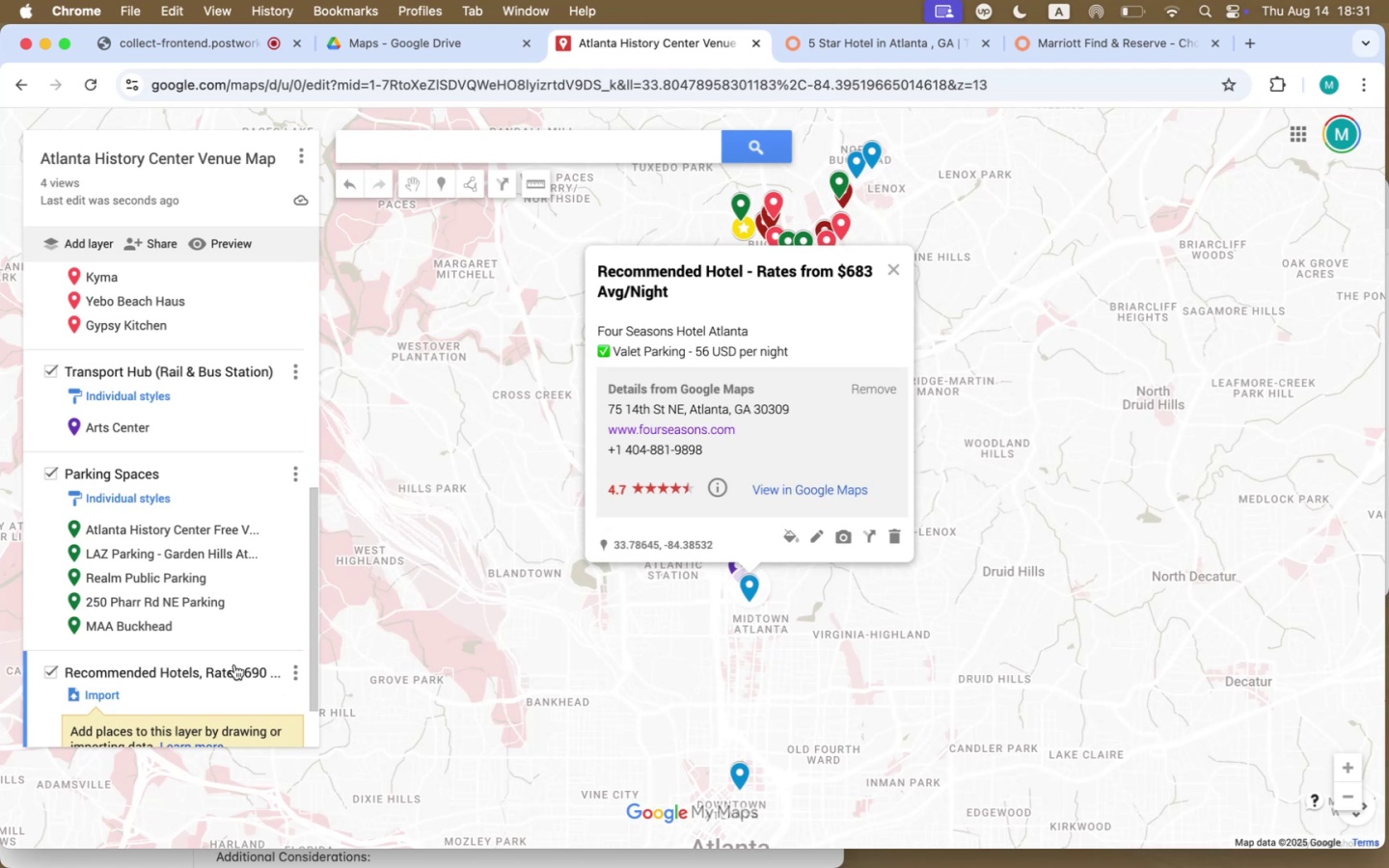 
left_click_drag(start_coordinate=[227, 663], to_coordinate=[220, 350])
 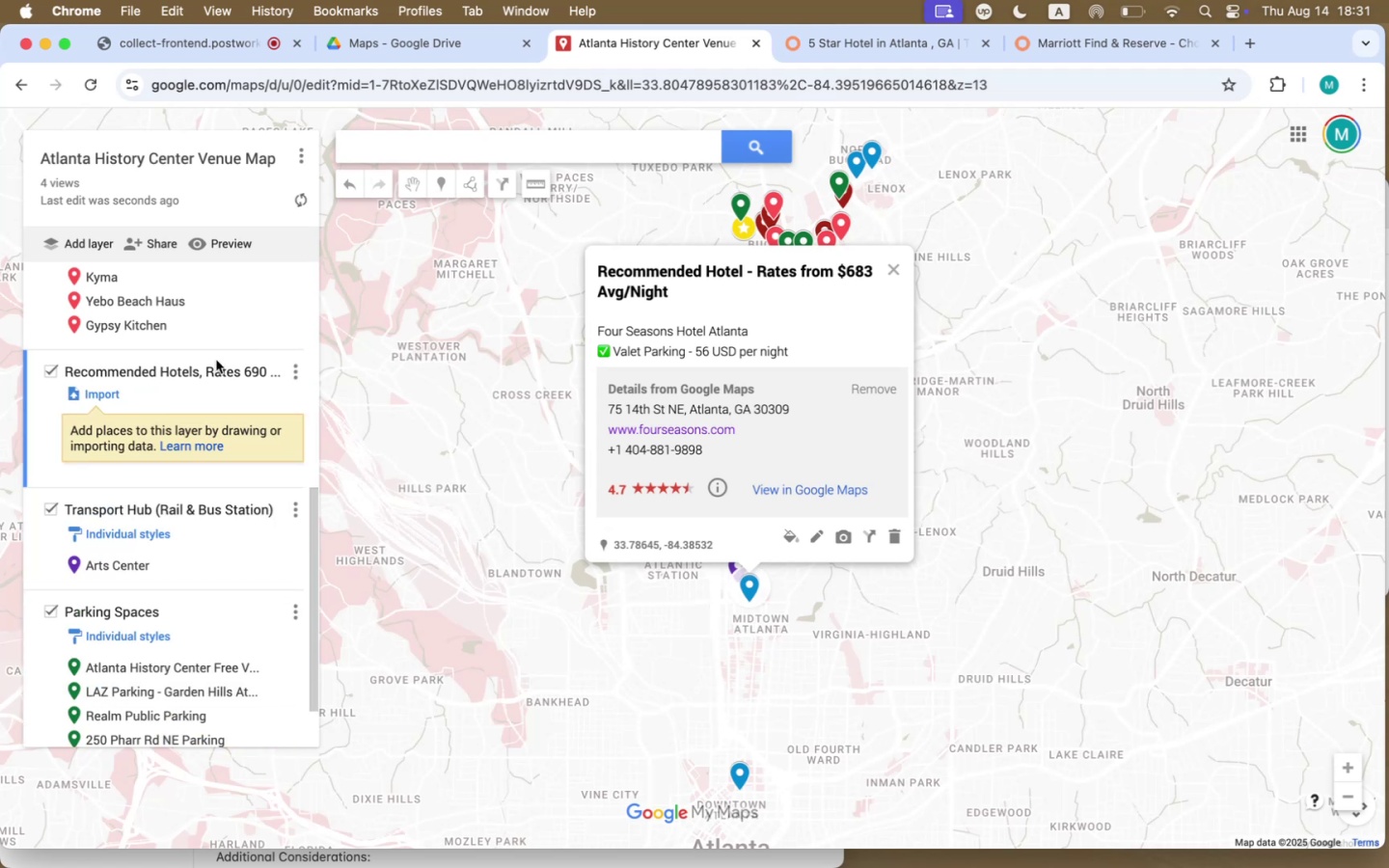 
scroll: coordinate [205, 524], scroll_direction: up, amount: 32.0
 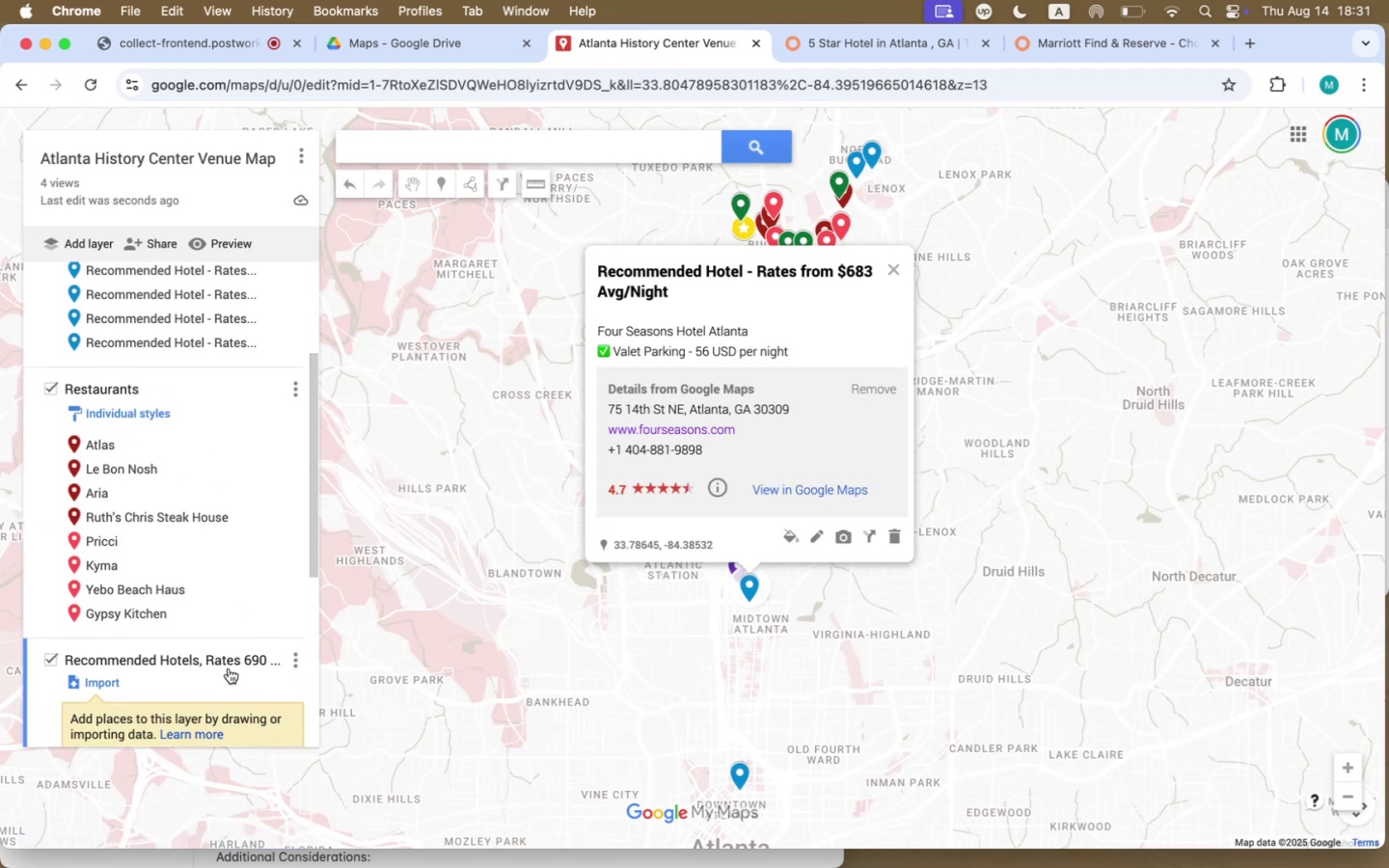 
left_click_drag(start_coordinate=[224, 660], to_coordinate=[227, 424])
 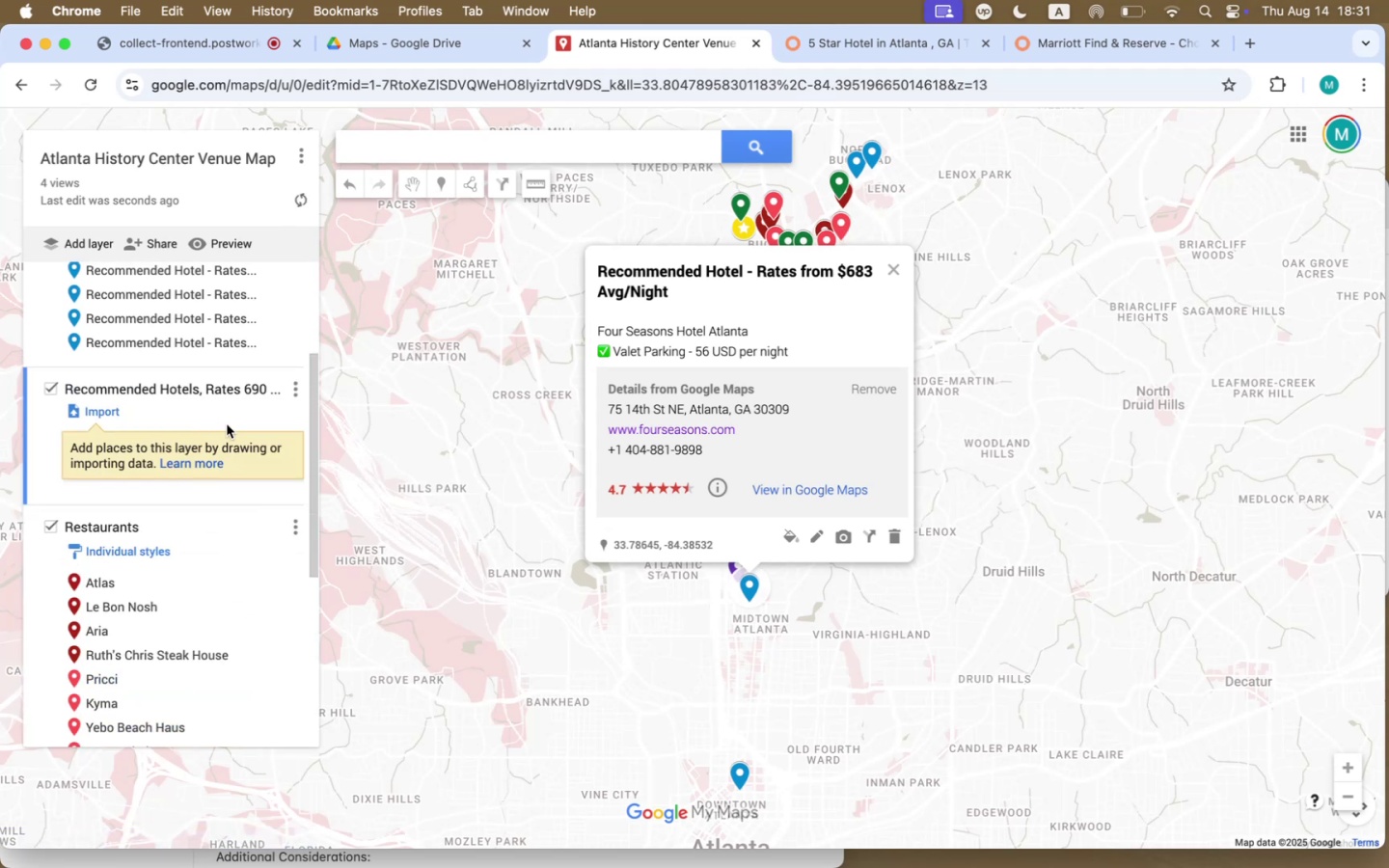 
scroll: coordinate [218, 443], scroll_direction: up, amount: 19.0
 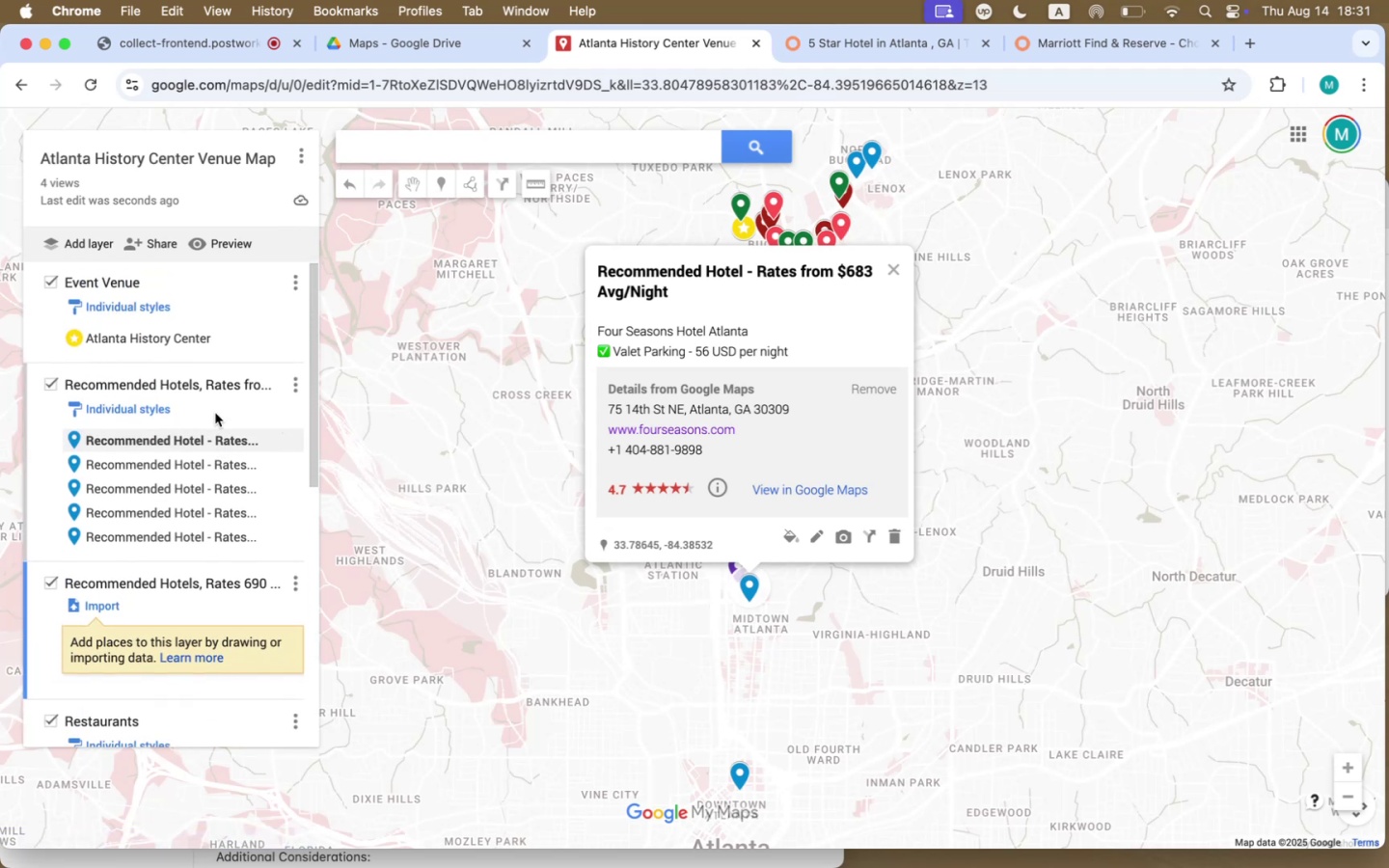 
left_click([210, 377])
 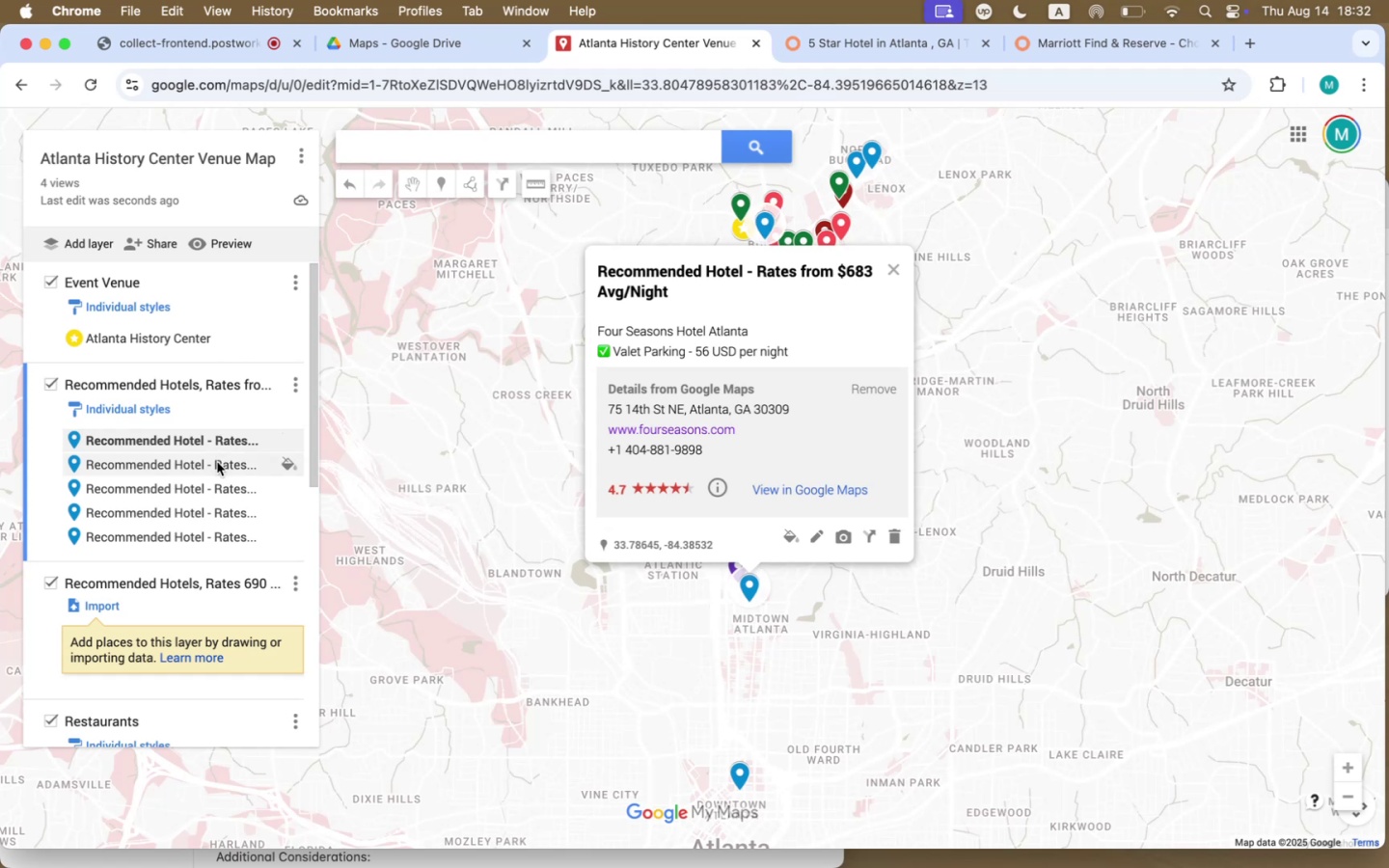 
wait(5.92)
 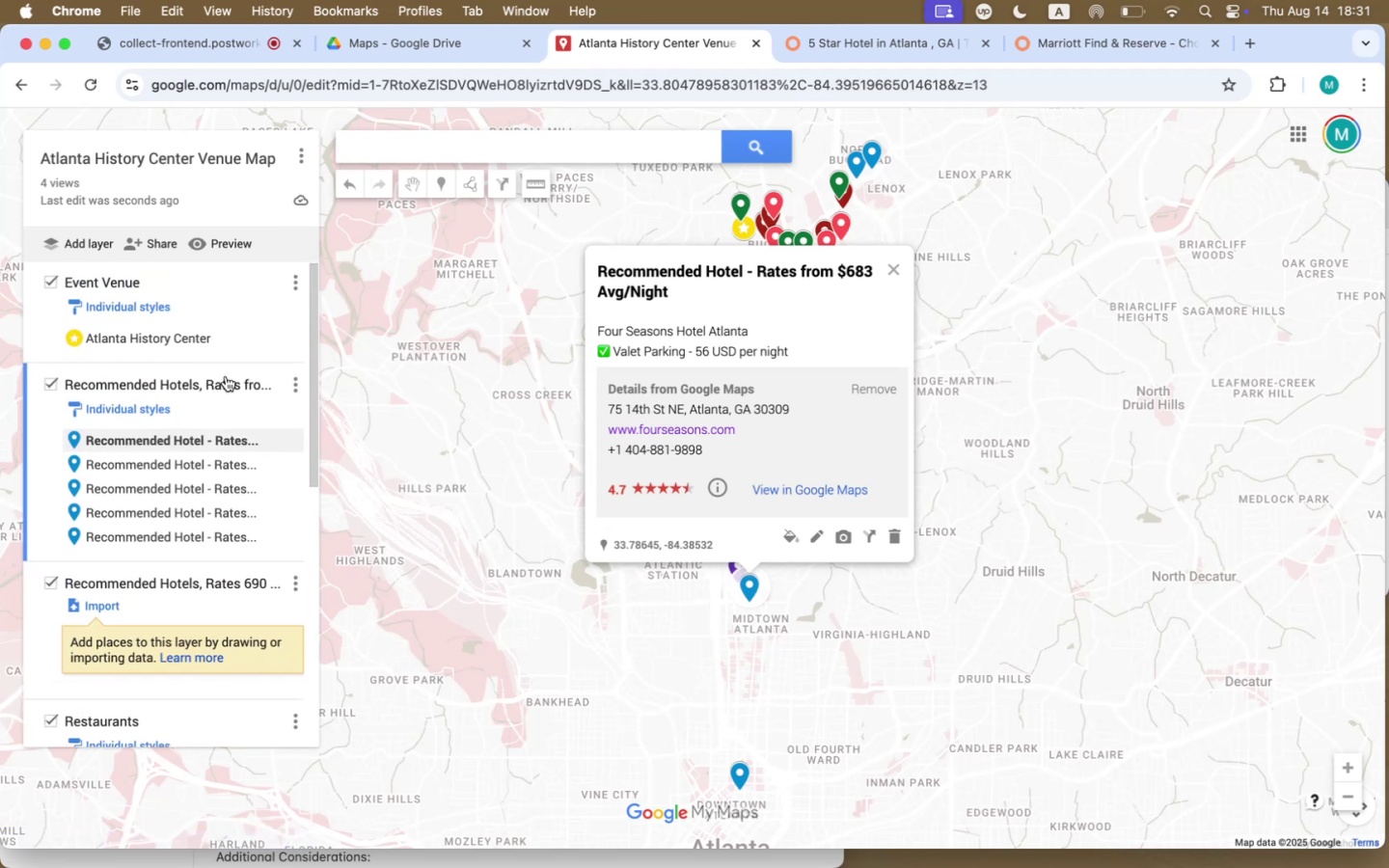 
left_click([217, 462])
 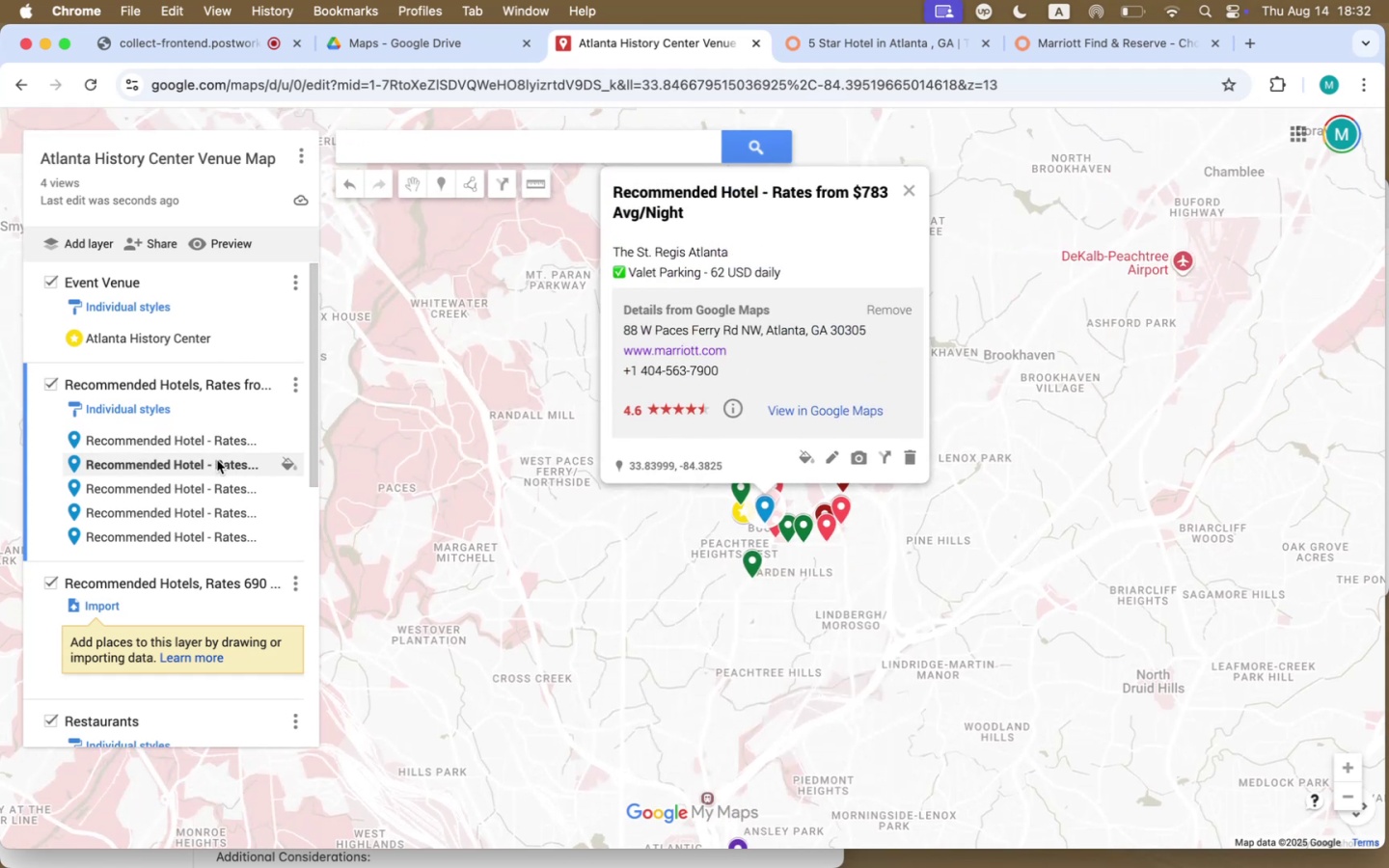 
wait(5.24)
 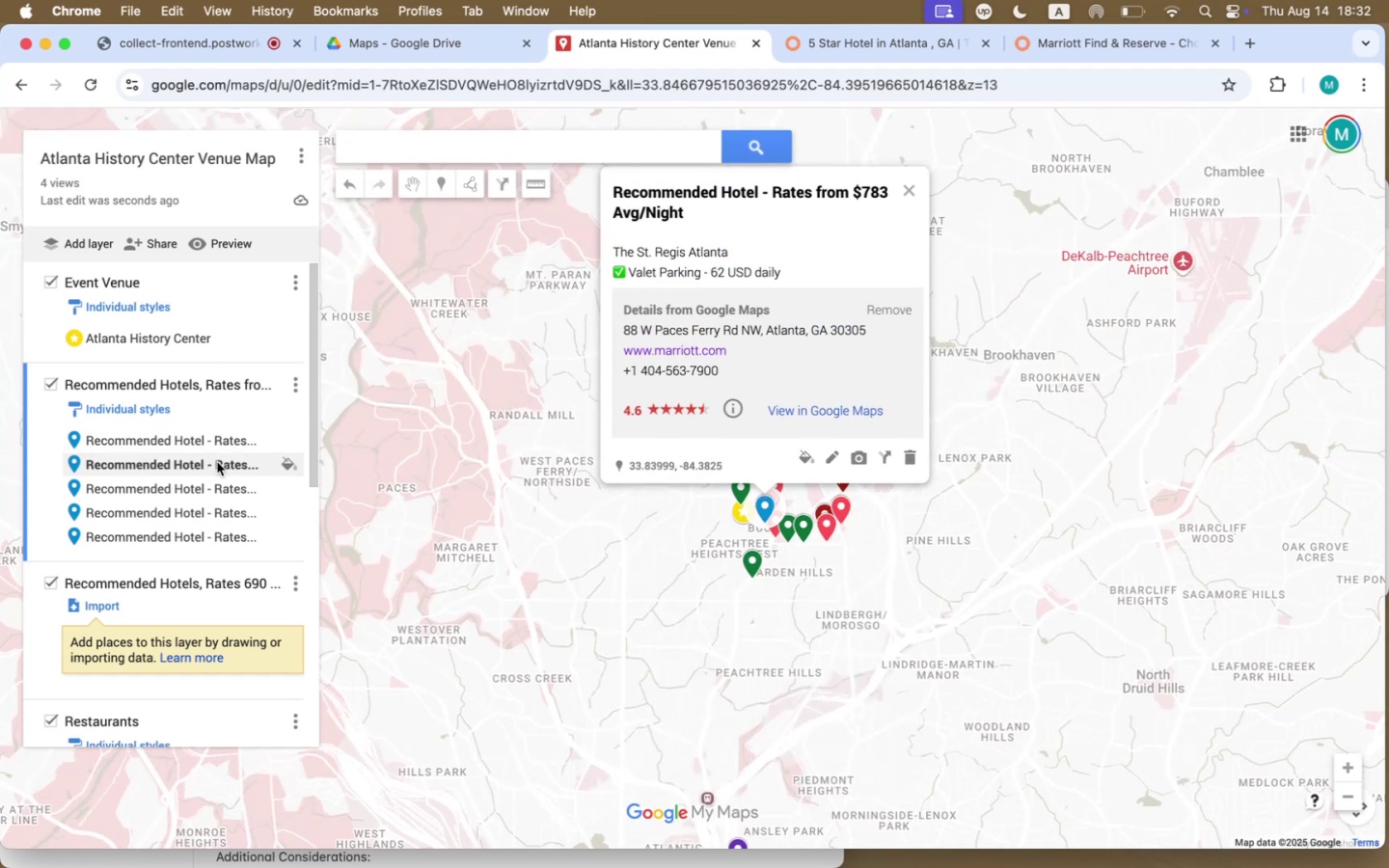 
left_click([220, 439])
 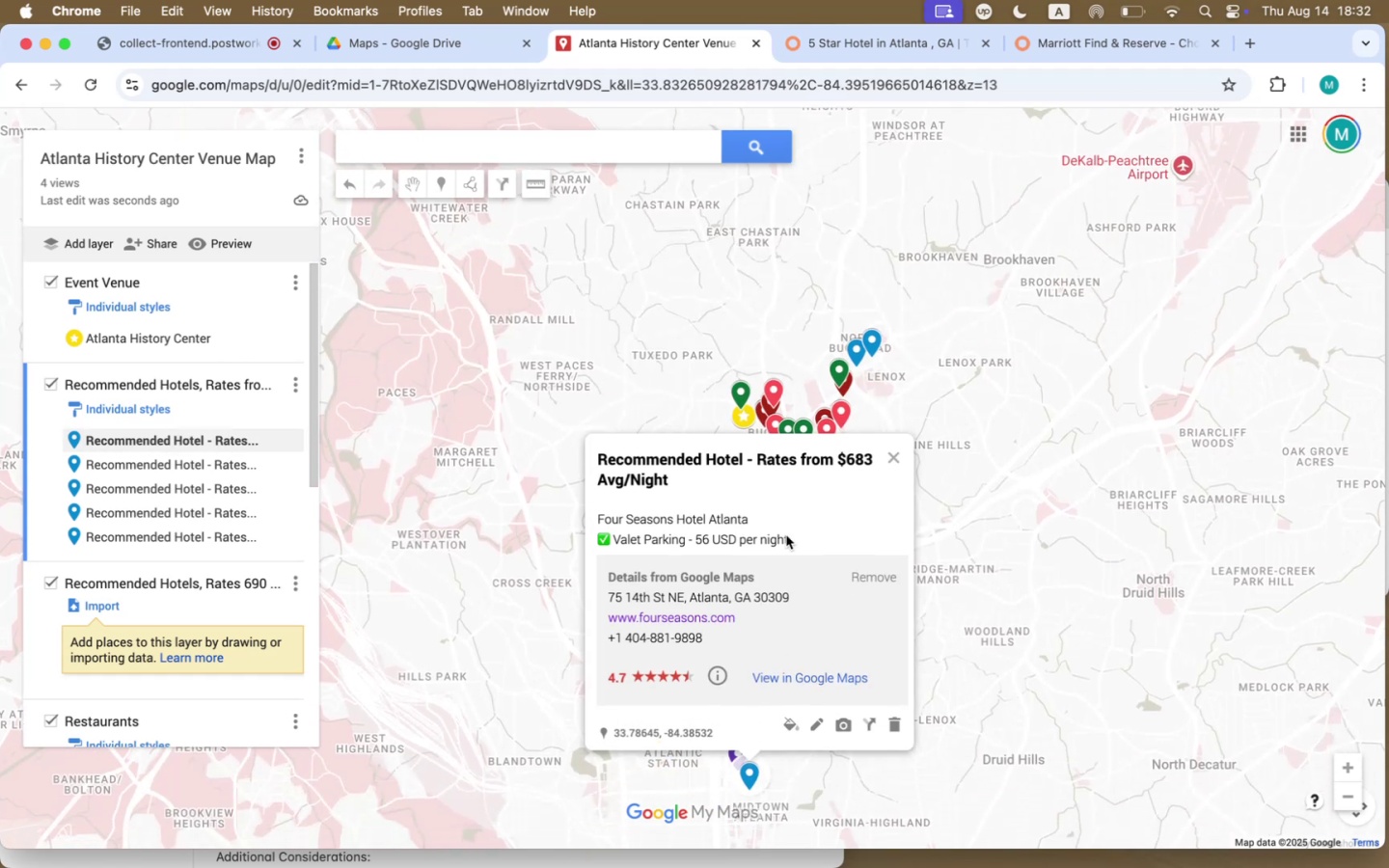 
left_click([713, 521])
 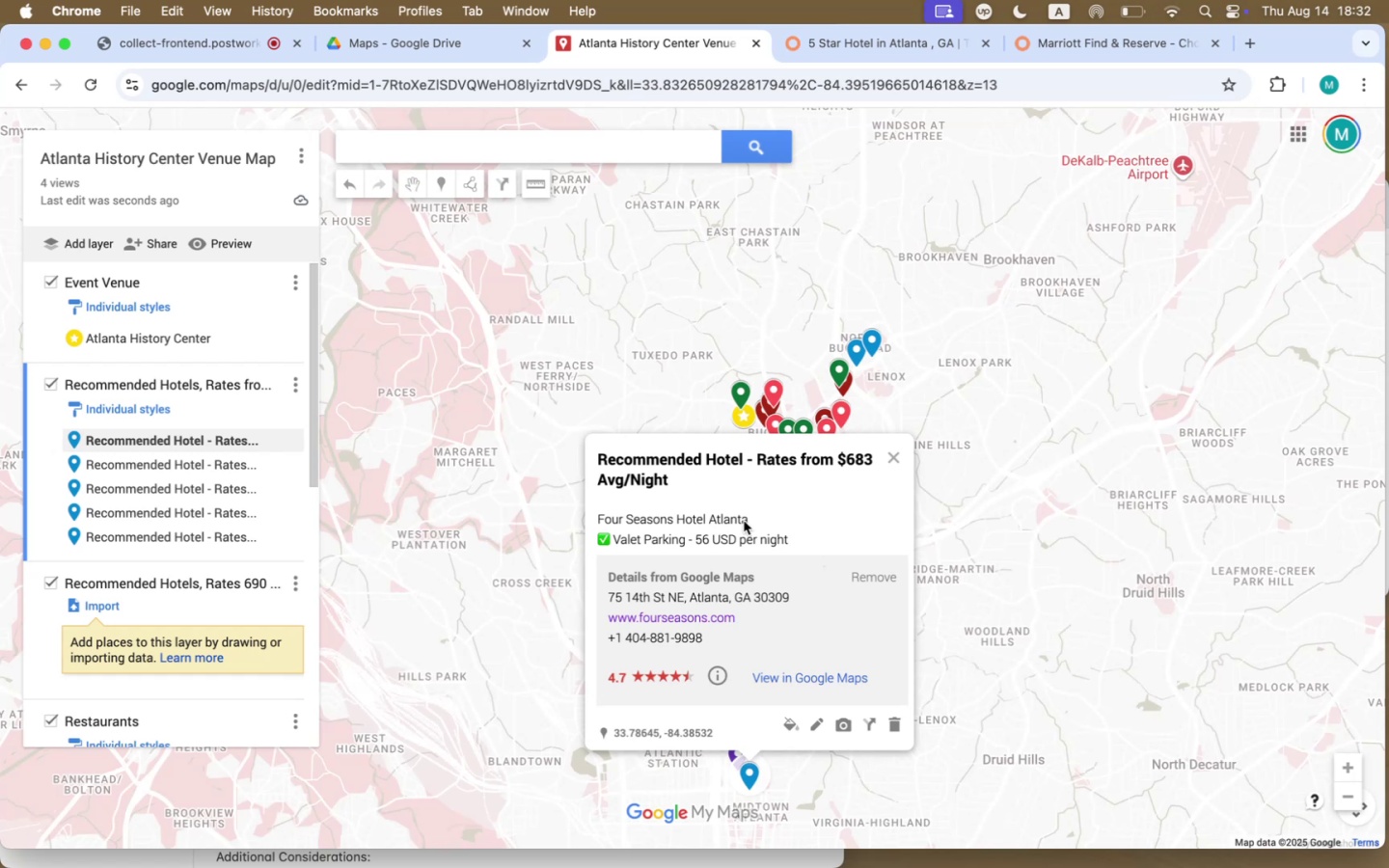 
left_click_drag(start_coordinate=[754, 516], to_coordinate=[599, 520])
 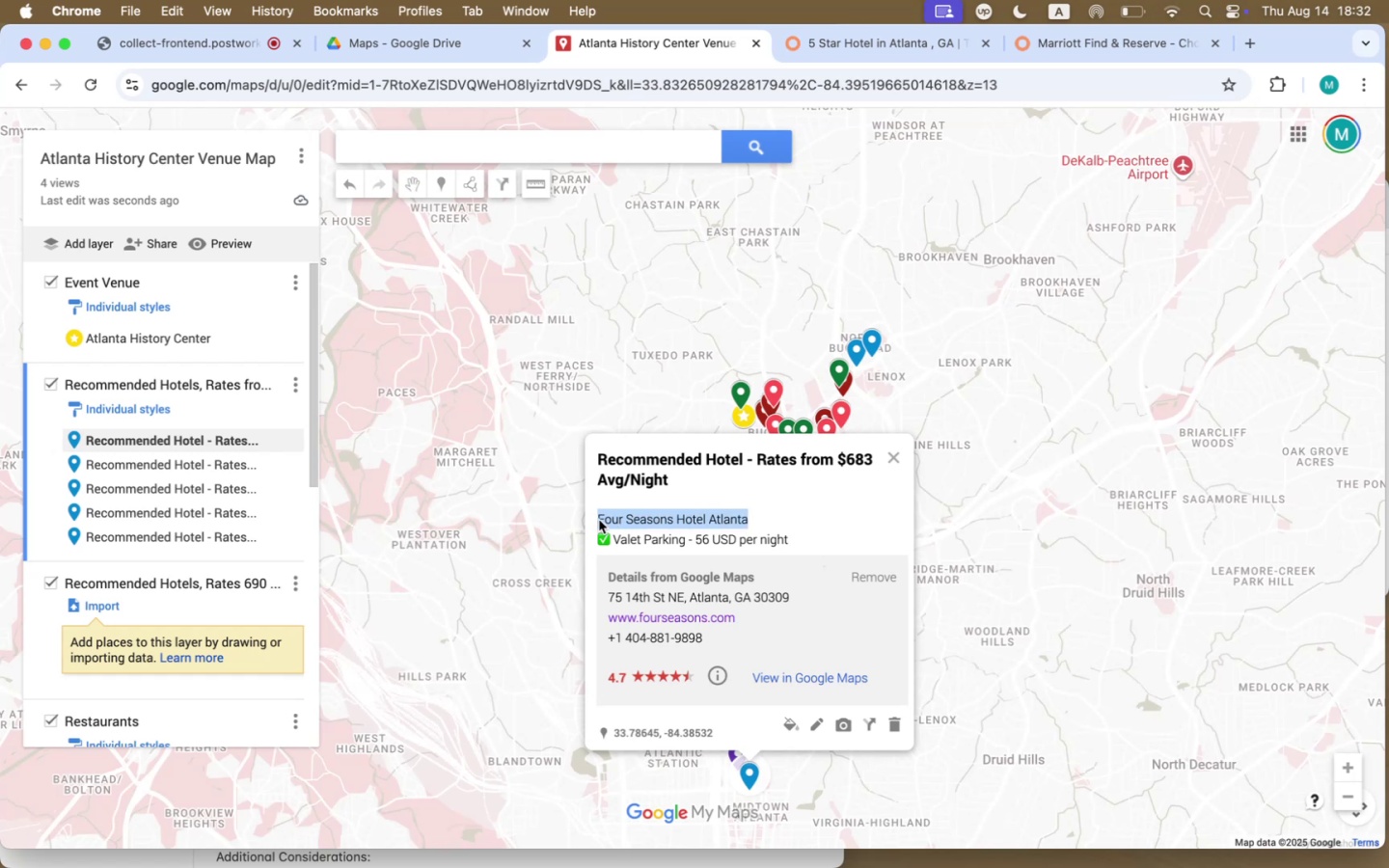 
key(Meta+CommandLeft)
 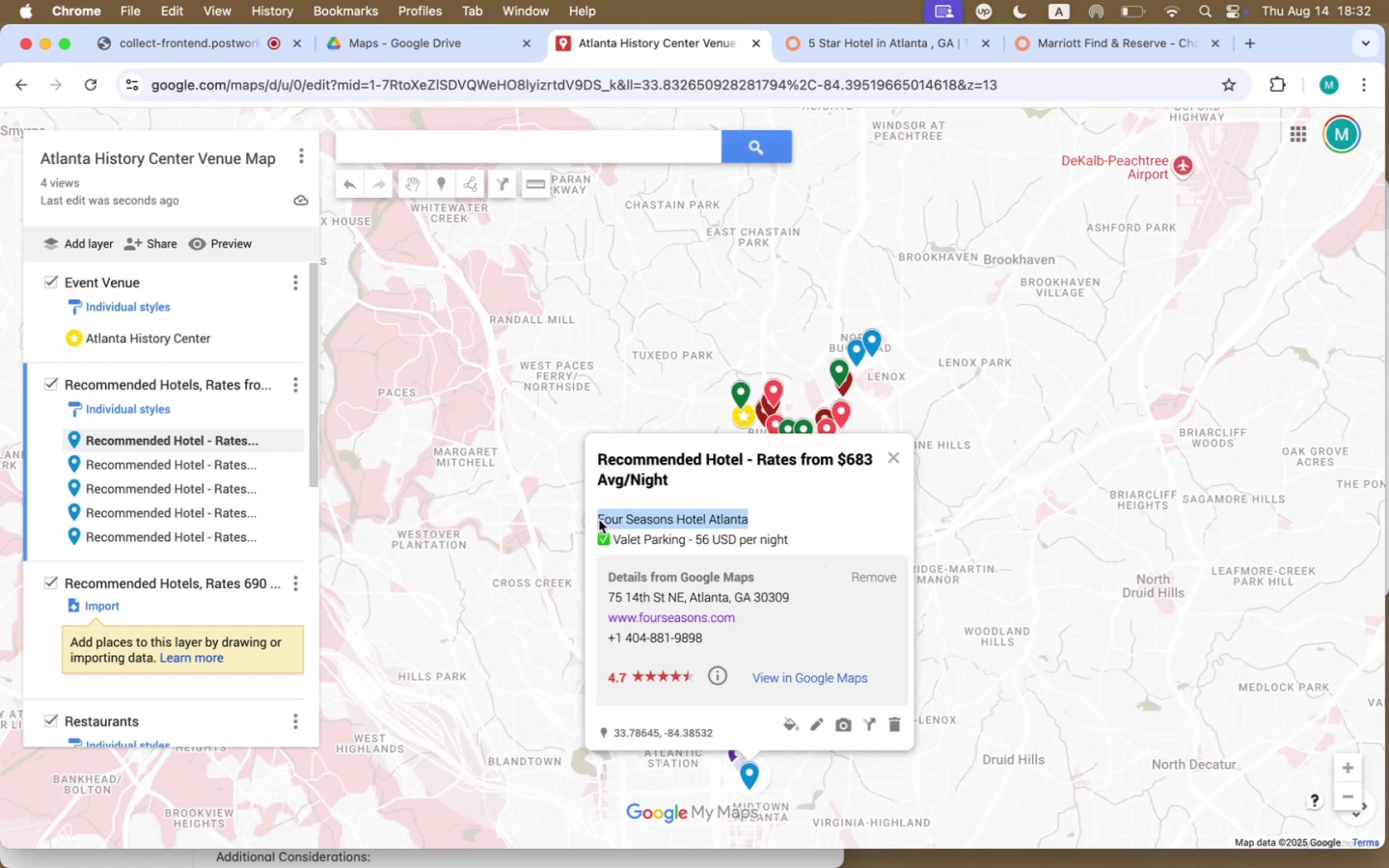 
key(Meta+C)
 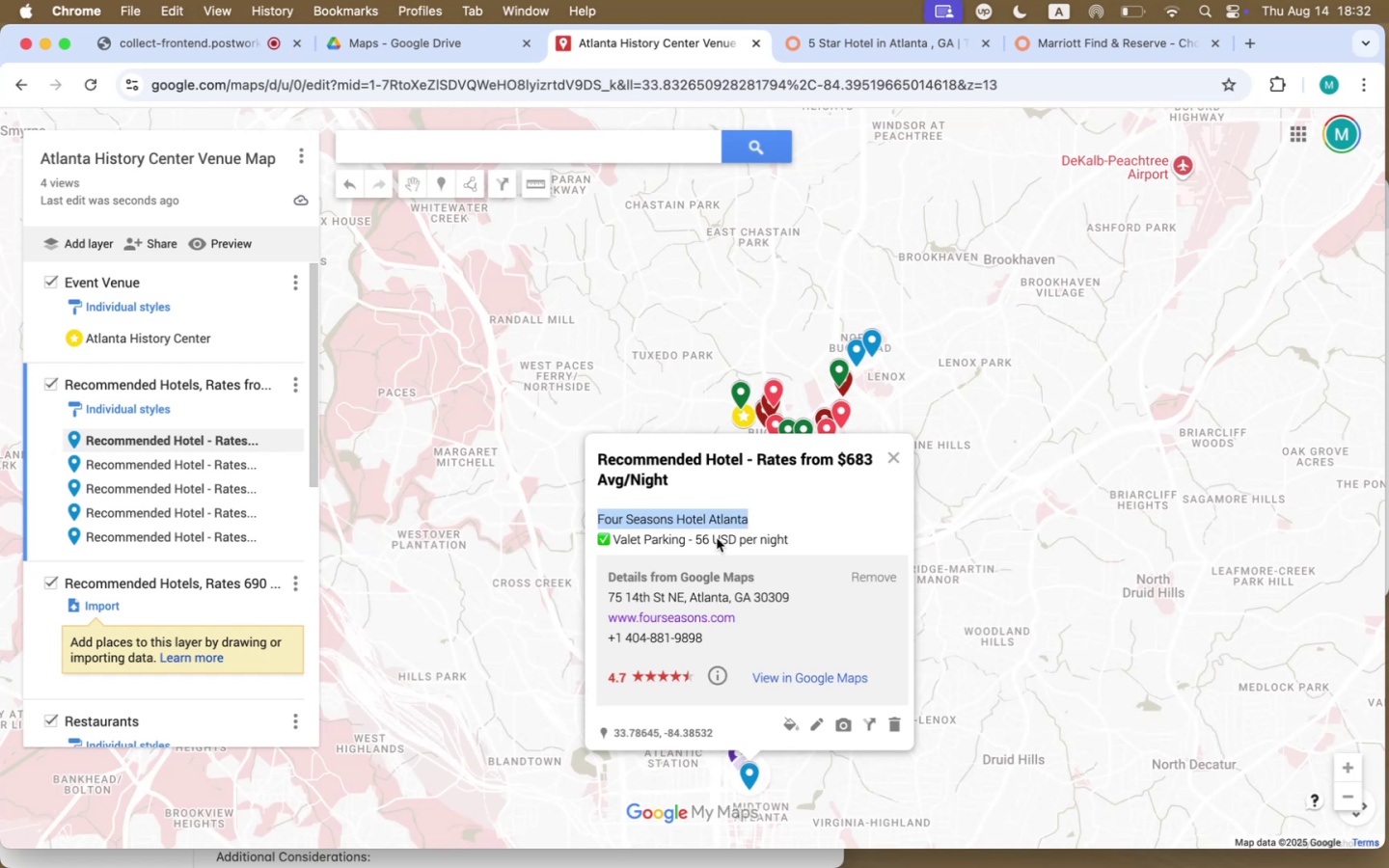 
left_click([818, 728])
 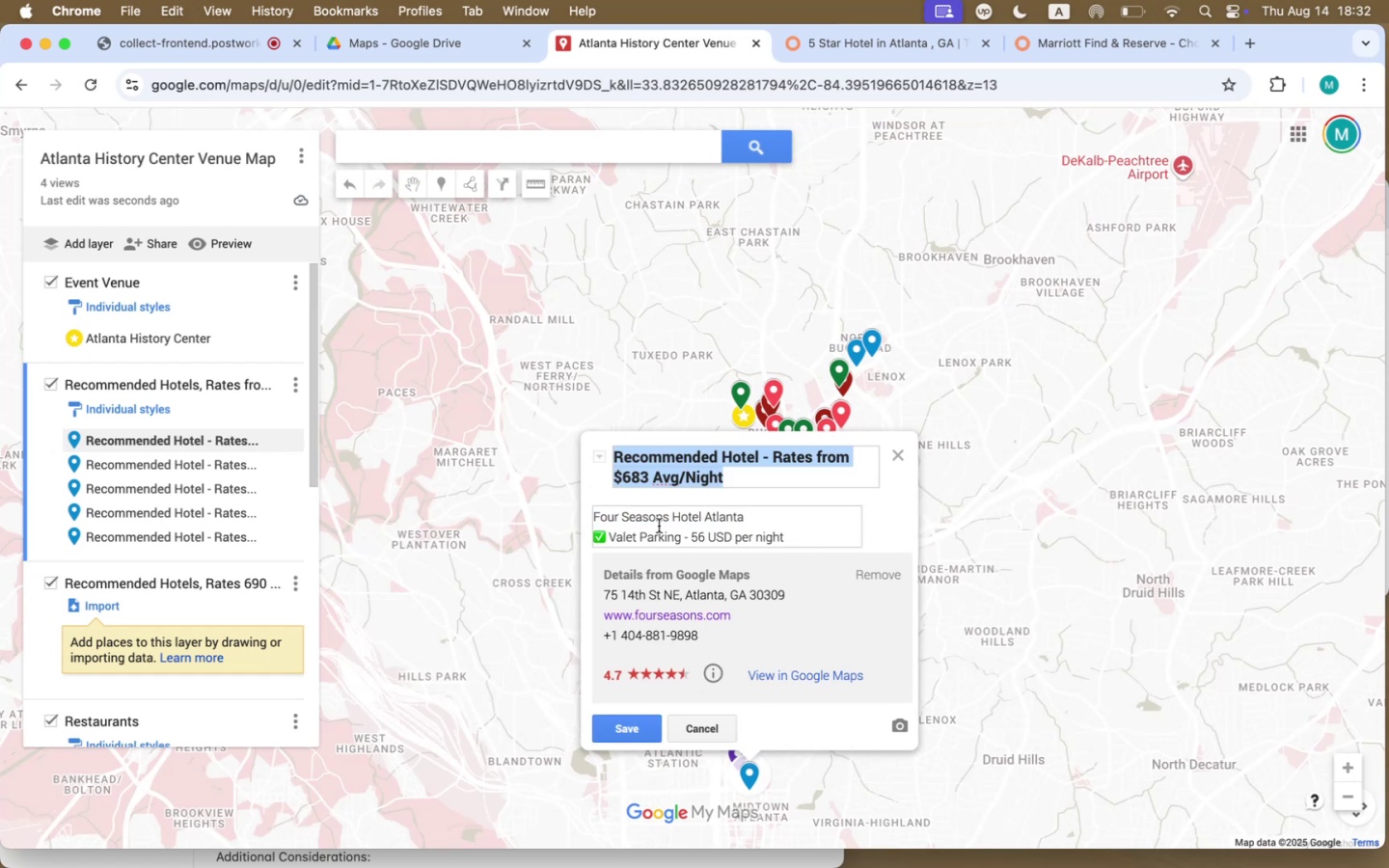 
left_click([755, 451])
 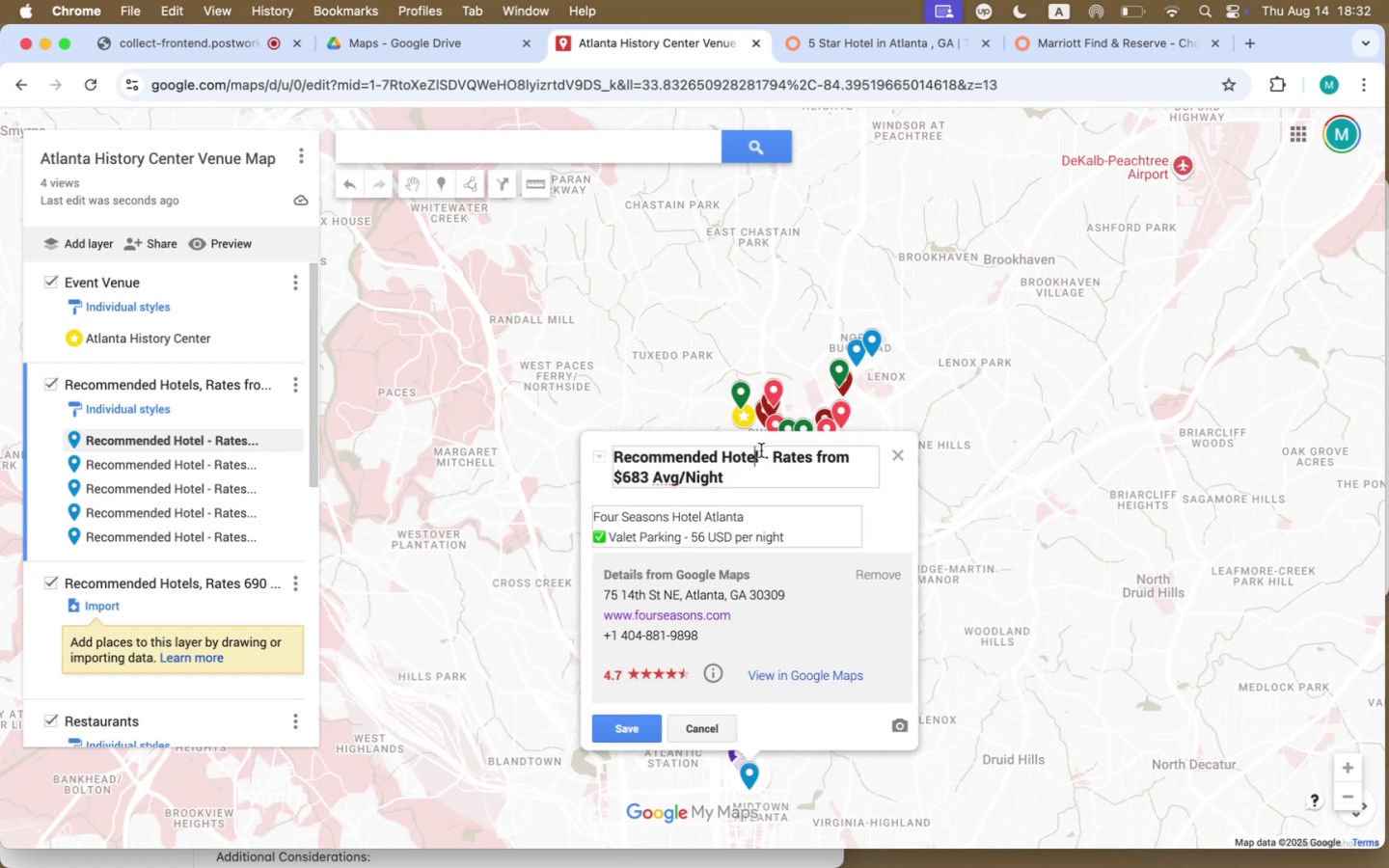 
left_click_drag(start_coordinate=[762, 456], to_coordinate=[591, 456])
 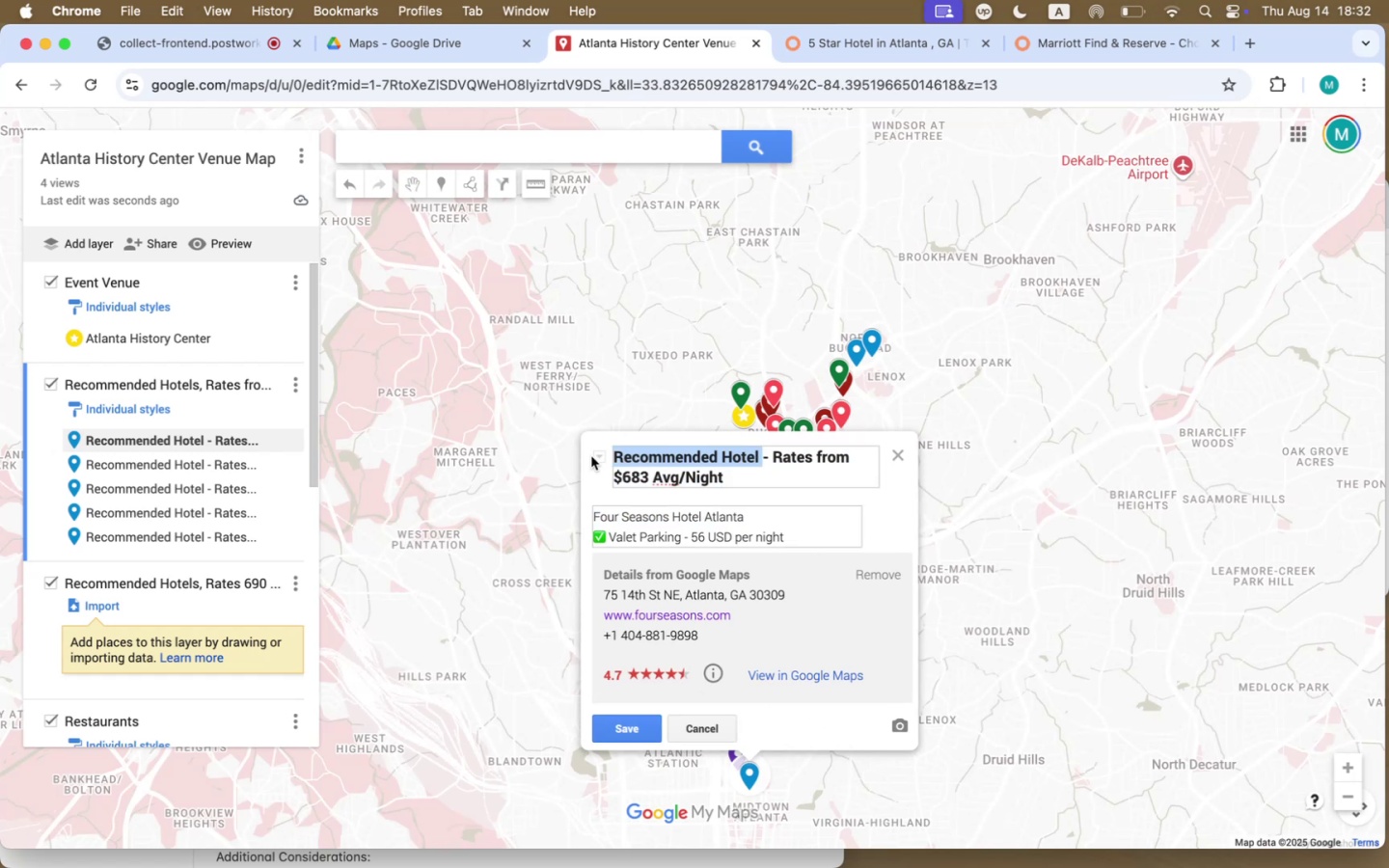 
key(Meta+V)
 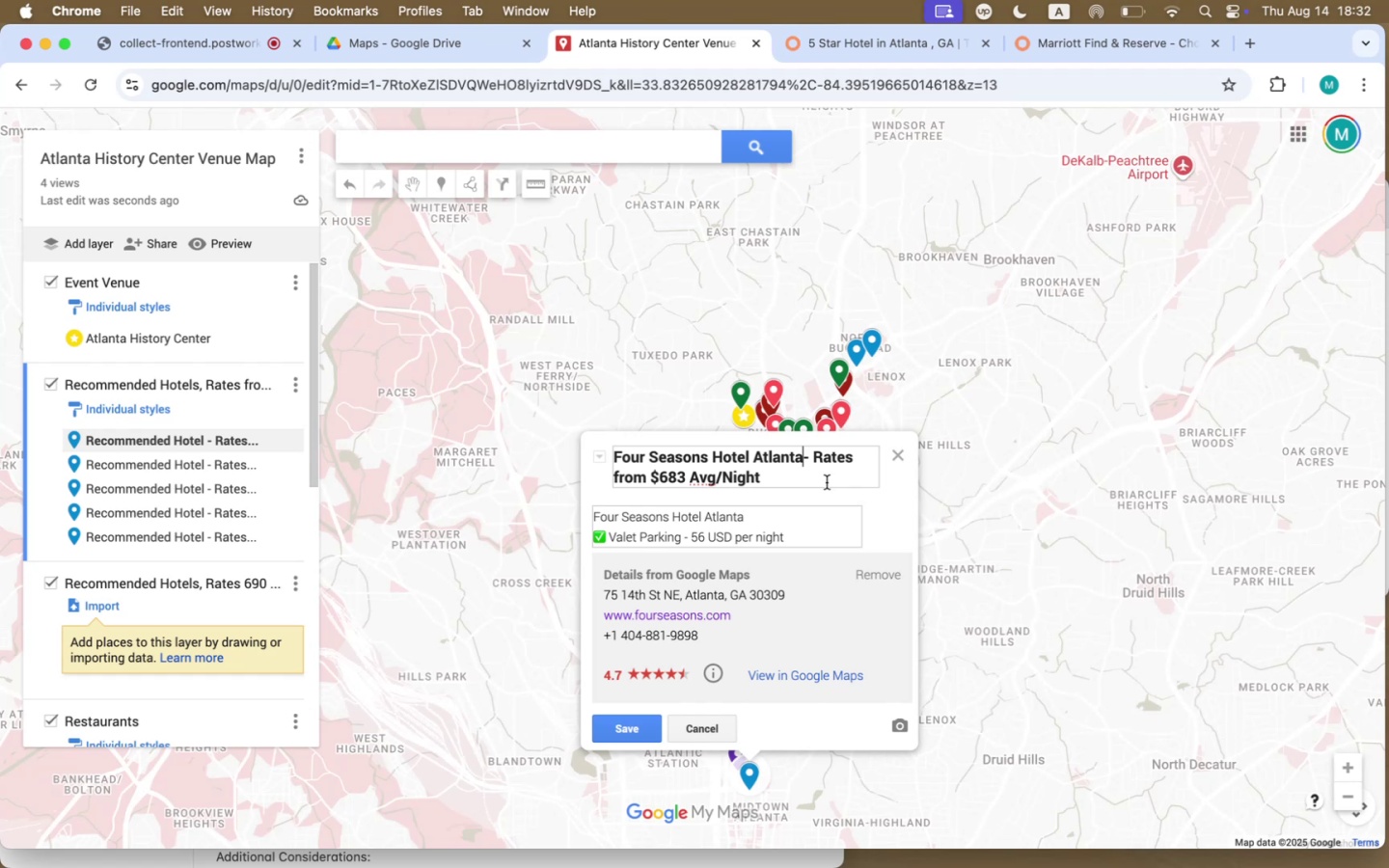 
key(Space)
 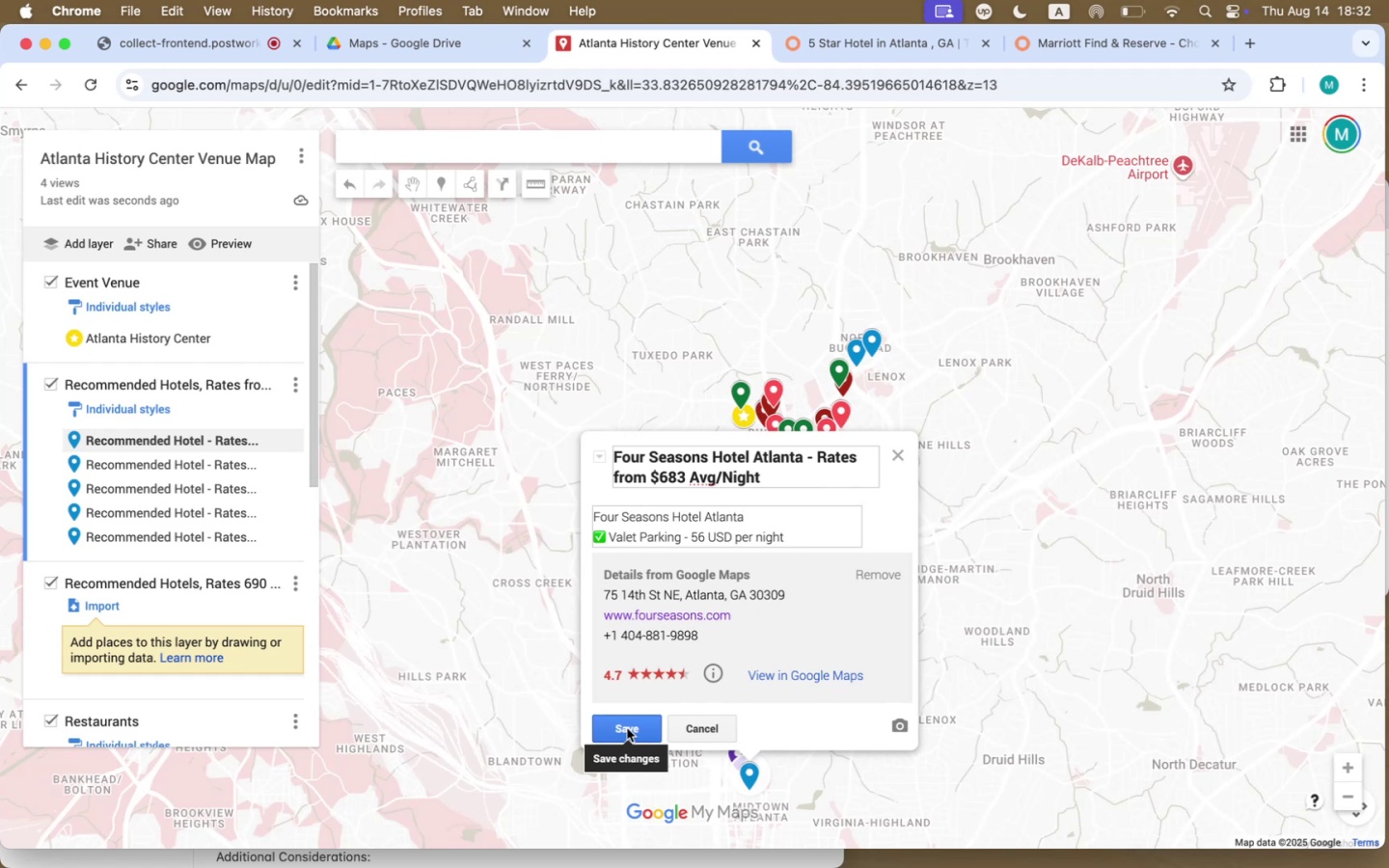 
left_click([627, 728])
 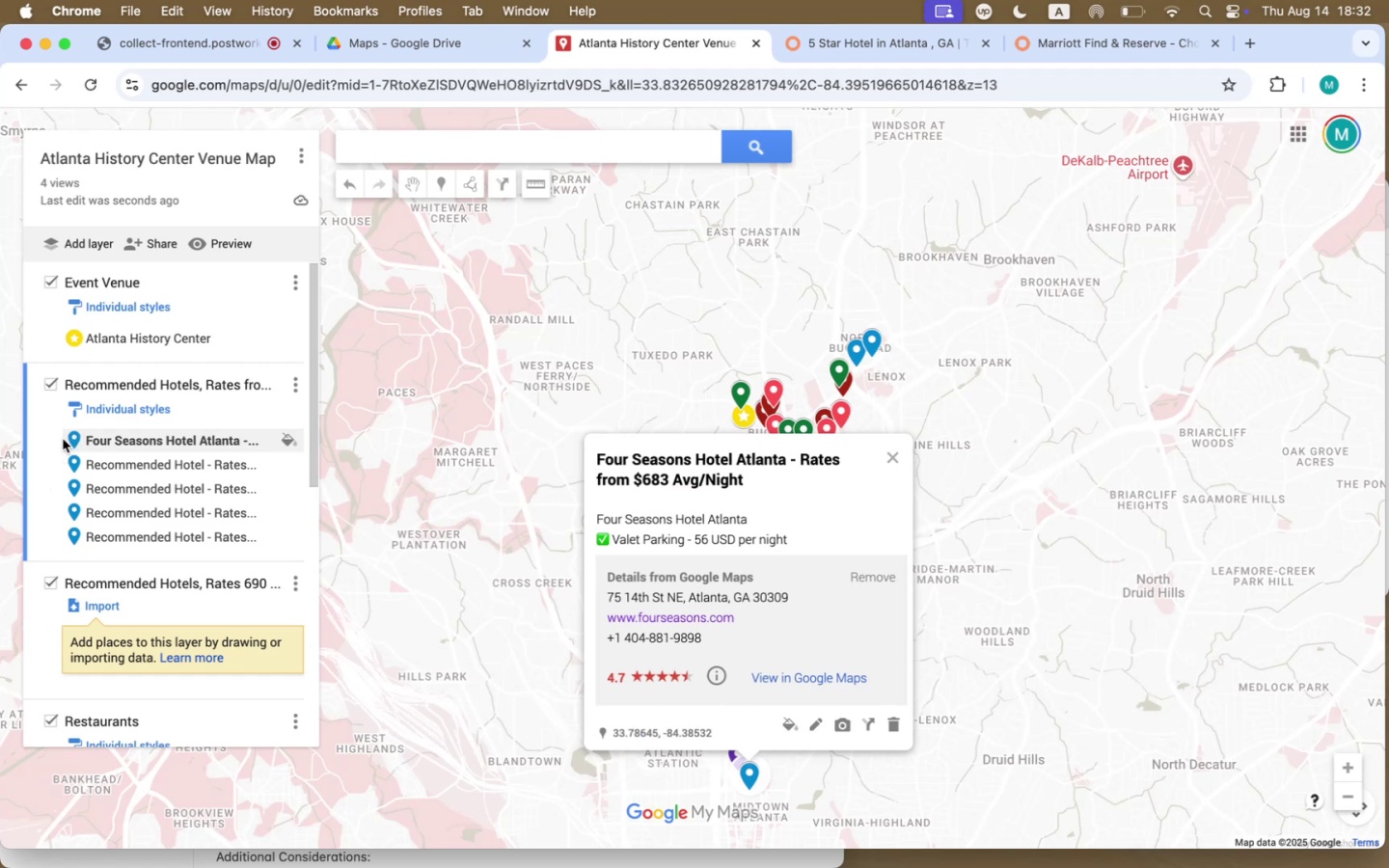 
left_click_drag(start_coordinate=[254, 437], to_coordinate=[208, 606])
 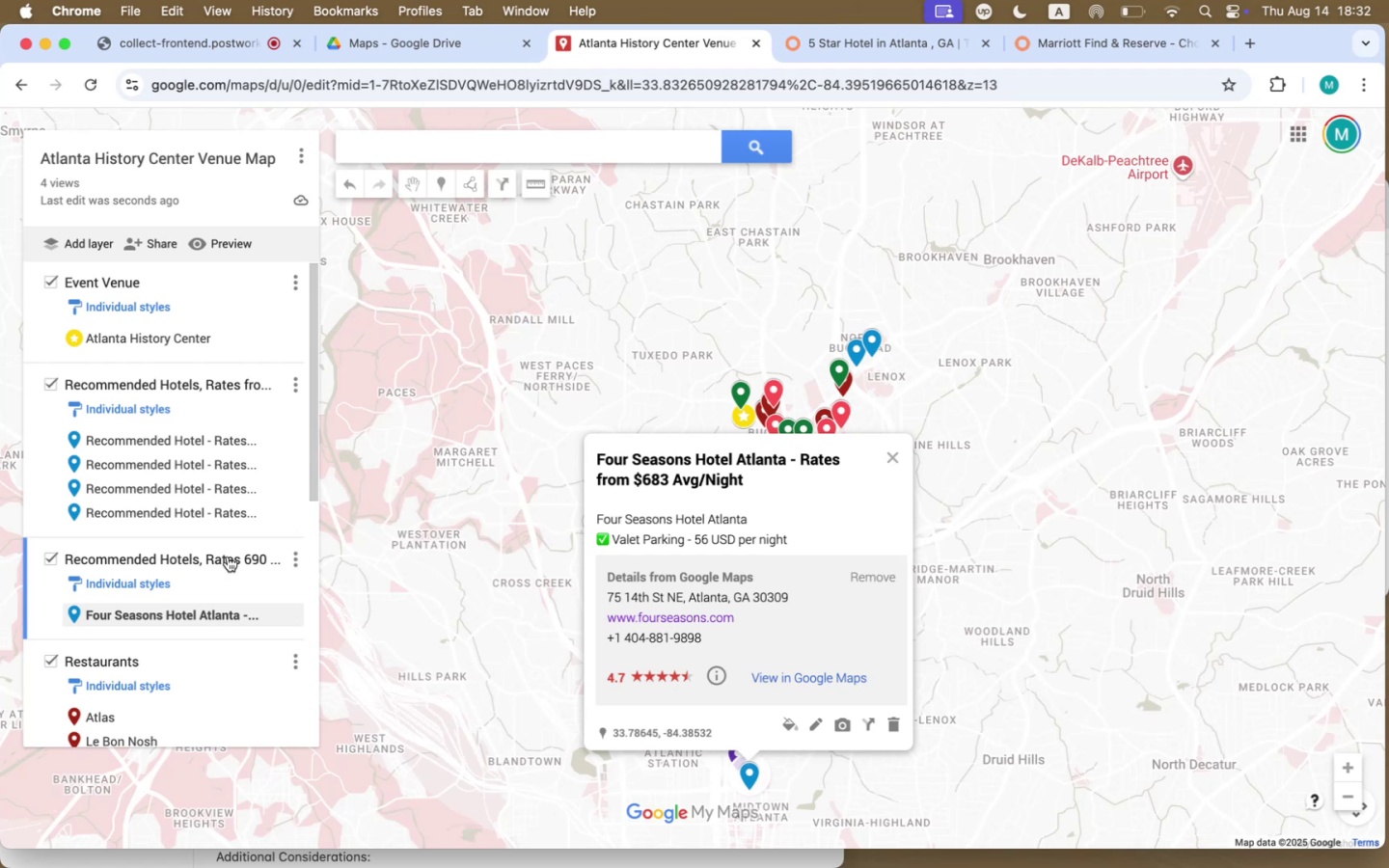 
left_click([228, 556])
 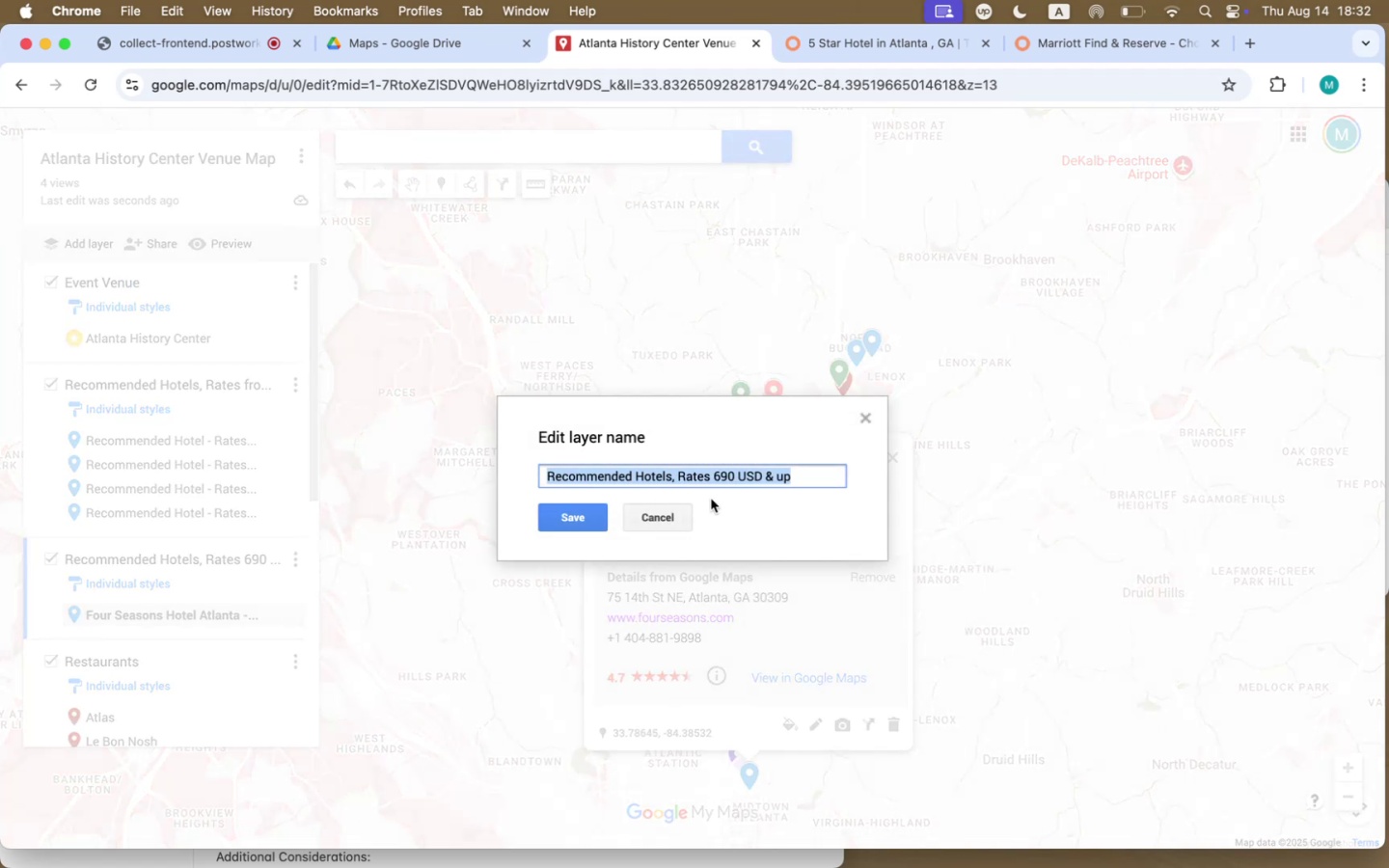 
left_click([725, 477])
 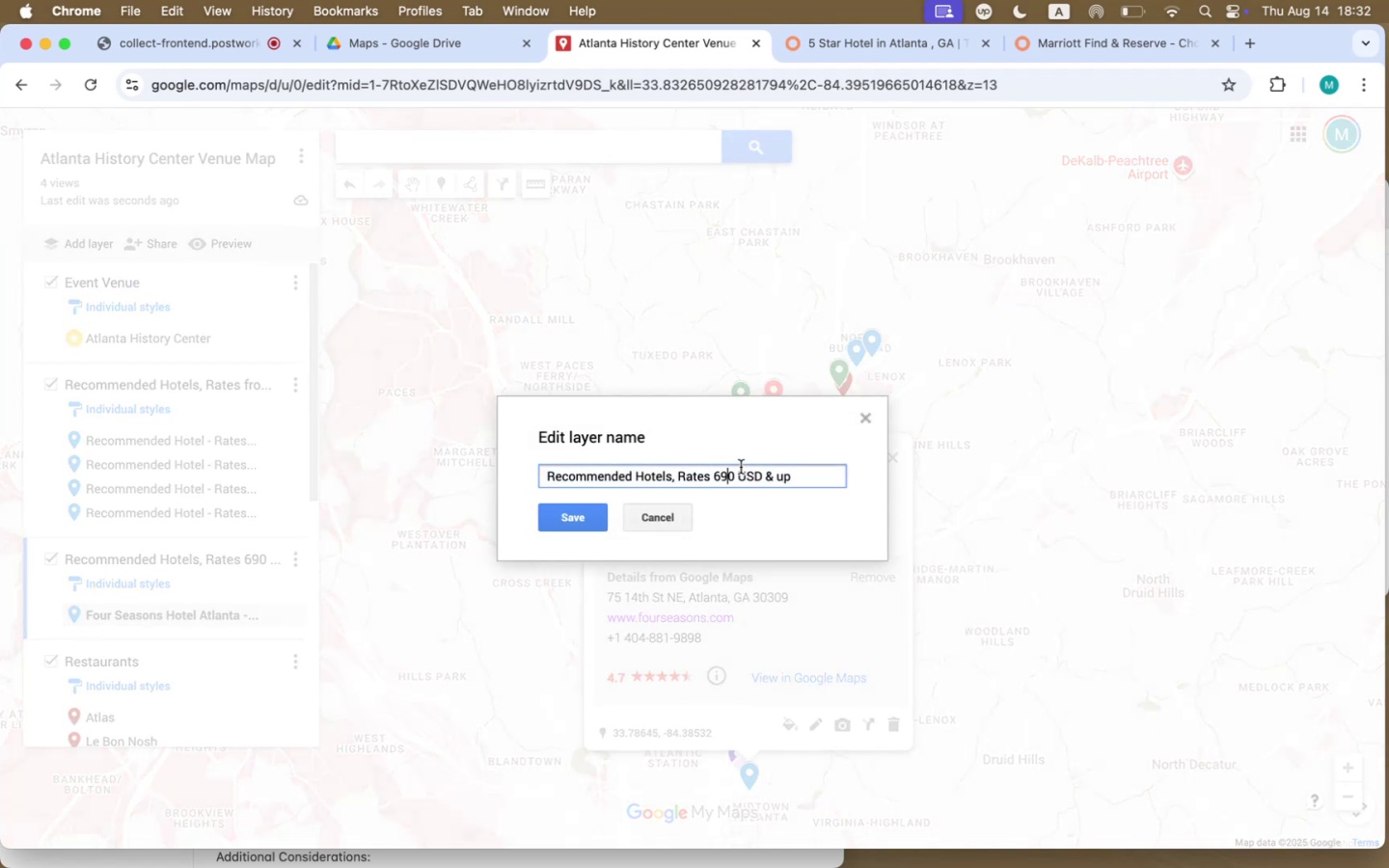 
key(Backspace)
 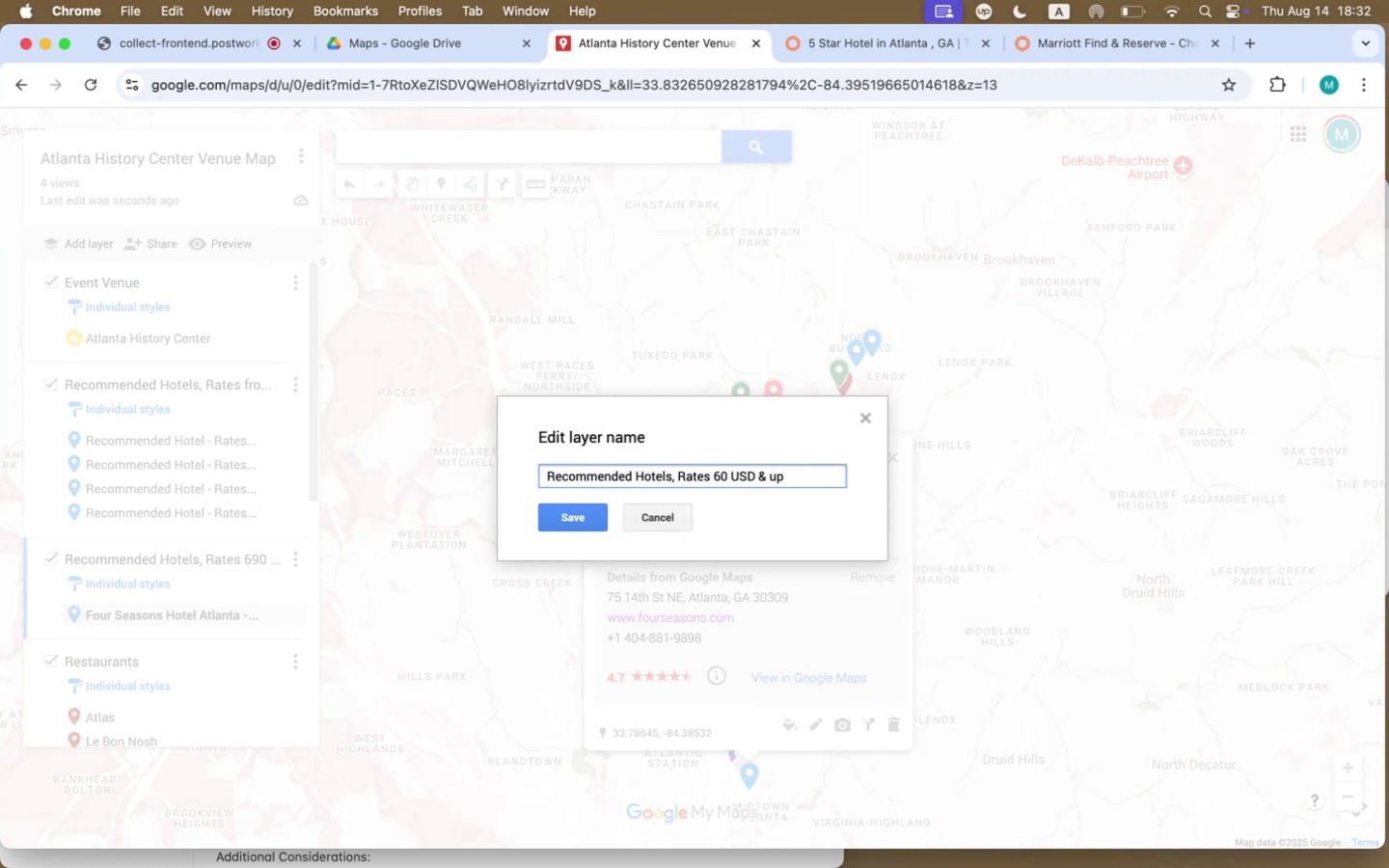 
key(8)
 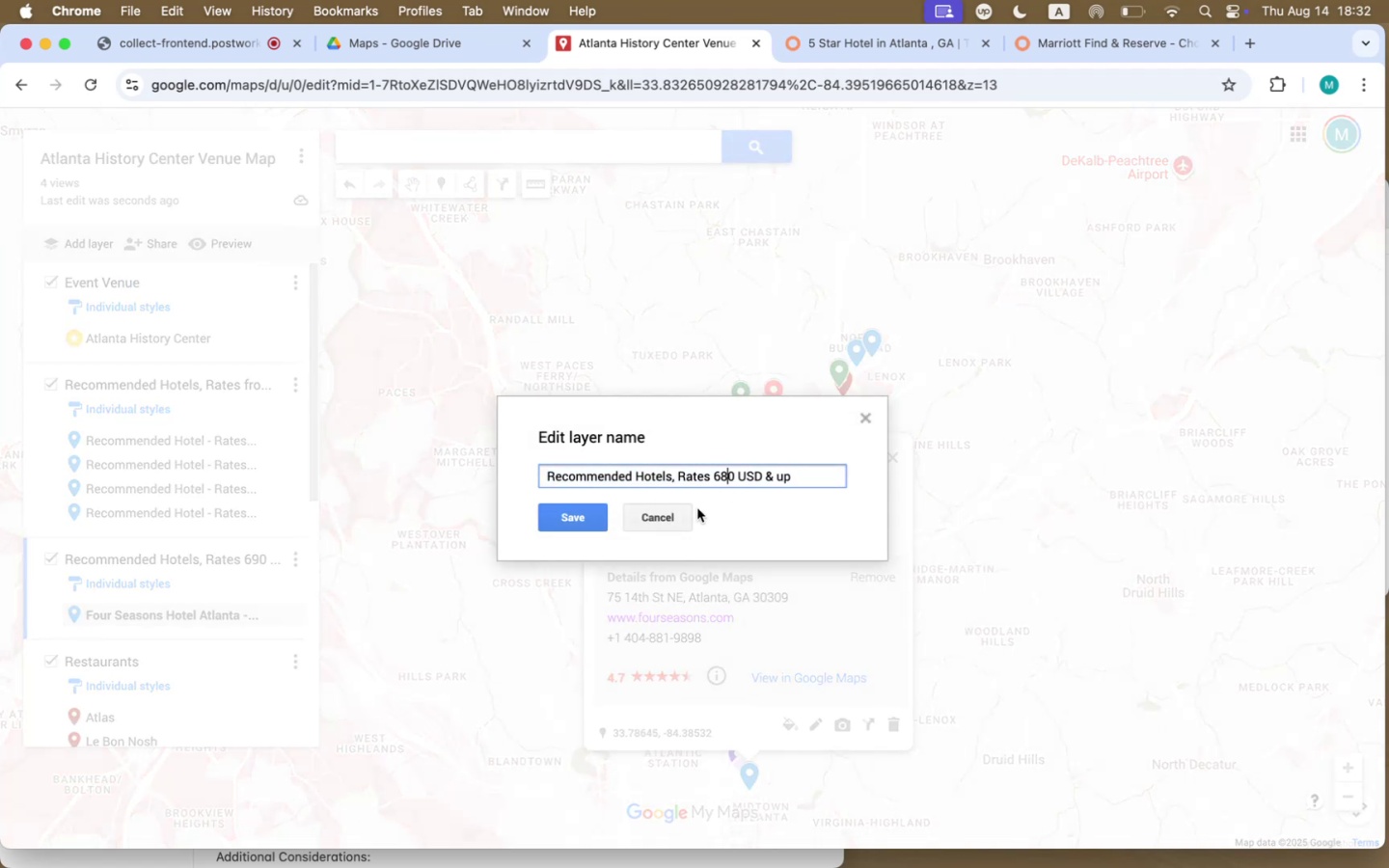 
left_click([585, 517])
 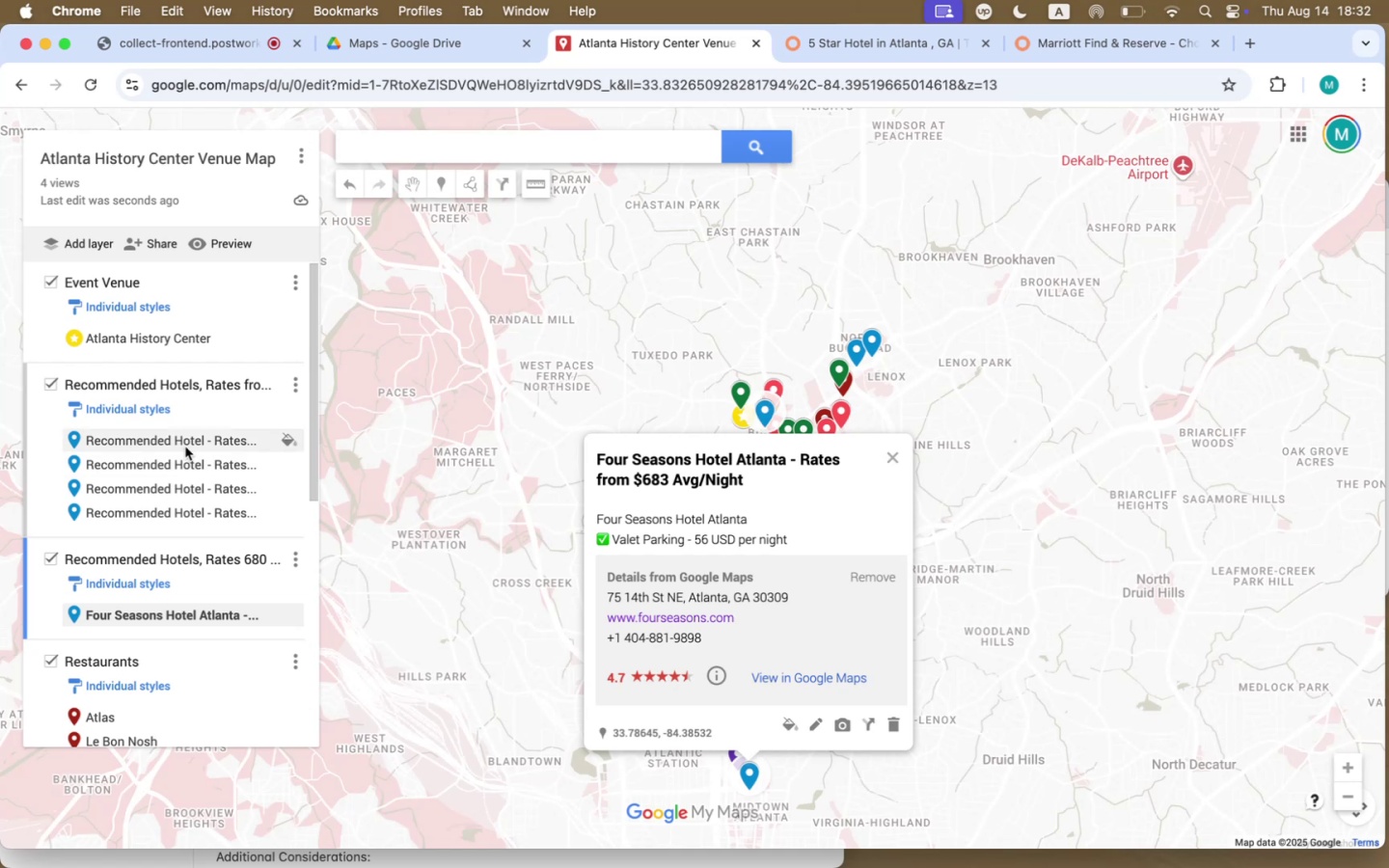 
left_click([187, 443])
 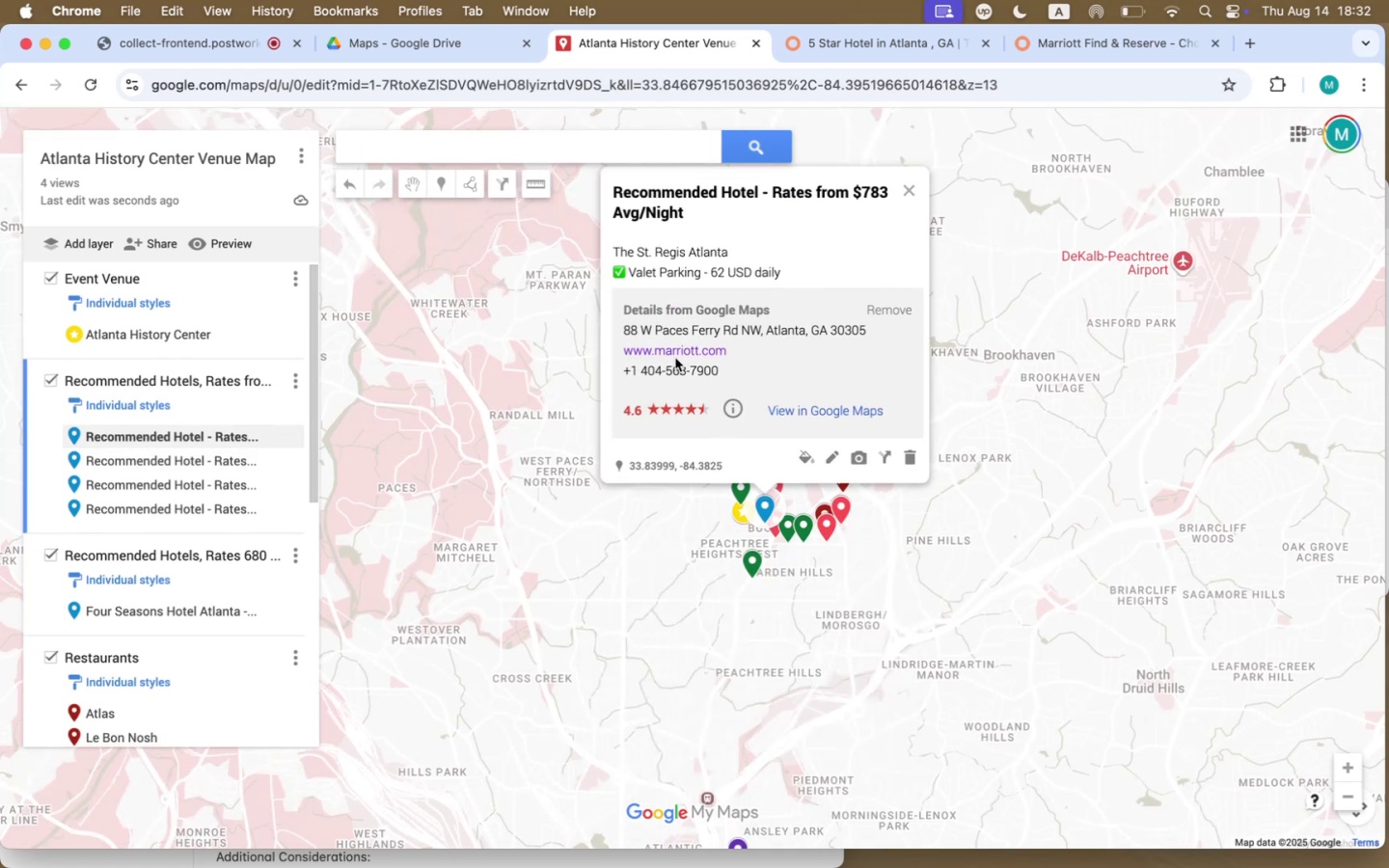 
left_click_drag(start_coordinate=[739, 252], to_coordinate=[613, 251])
 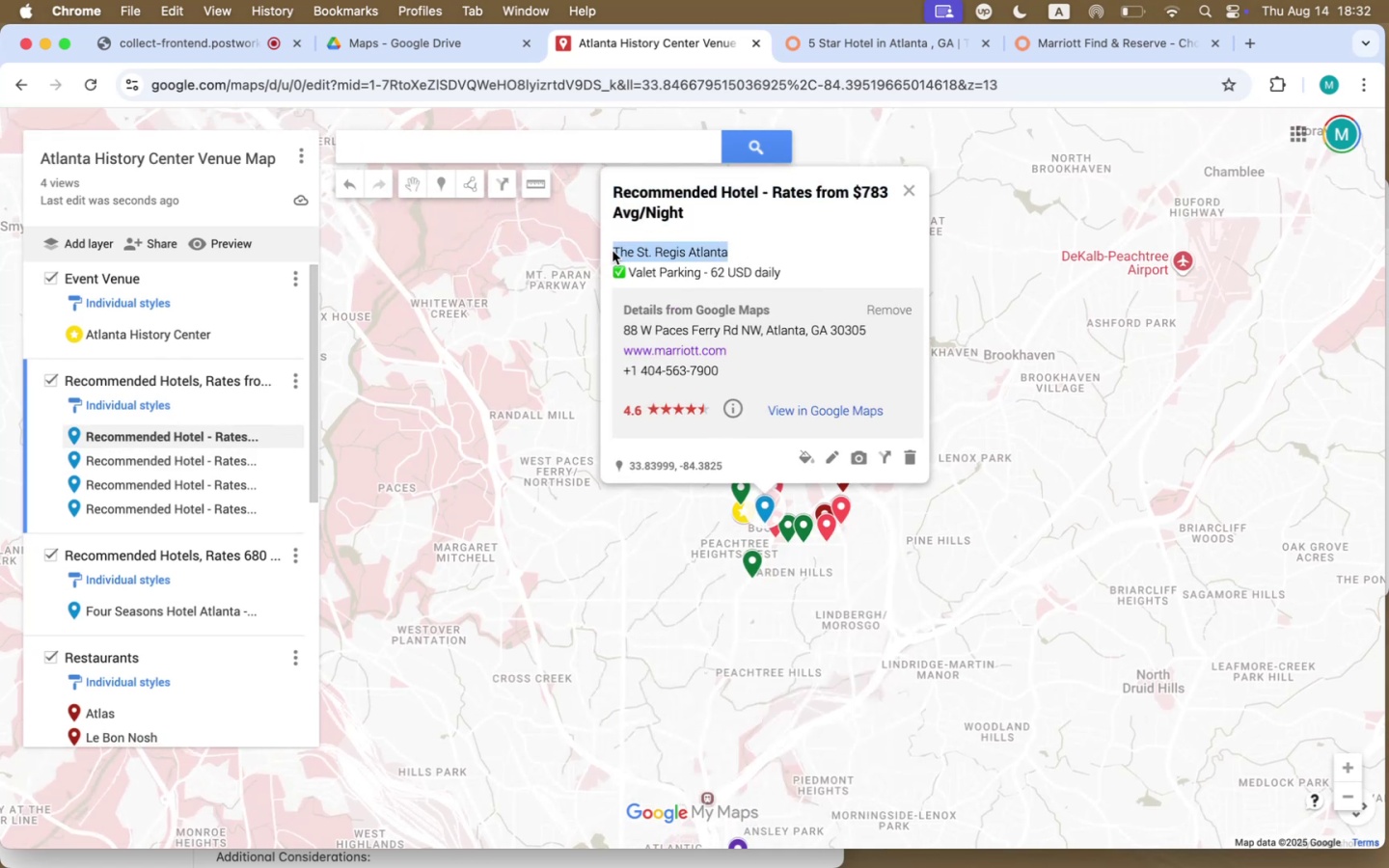 
key(Meta+C)
 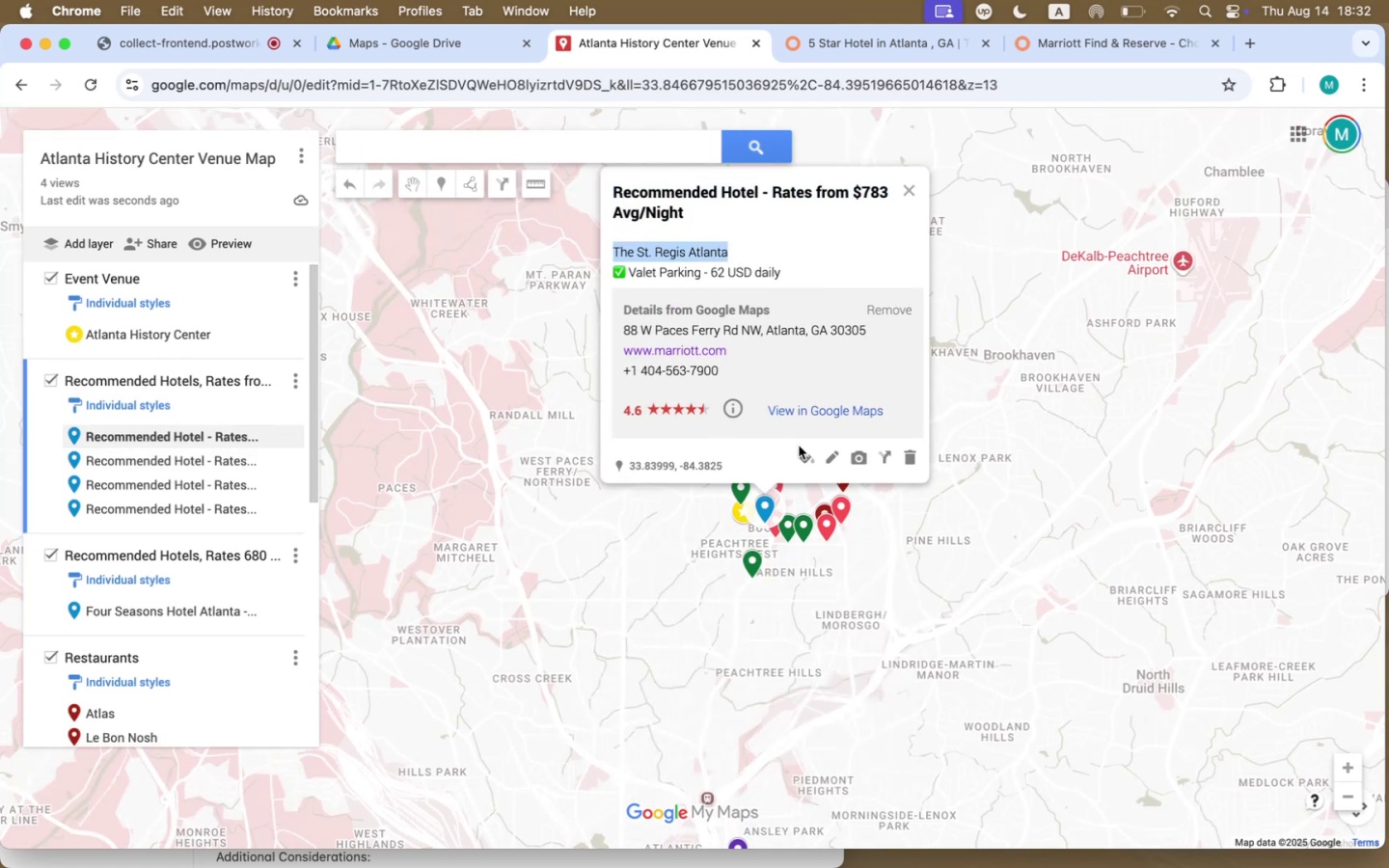 
left_click([832, 457])
 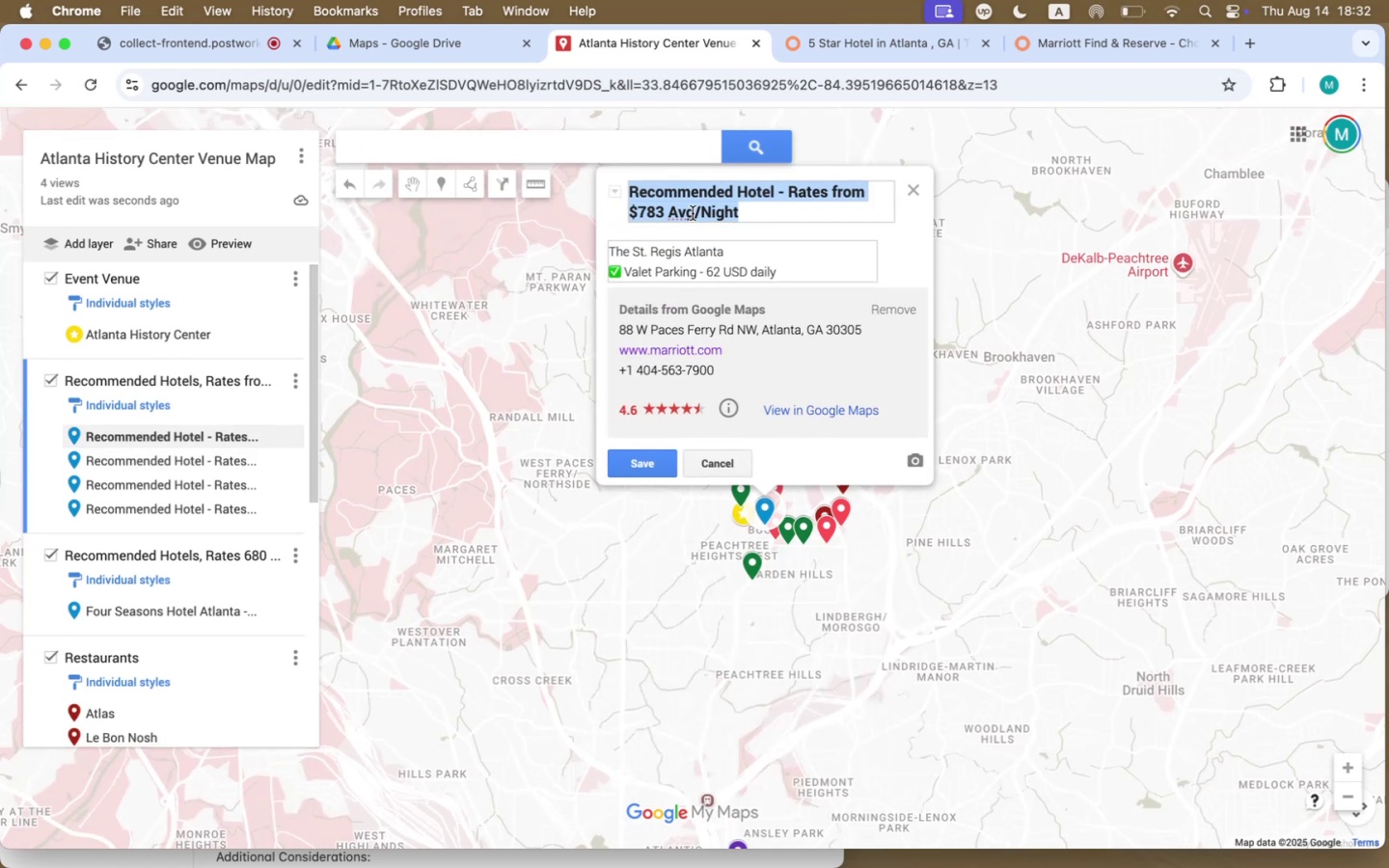 
left_click([696, 202])
 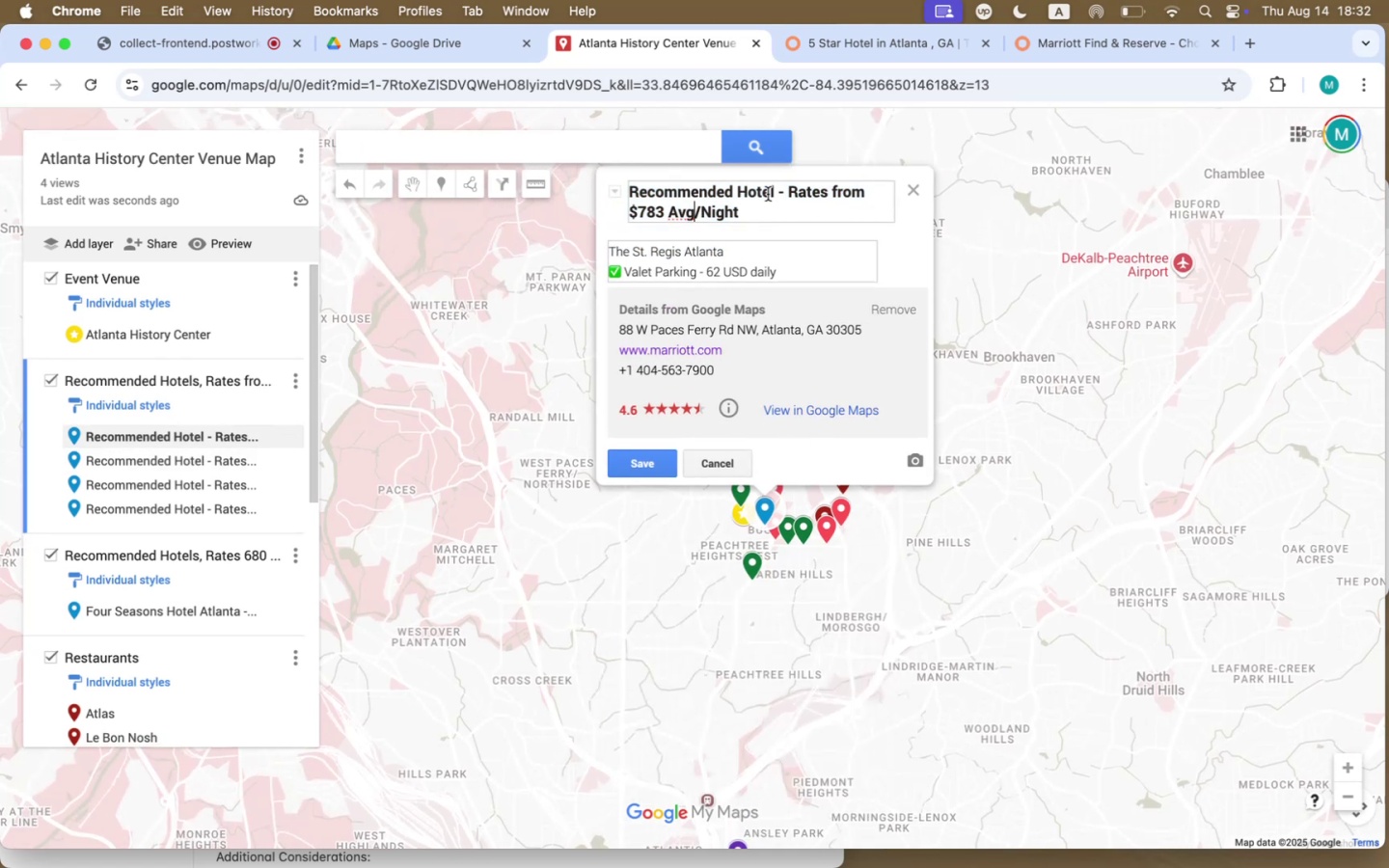 
left_click_drag(start_coordinate=[777, 191], to_coordinate=[596, 192])
 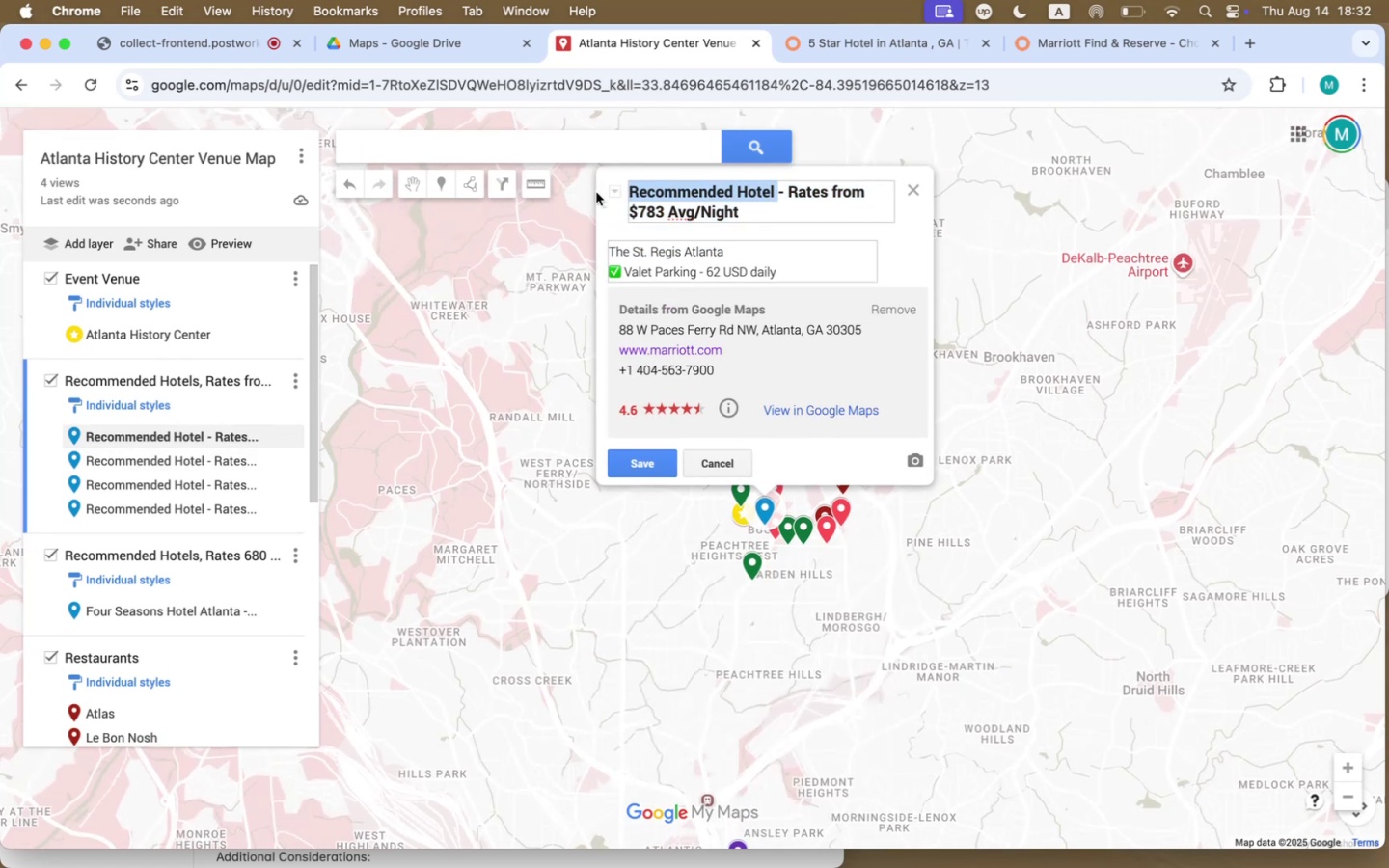 
key(Meta+V)
 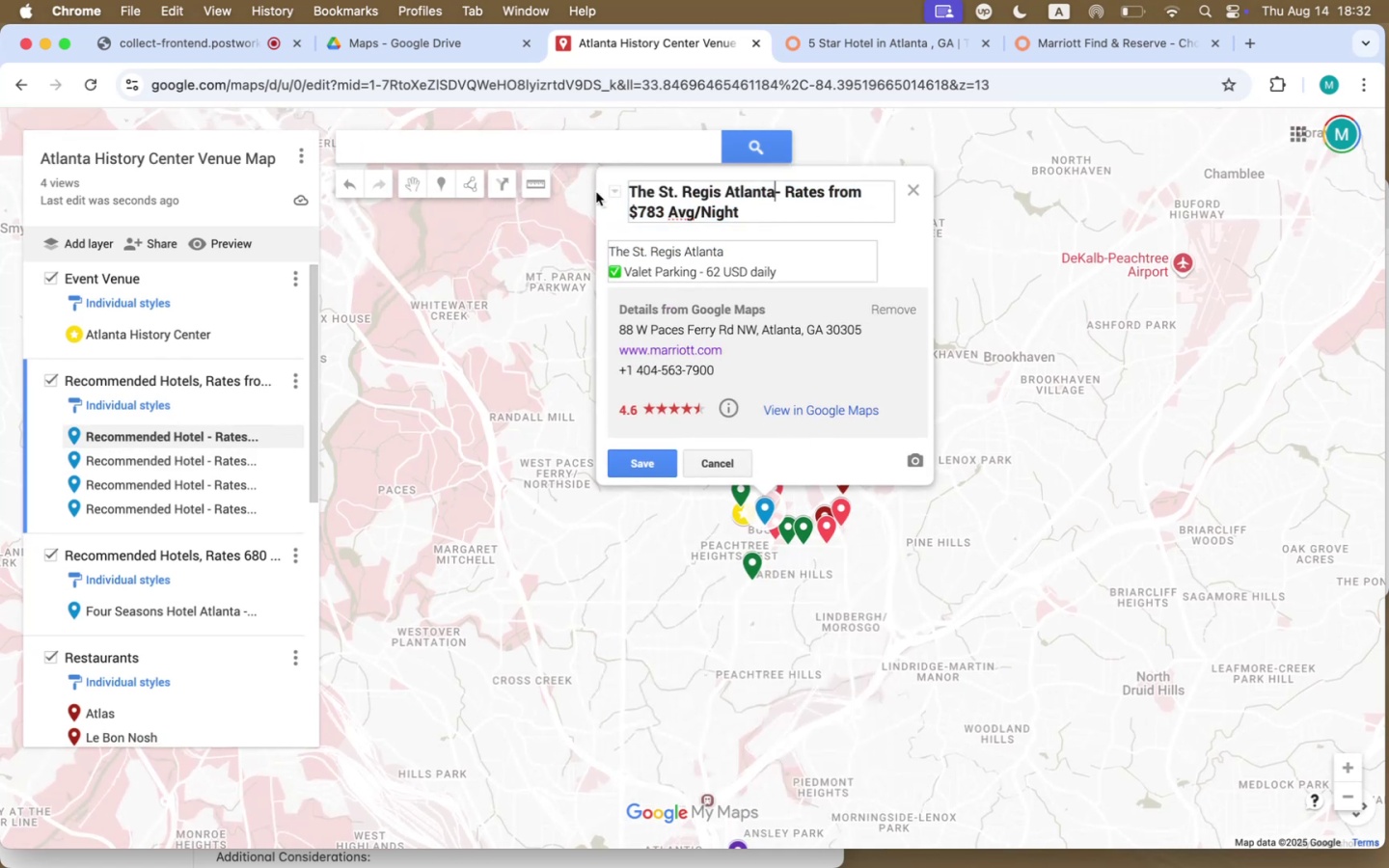 
key(Space)
 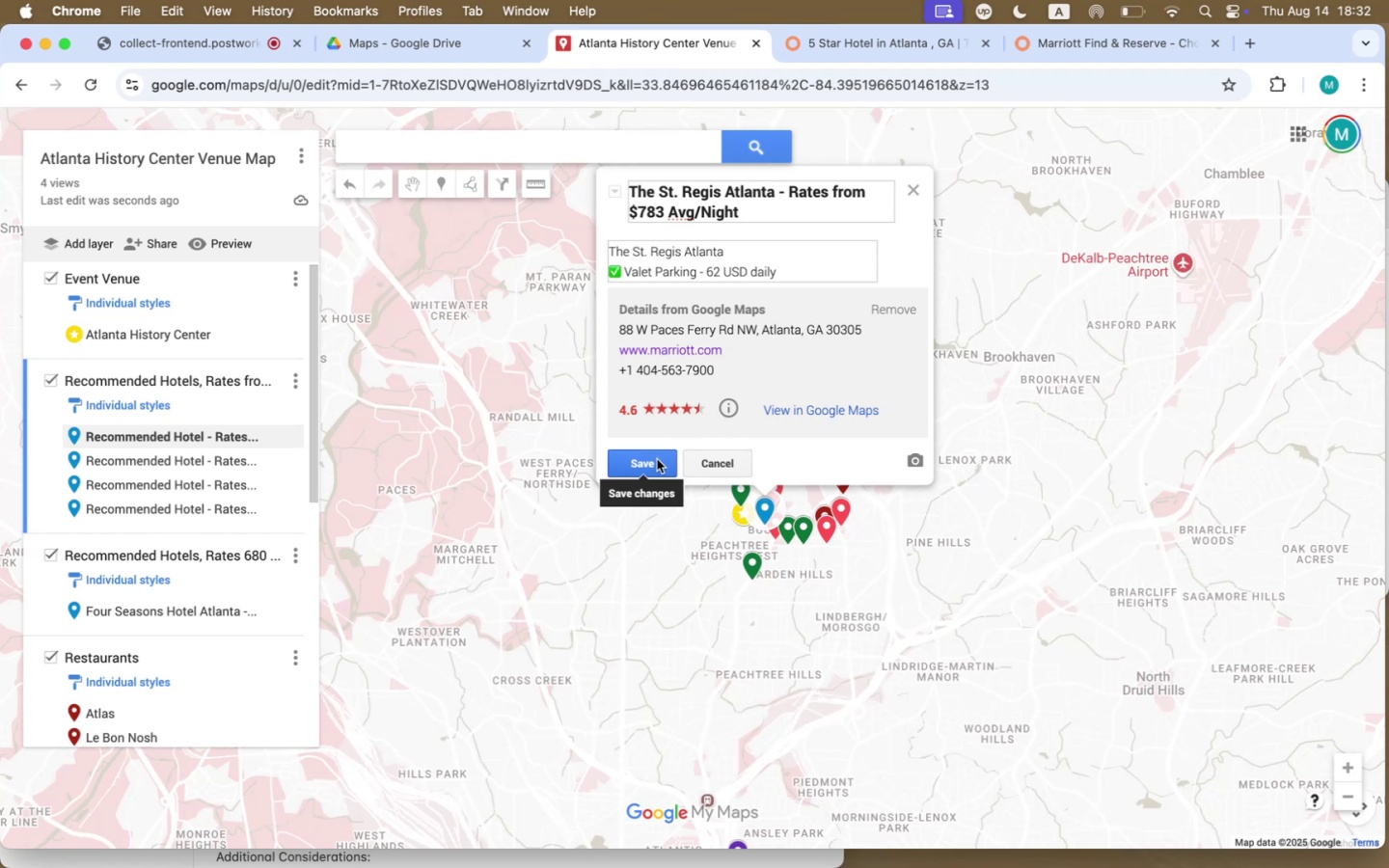 
left_click([657, 459])
 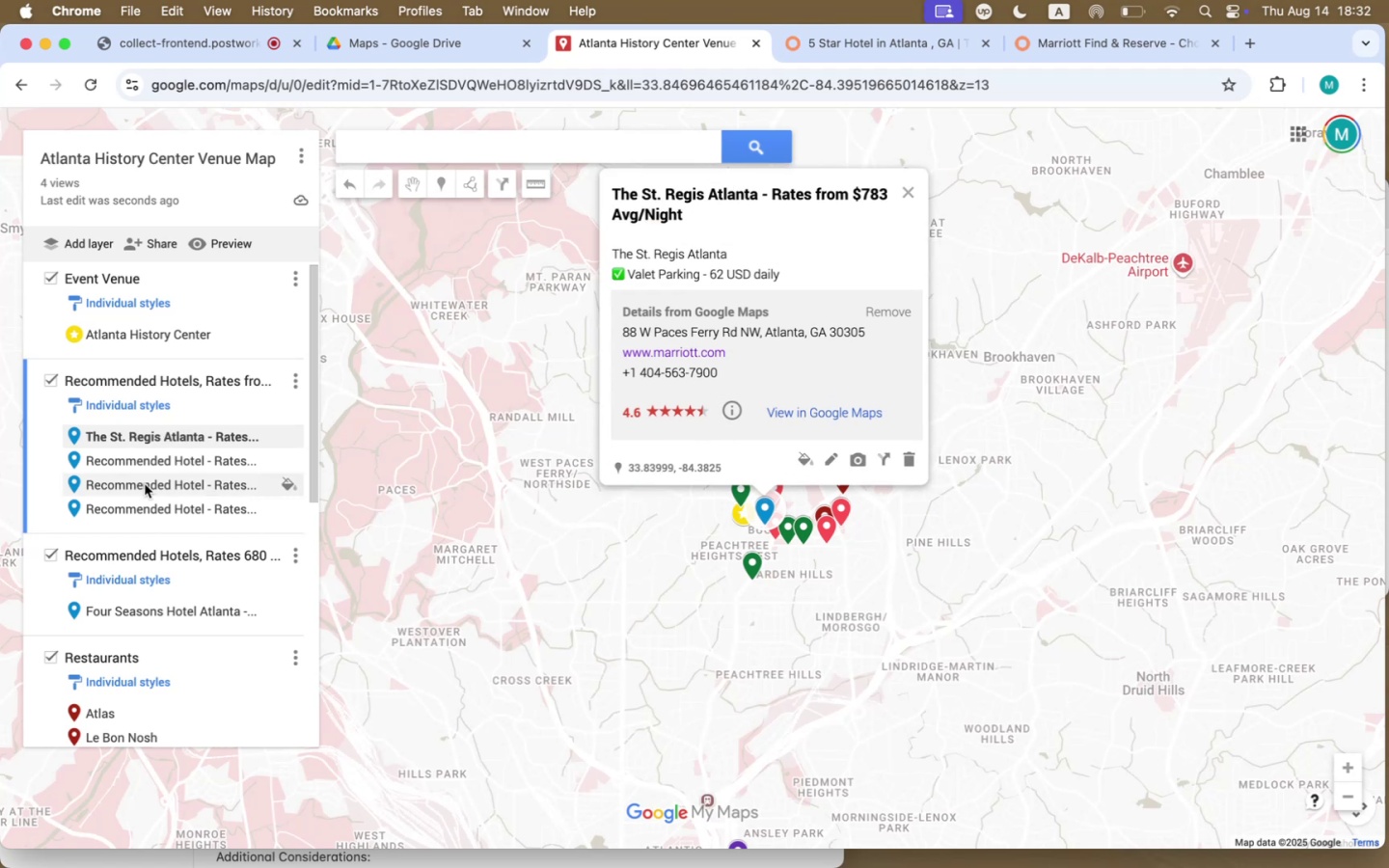 
left_click_drag(start_coordinate=[148, 435], to_coordinate=[101, 583])
 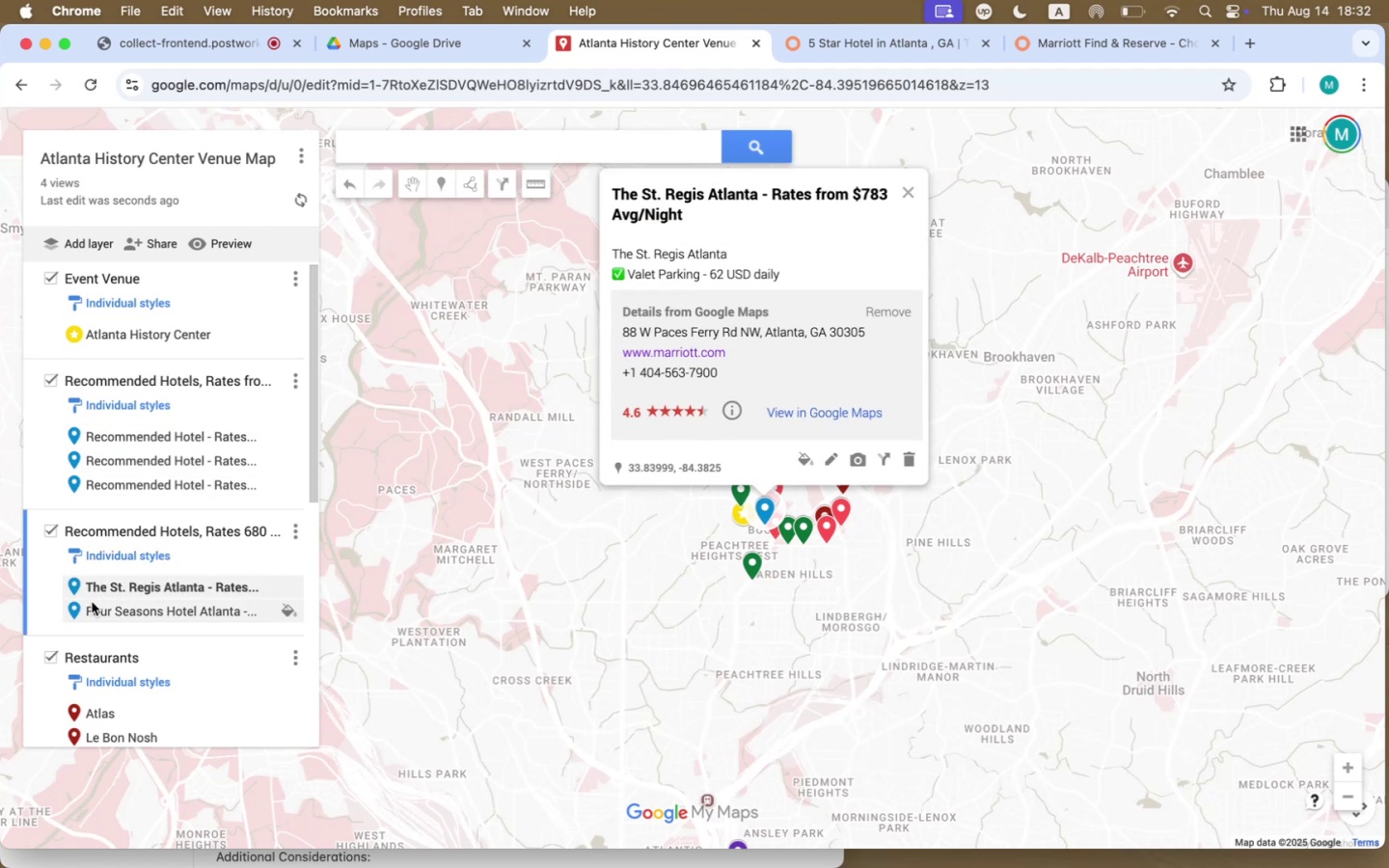 
left_click_drag(start_coordinate=[135, 609], to_coordinate=[132, 588])
 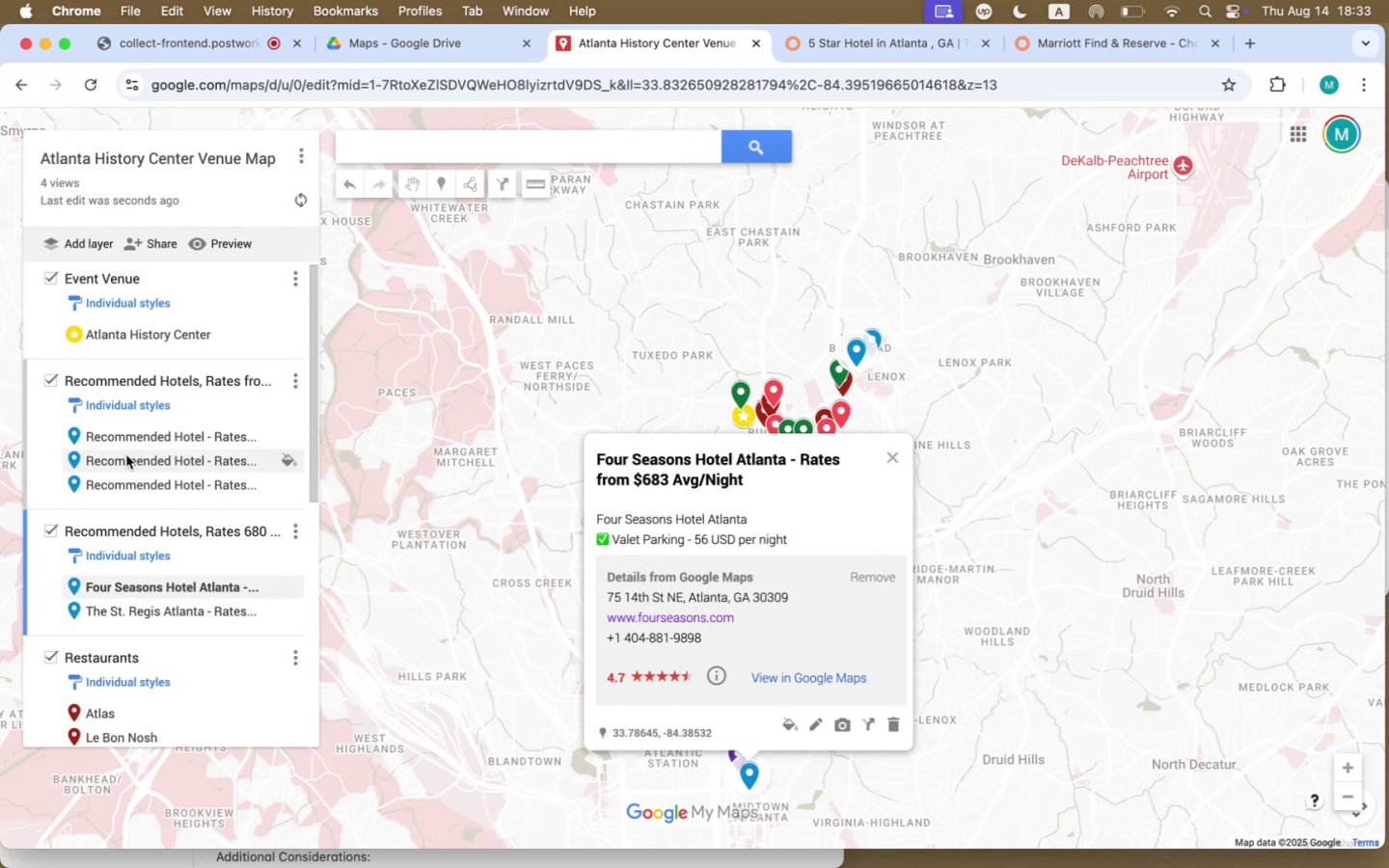 
left_click([145, 441])
 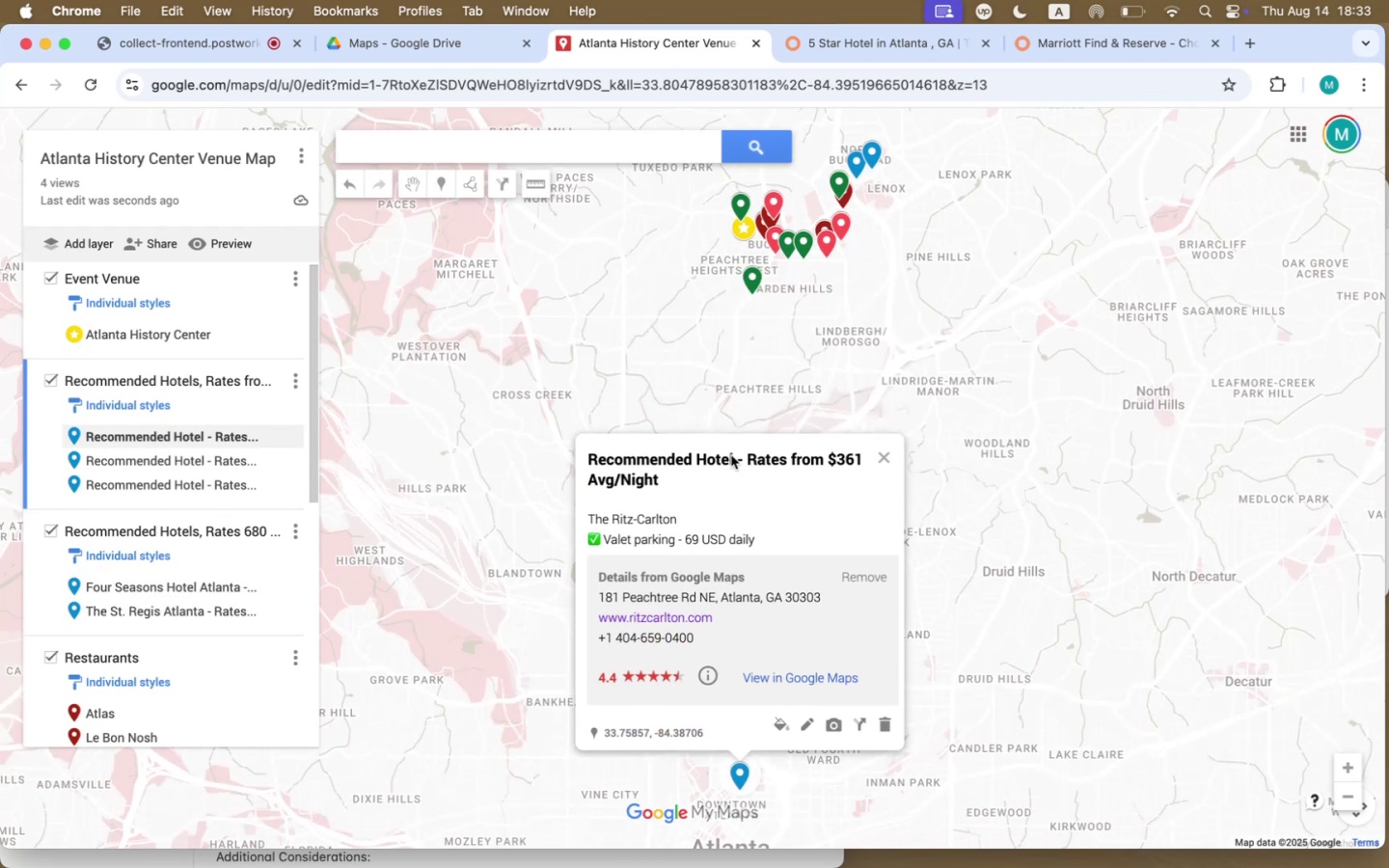 
wait(9.98)
 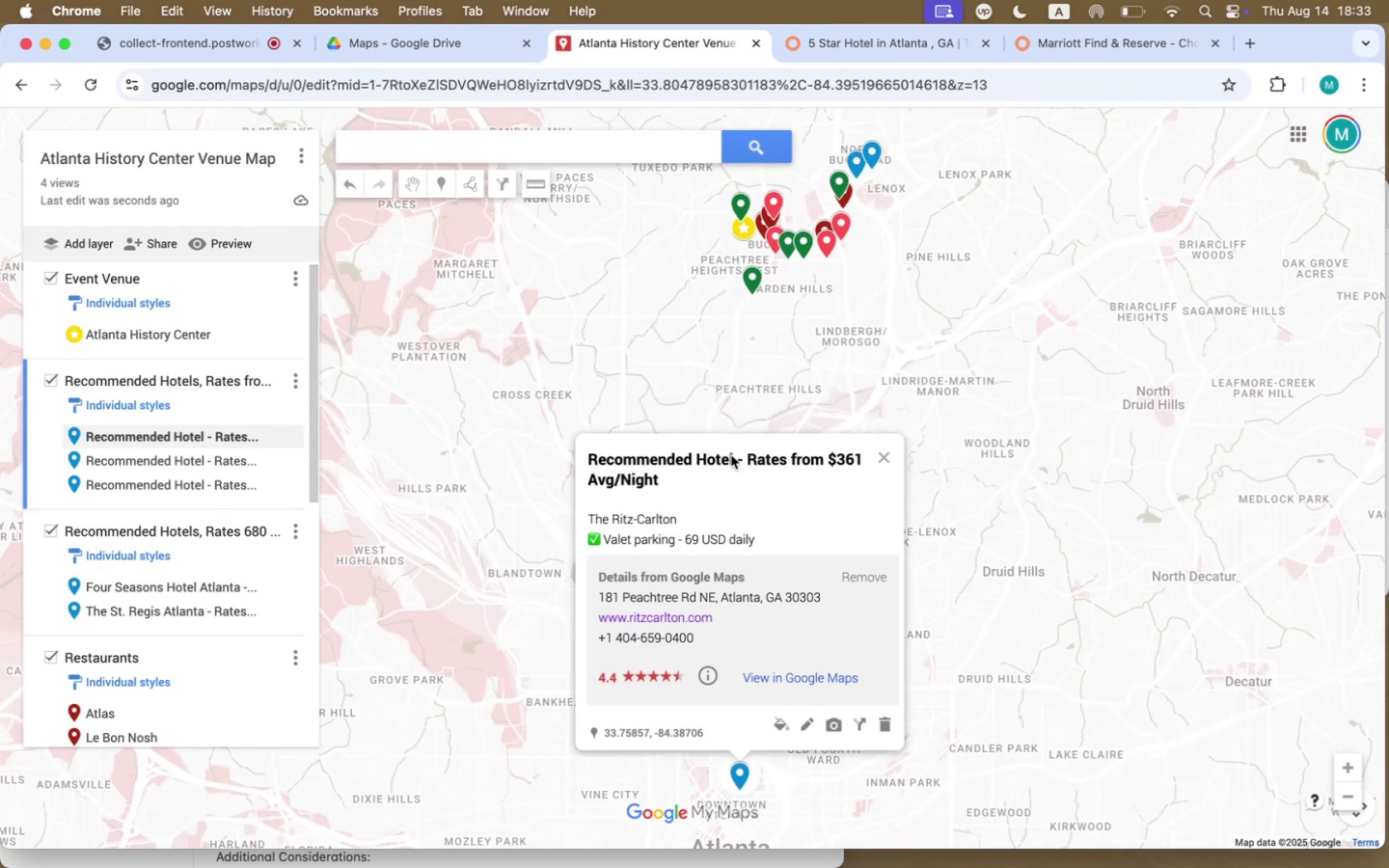 
mouse_move([186, 441])
 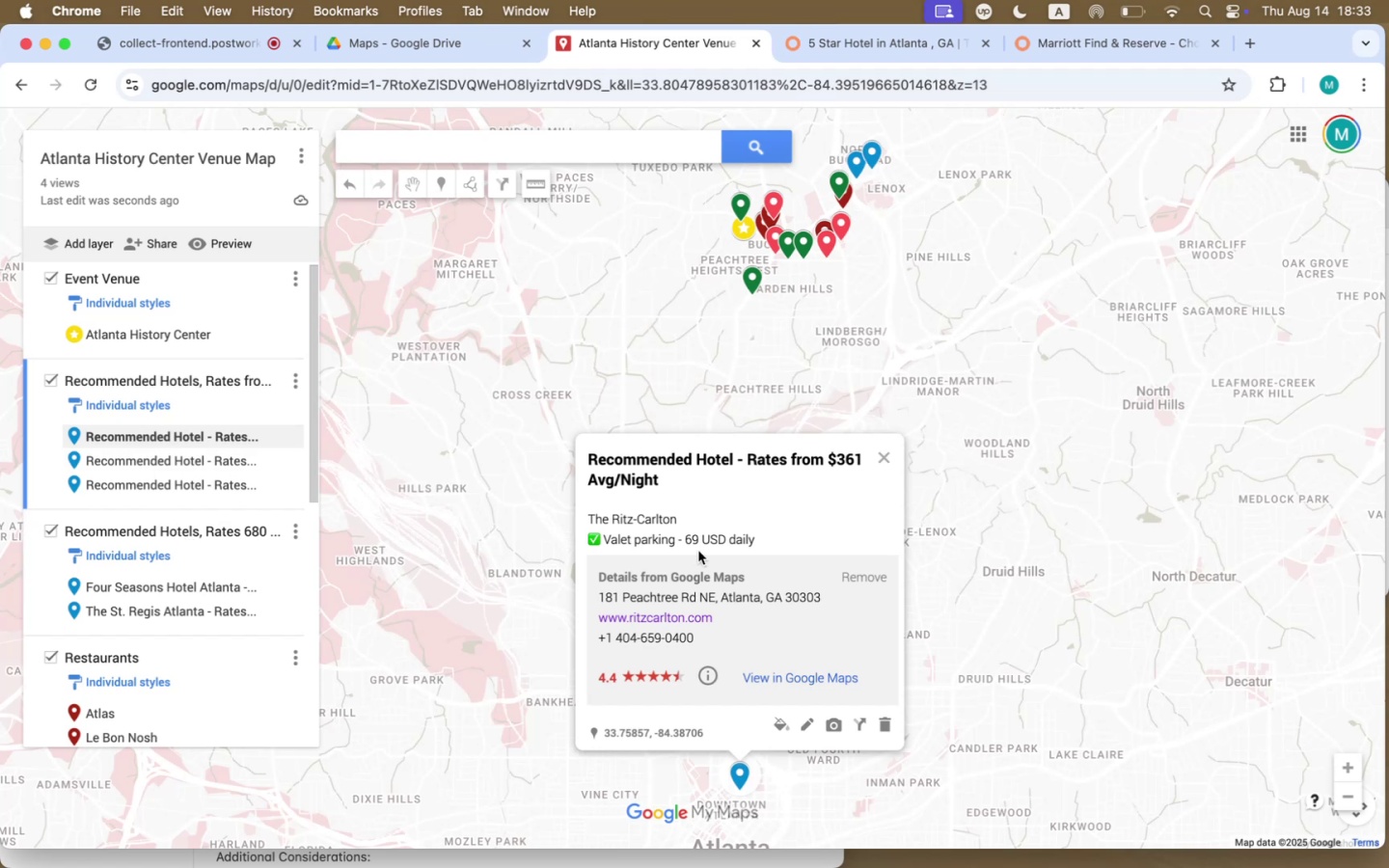 
left_click_drag(start_coordinate=[678, 514], to_coordinate=[588, 520])
 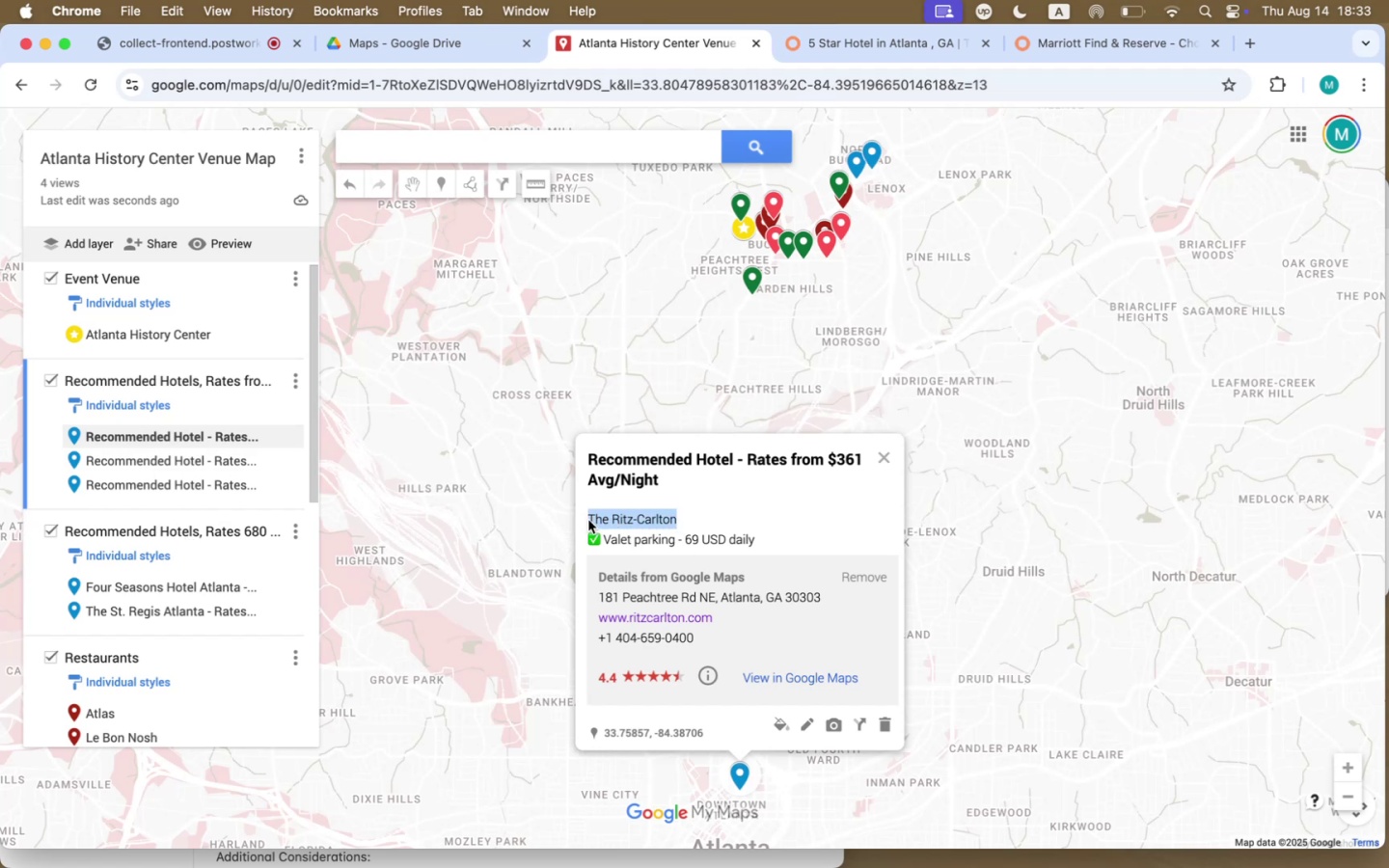 
key(Meta+CommandLeft)
 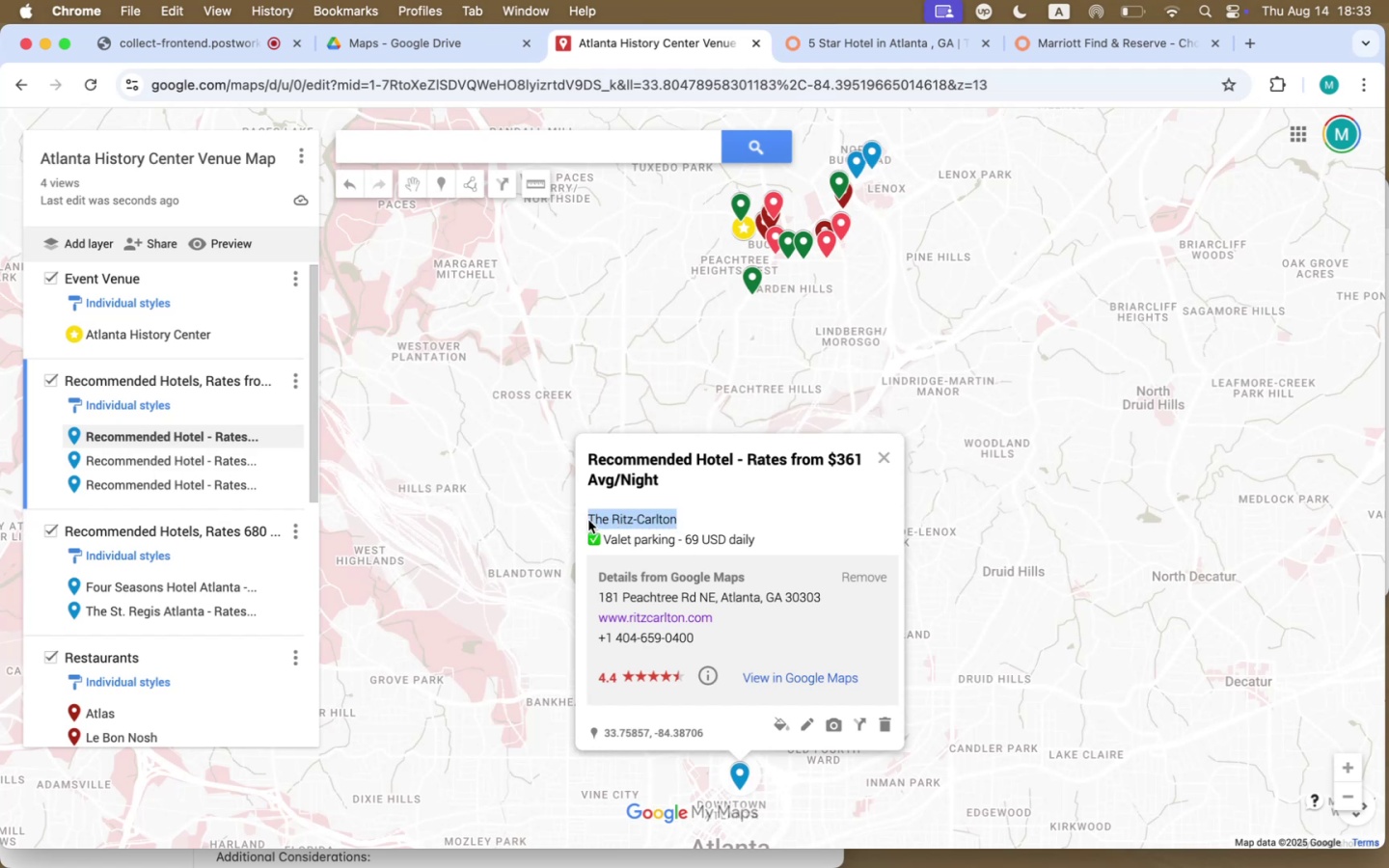 
key(Meta+C)
 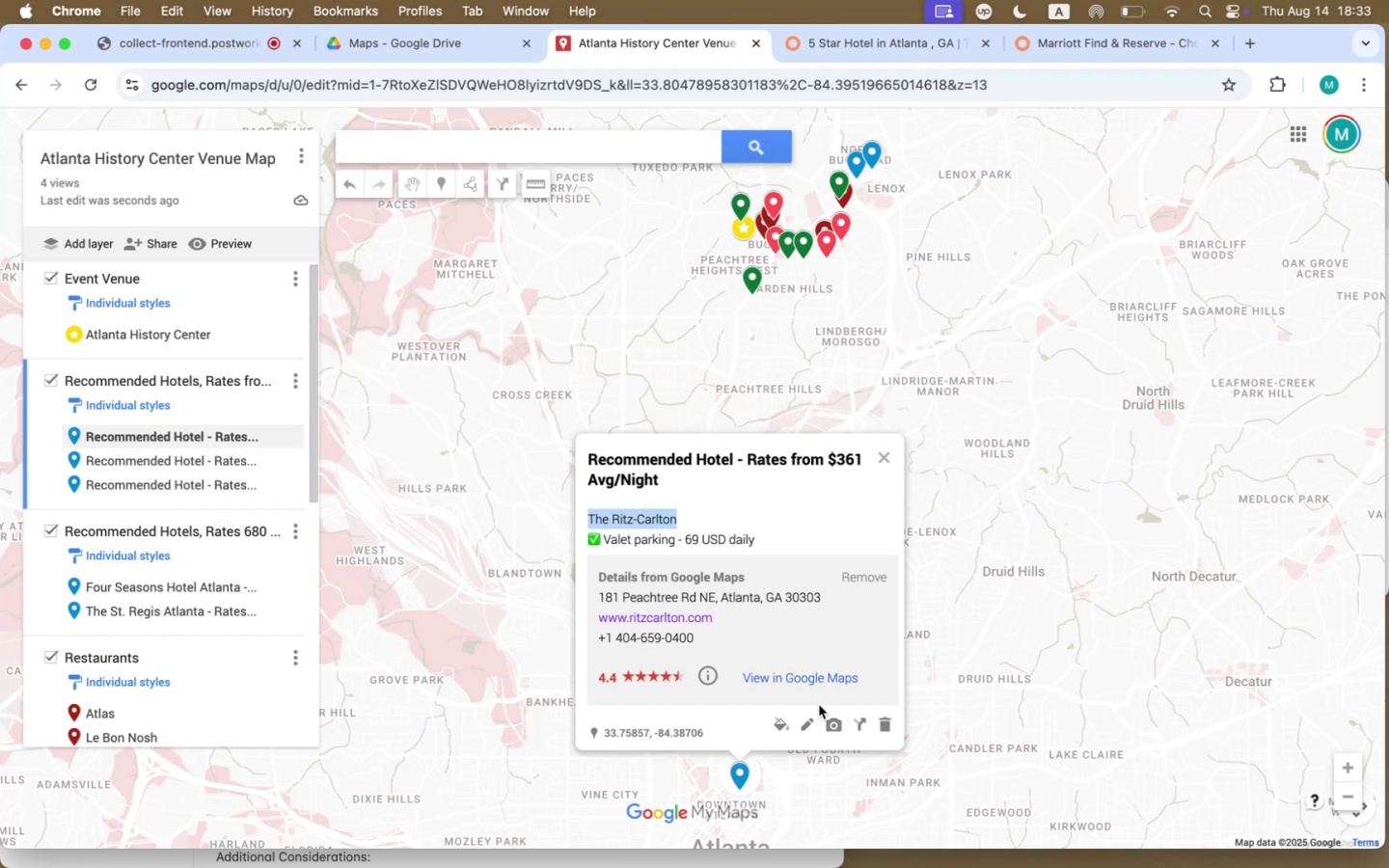 
left_click([810, 726])
 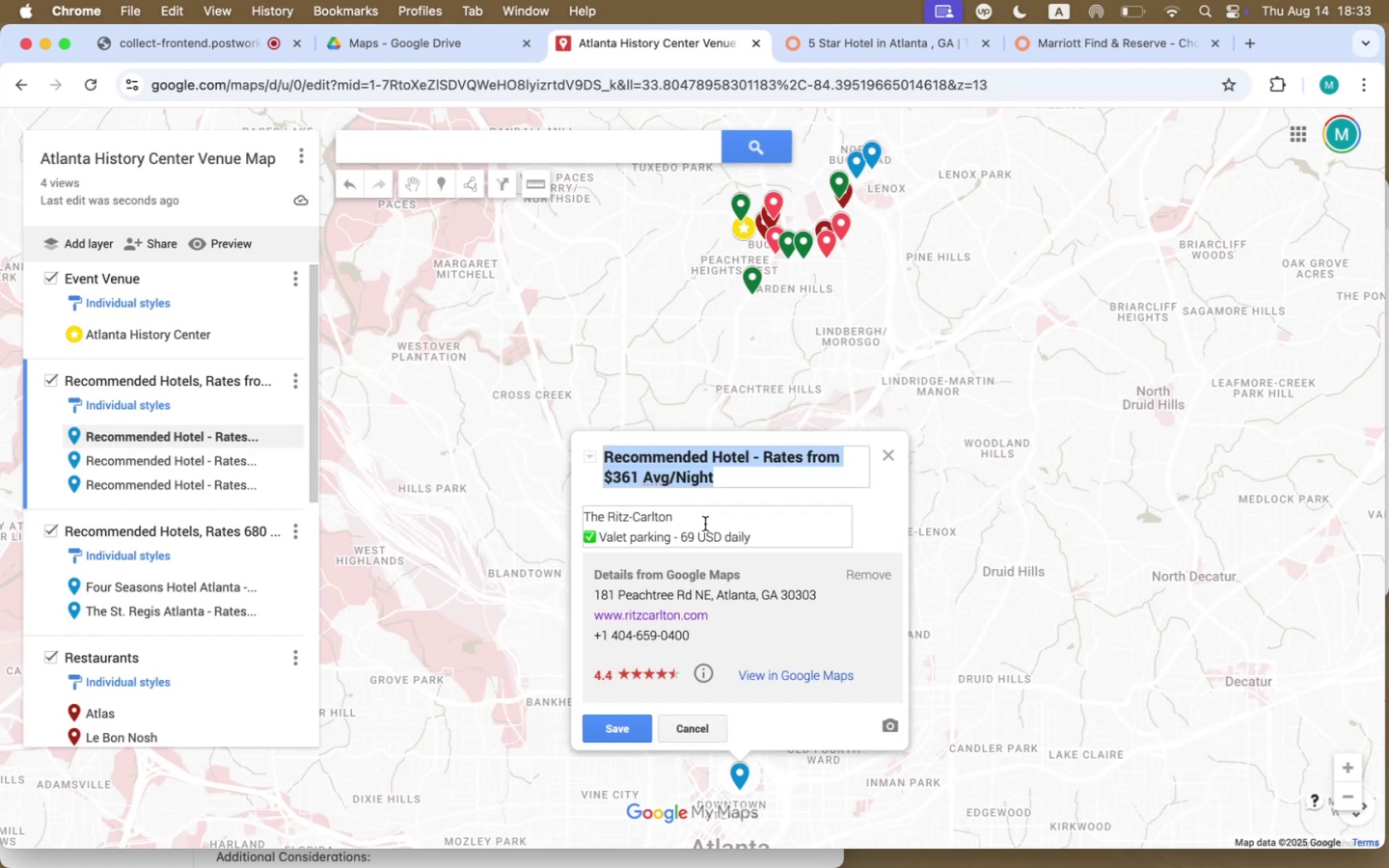 
left_click([694, 455])
 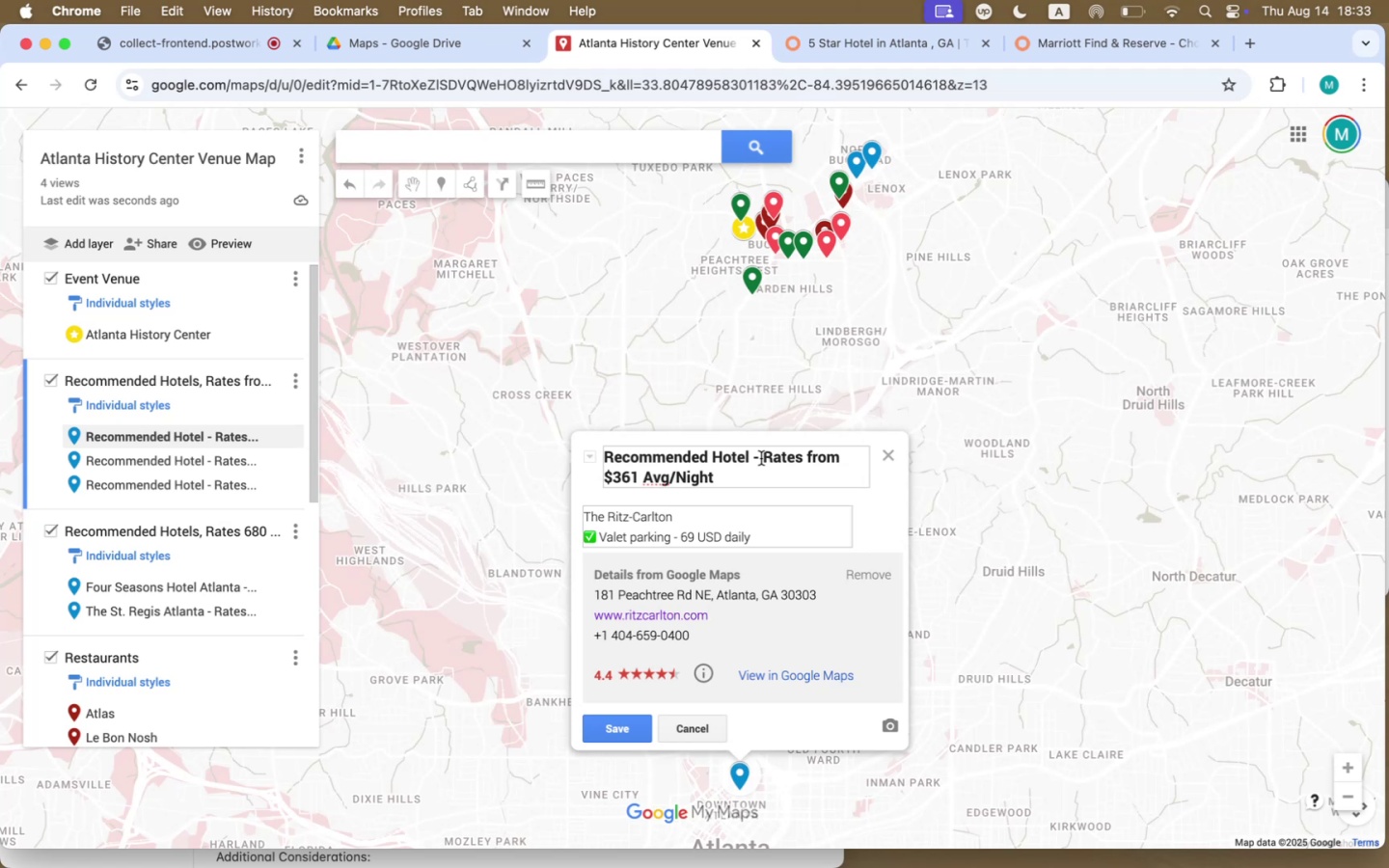 
left_click_drag(start_coordinate=[748, 456], to_coordinate=[598, 457])
 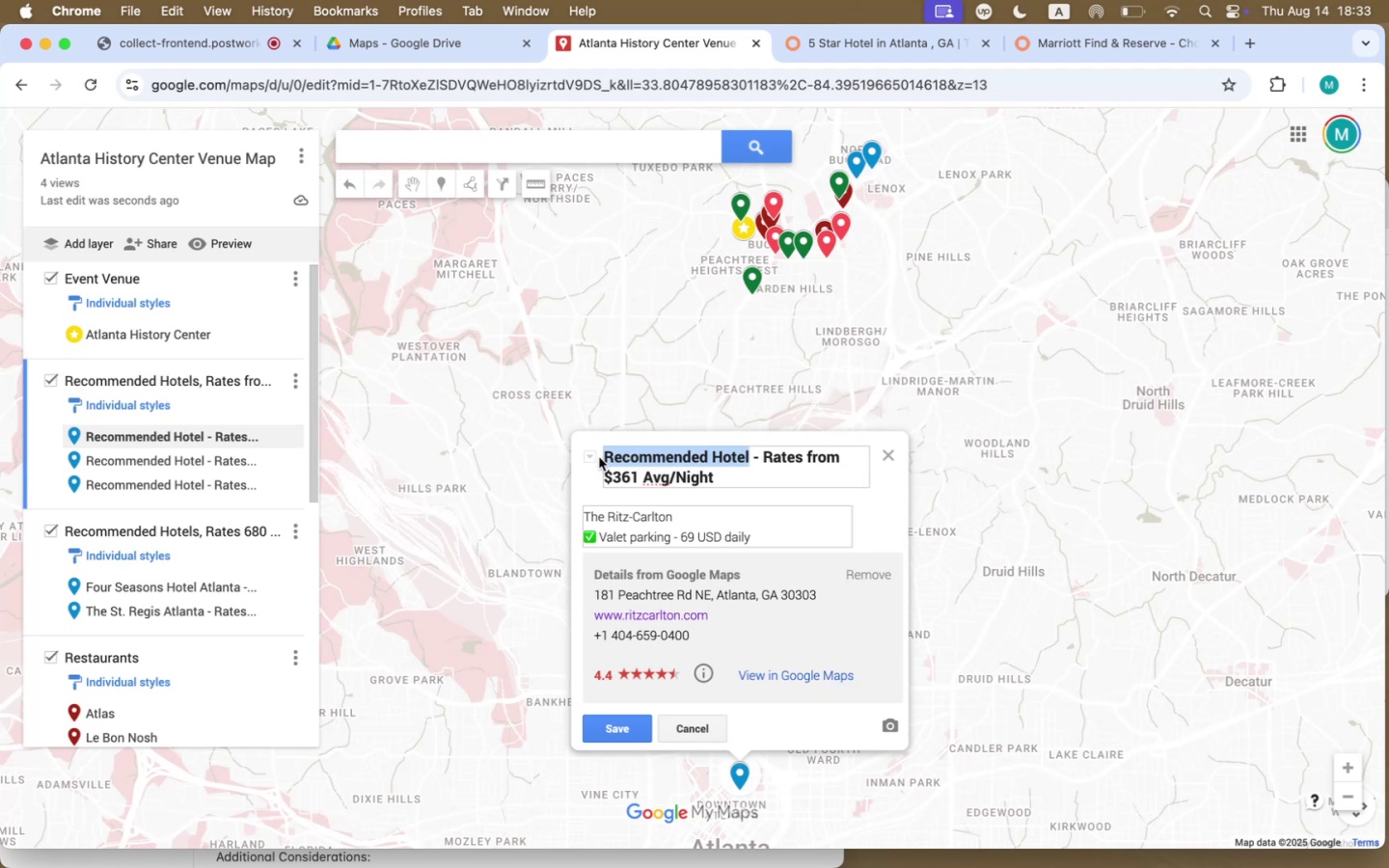 
key(Meta+CommandLeft)
 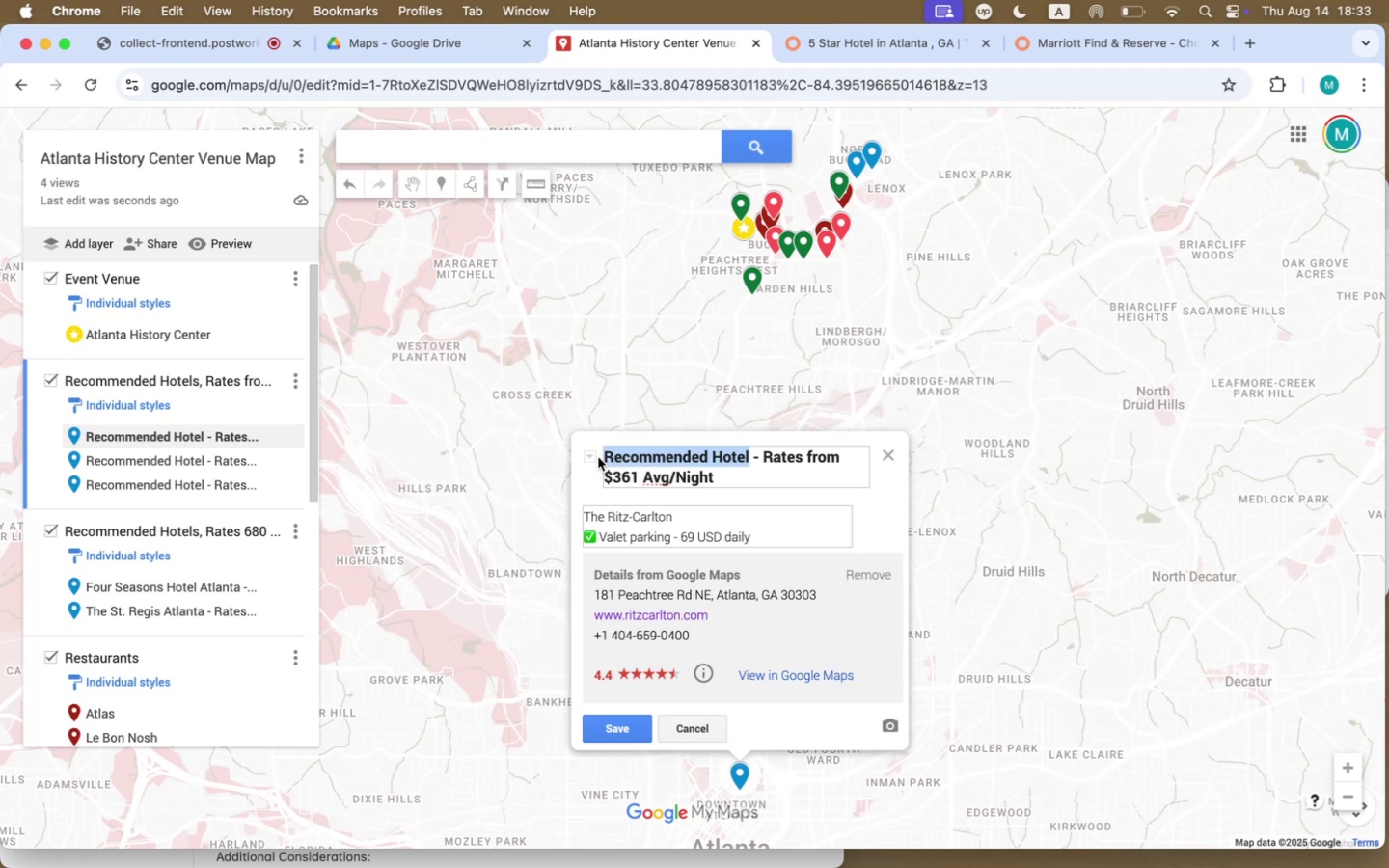 
key(Meta+V)
 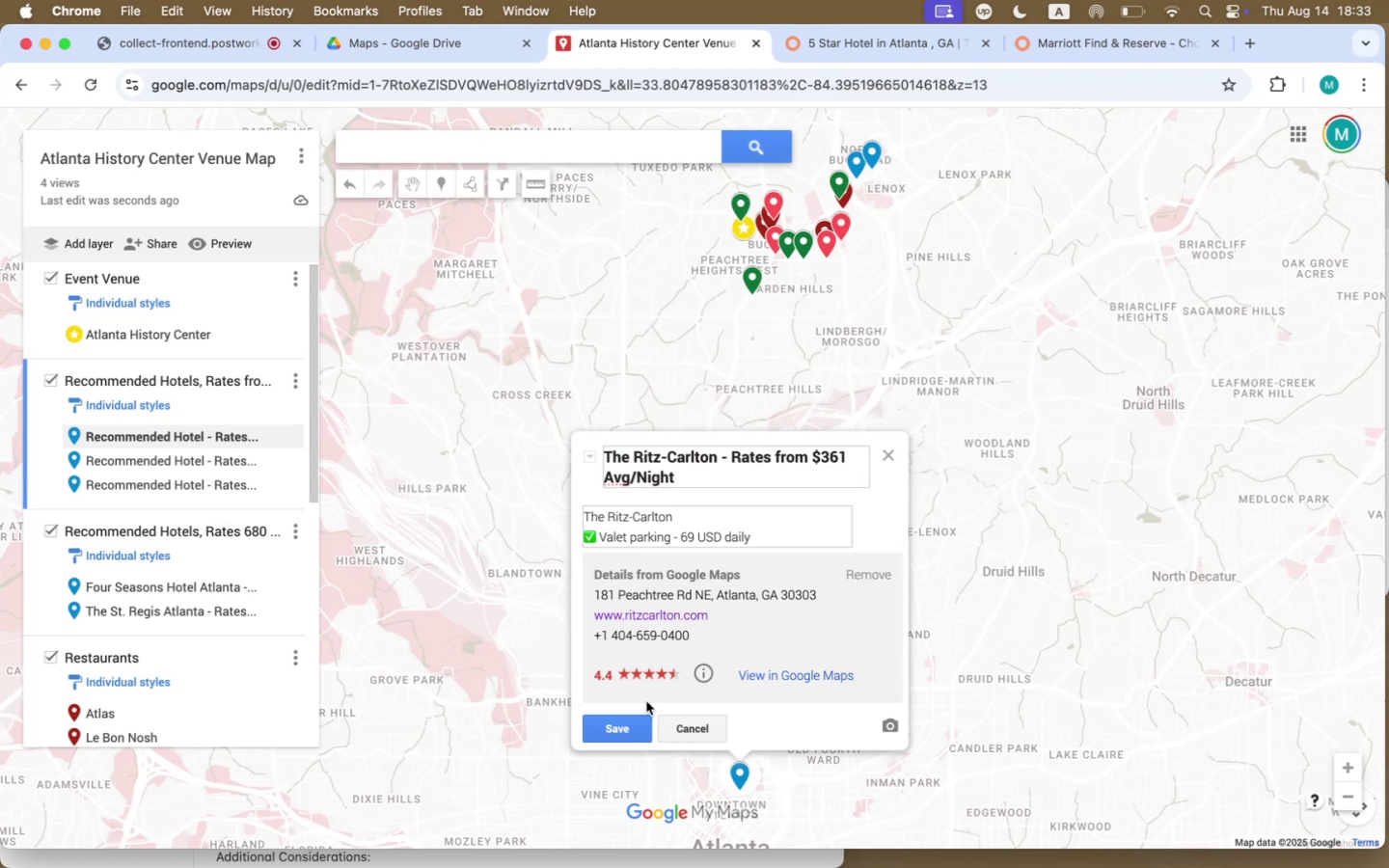 
left_click([629, 727])
 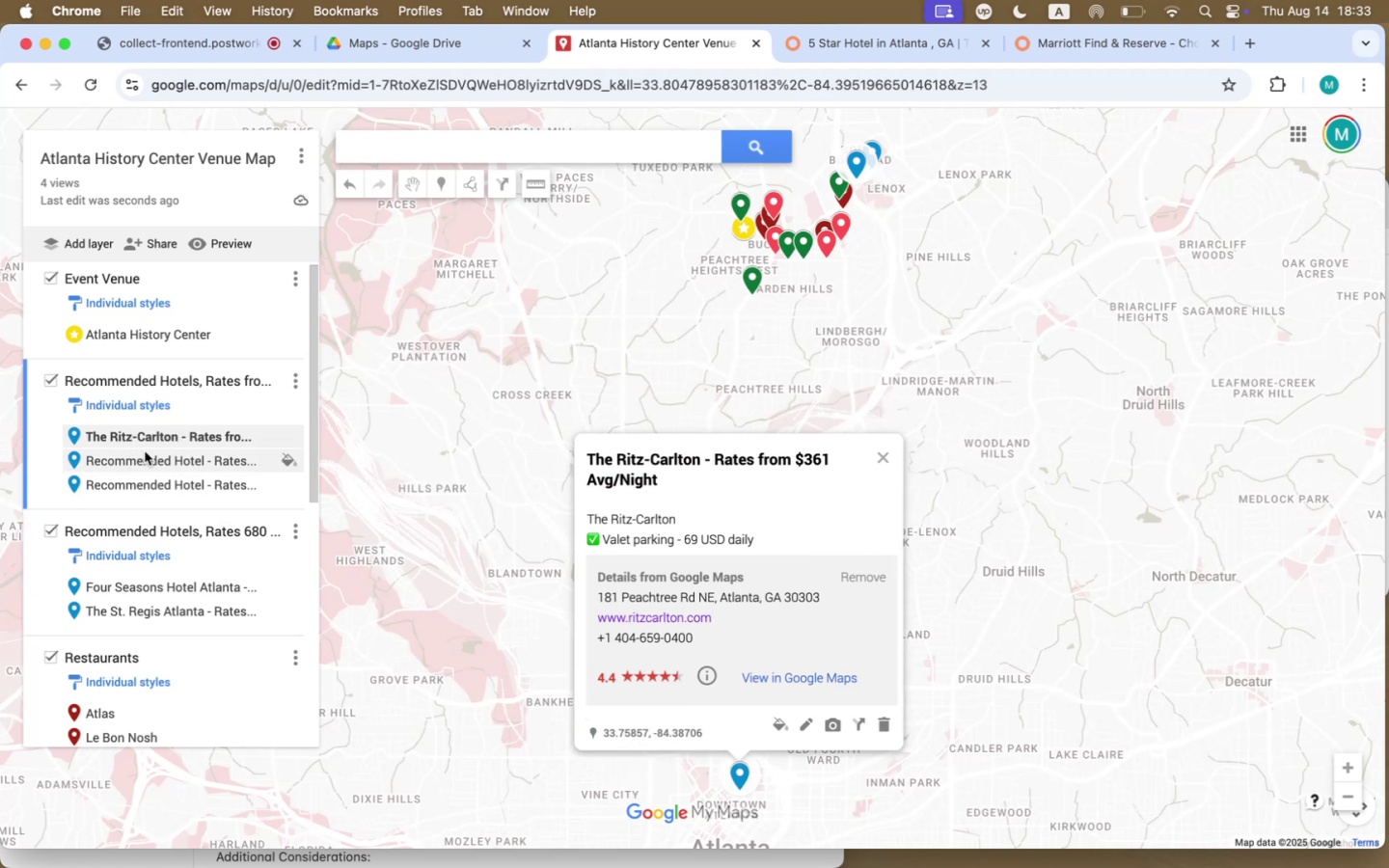 
left_click([152, 455])
 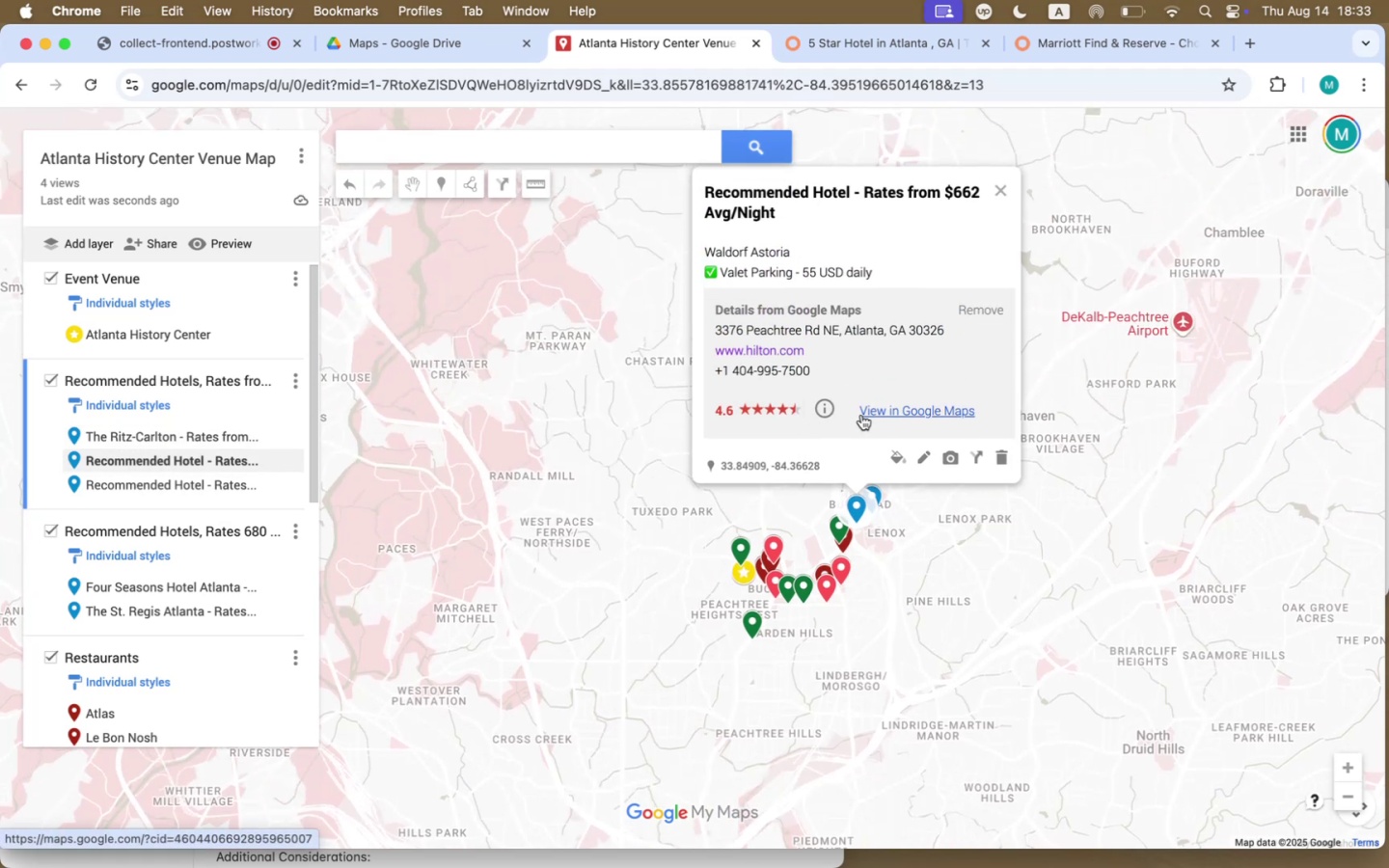 
left_click_drag(start_coordinate=[795, 249], to_coordinate=[698, 251])
 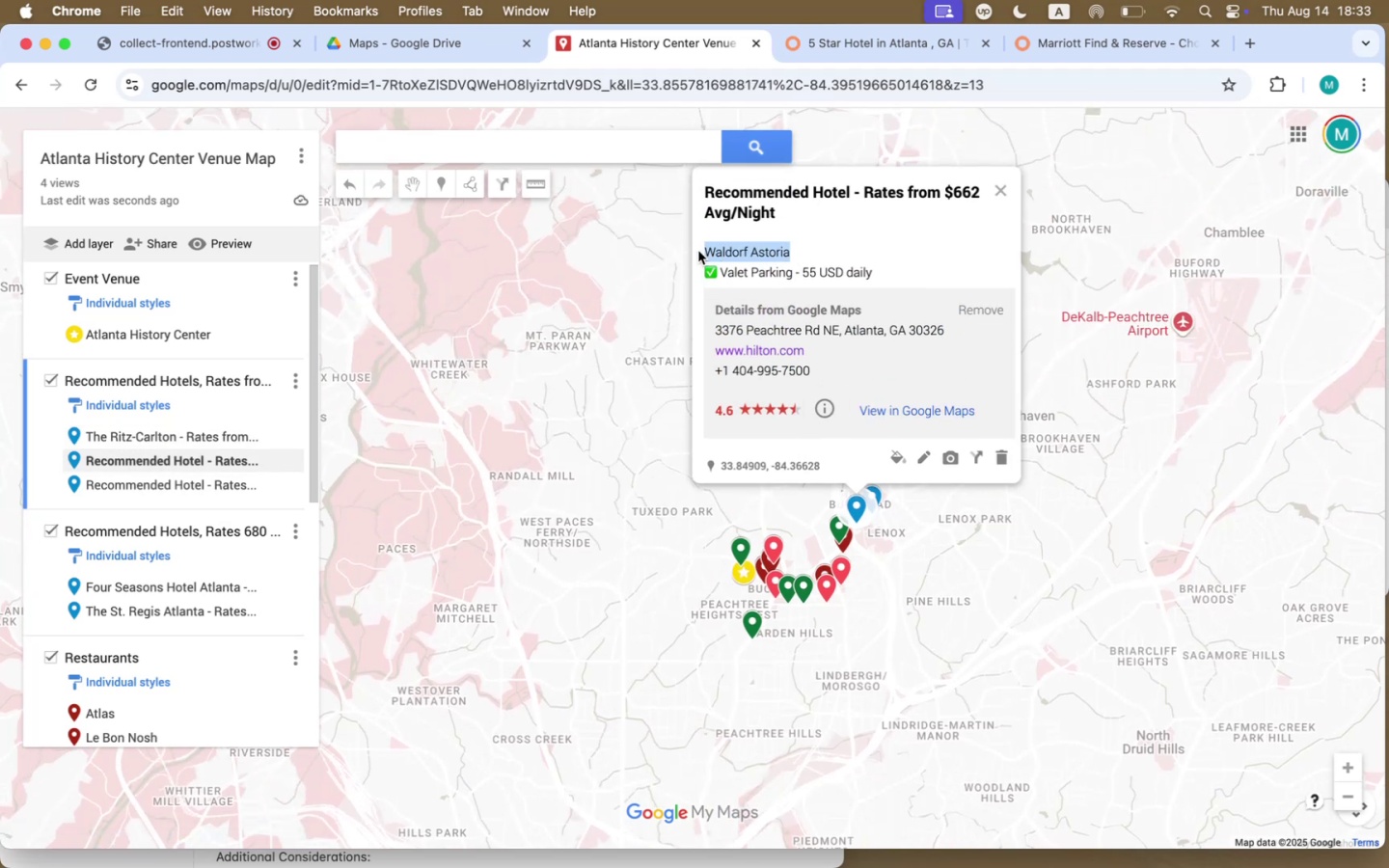 
key(Meta+CommandLeft)
 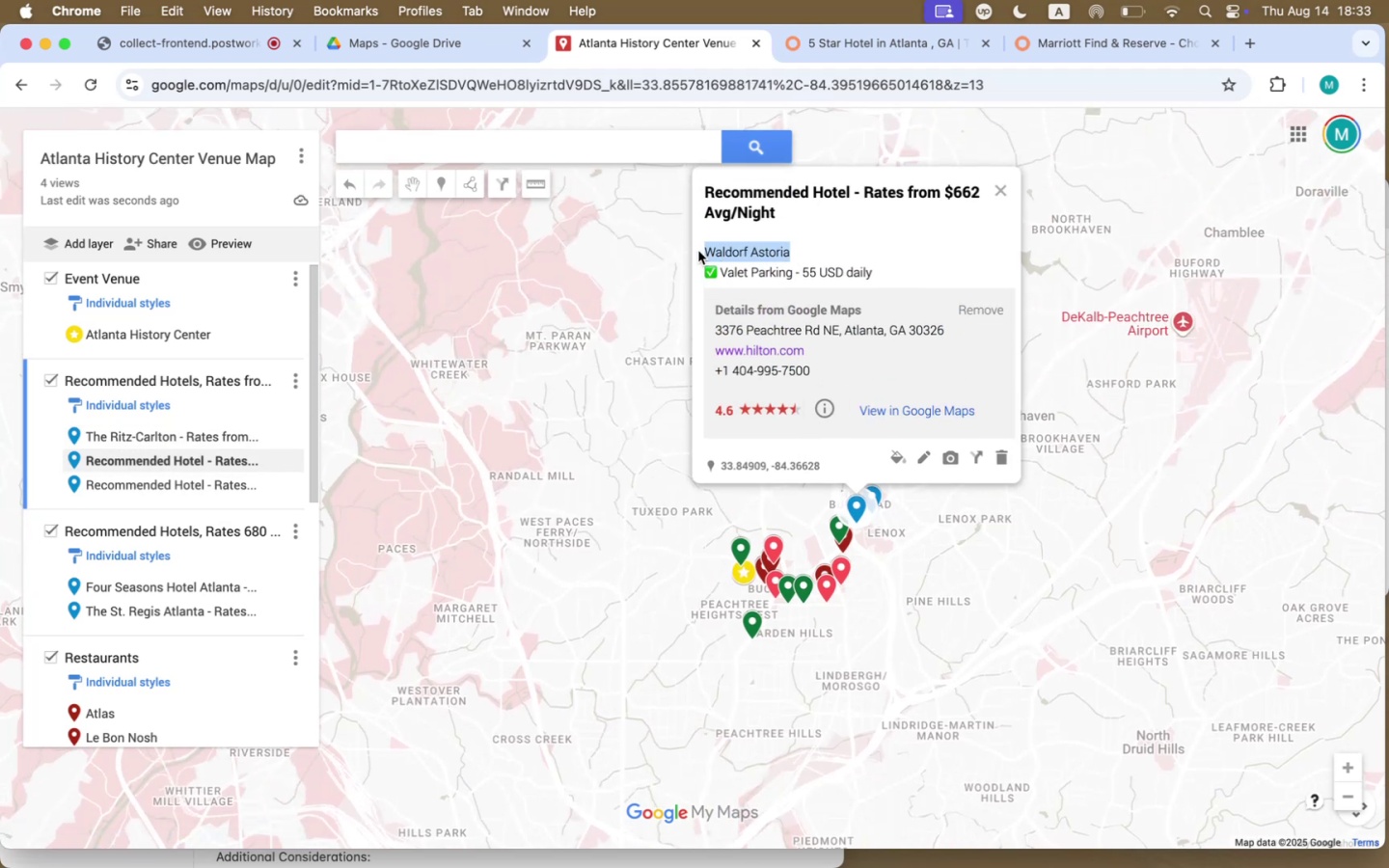 
key(Meta+C)
 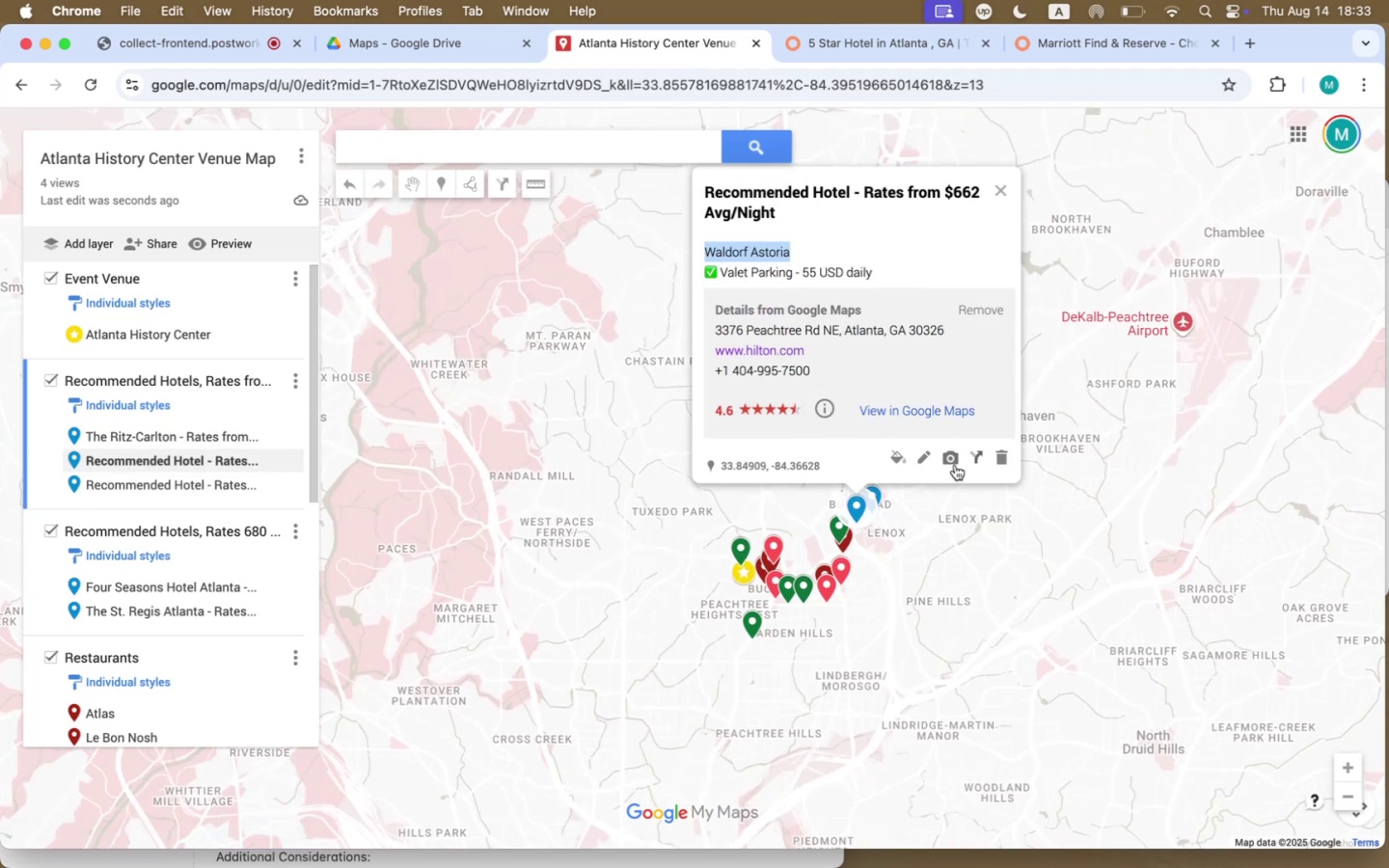 
left_click([918, 466])
 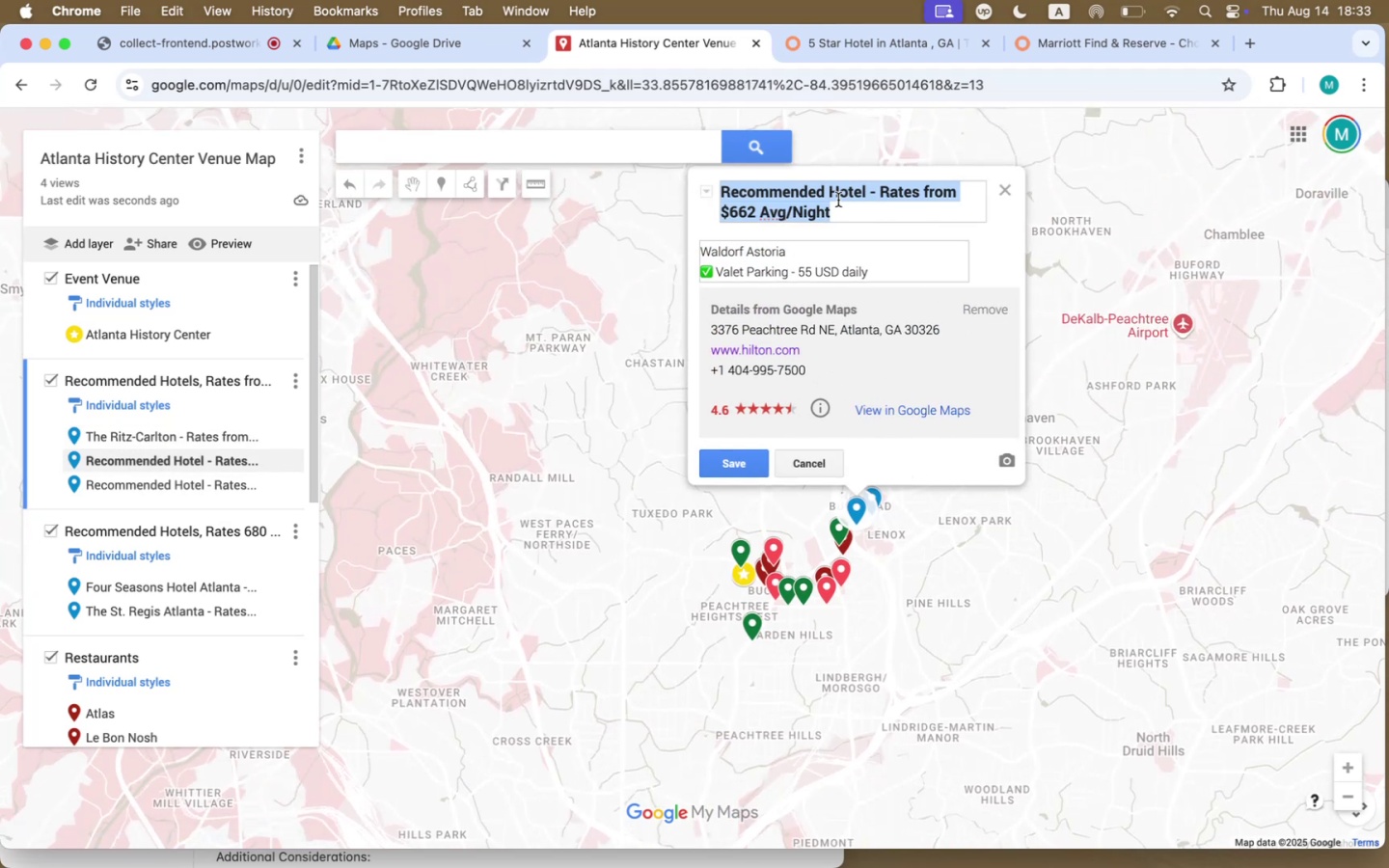 
left_click([838, 200])
 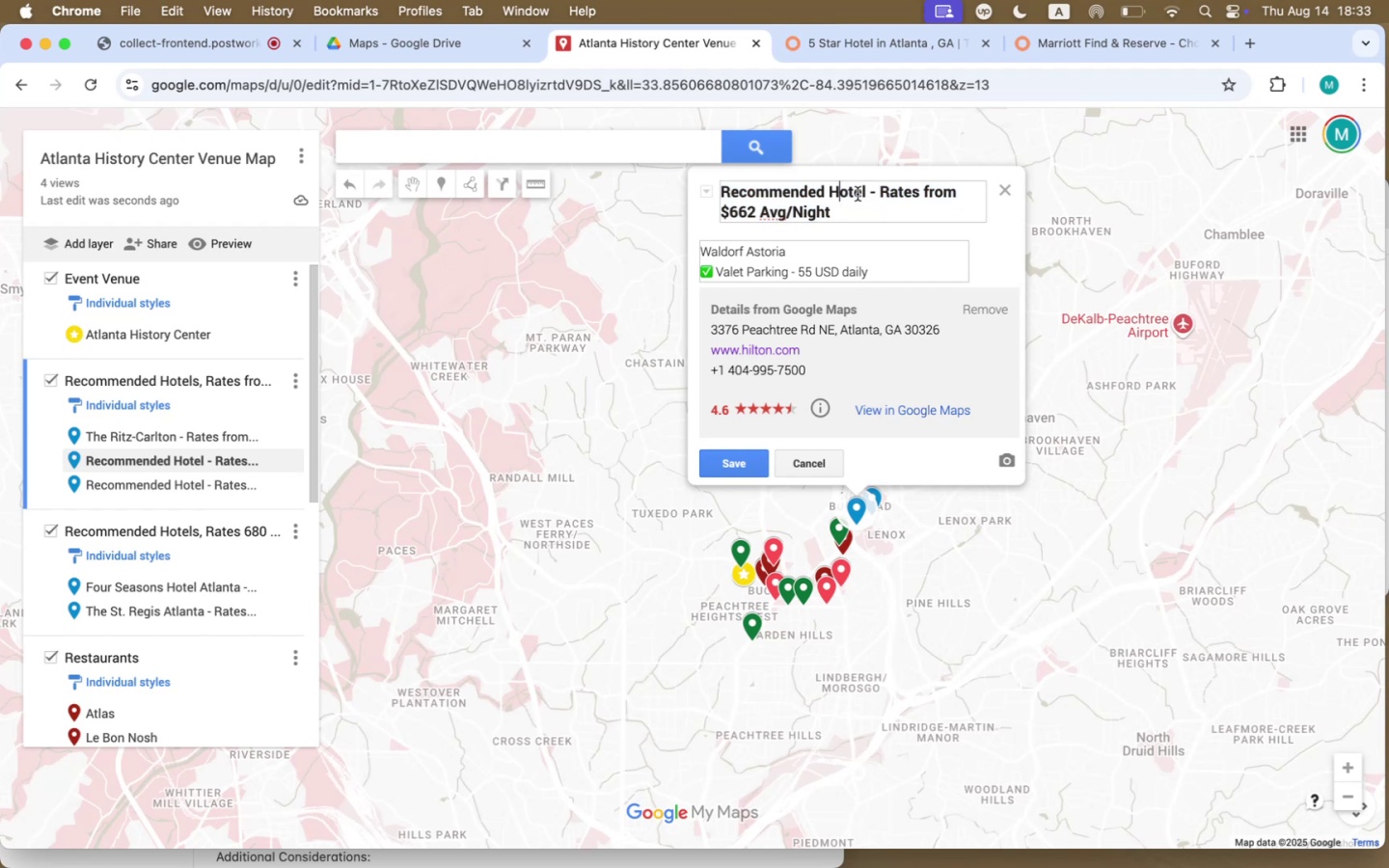 
left_click_drag(start_coordinate=[868, 191], to_coordinate=[712, 194])
 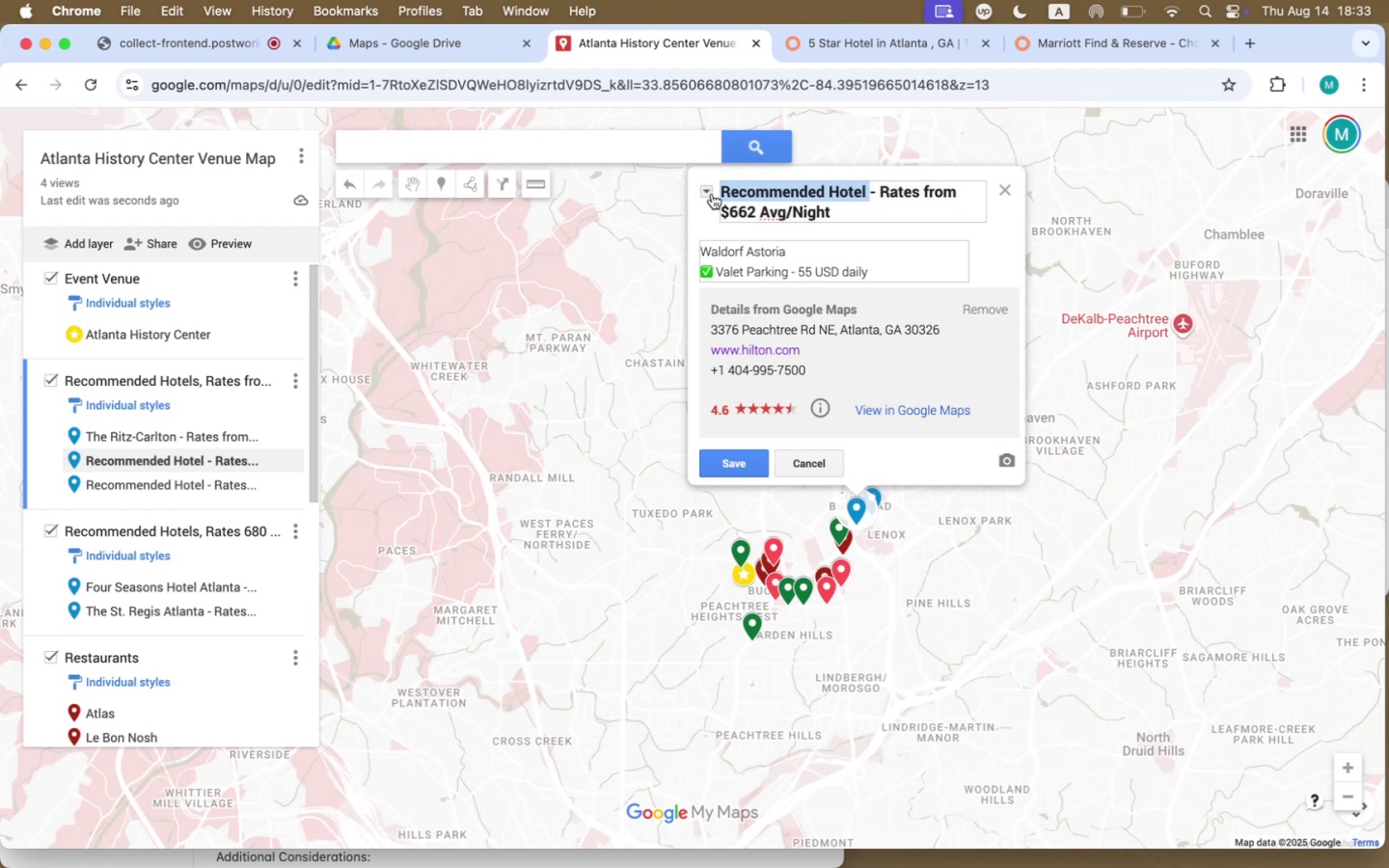 
key(Meta+V)
 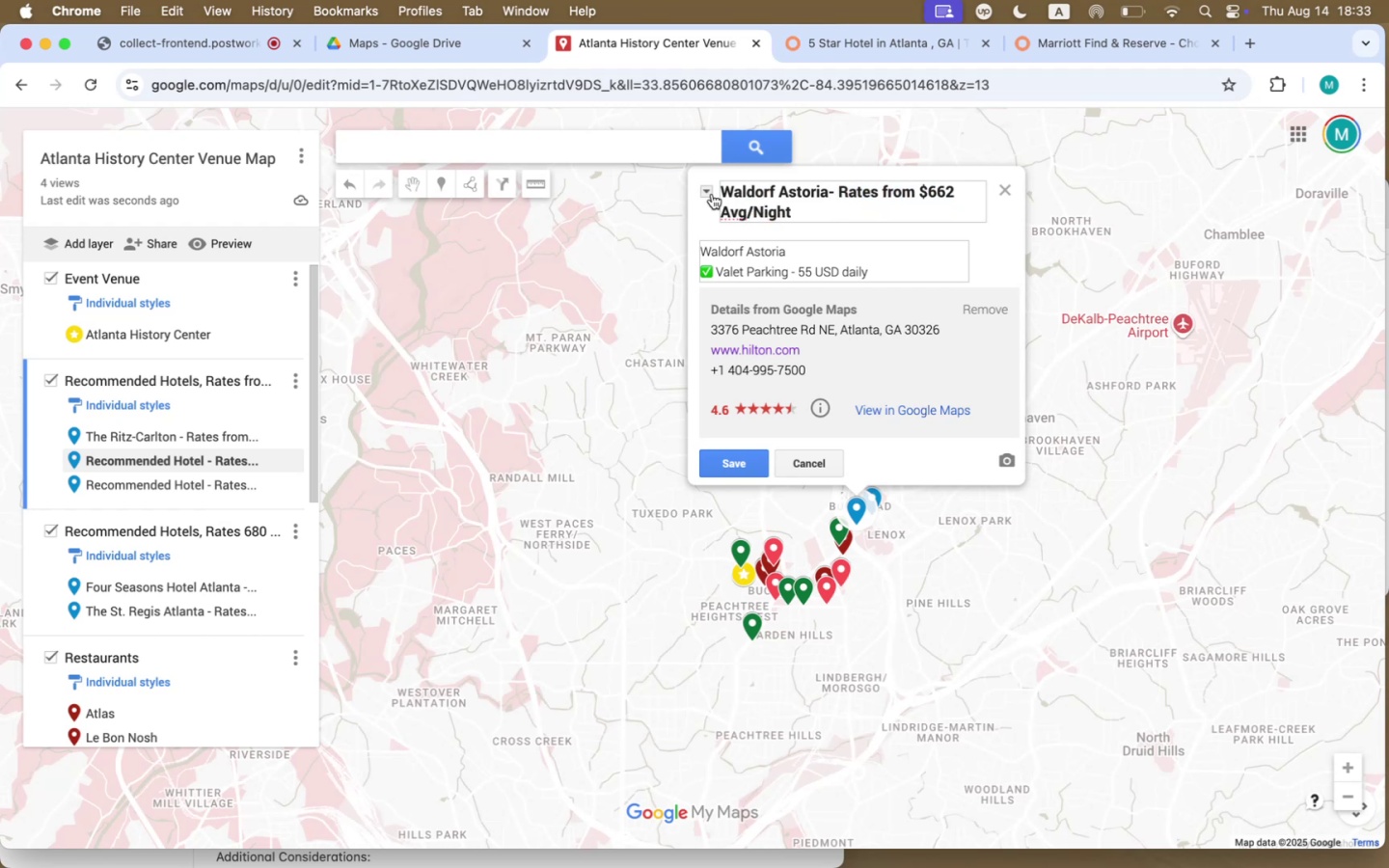 
key(Space)
 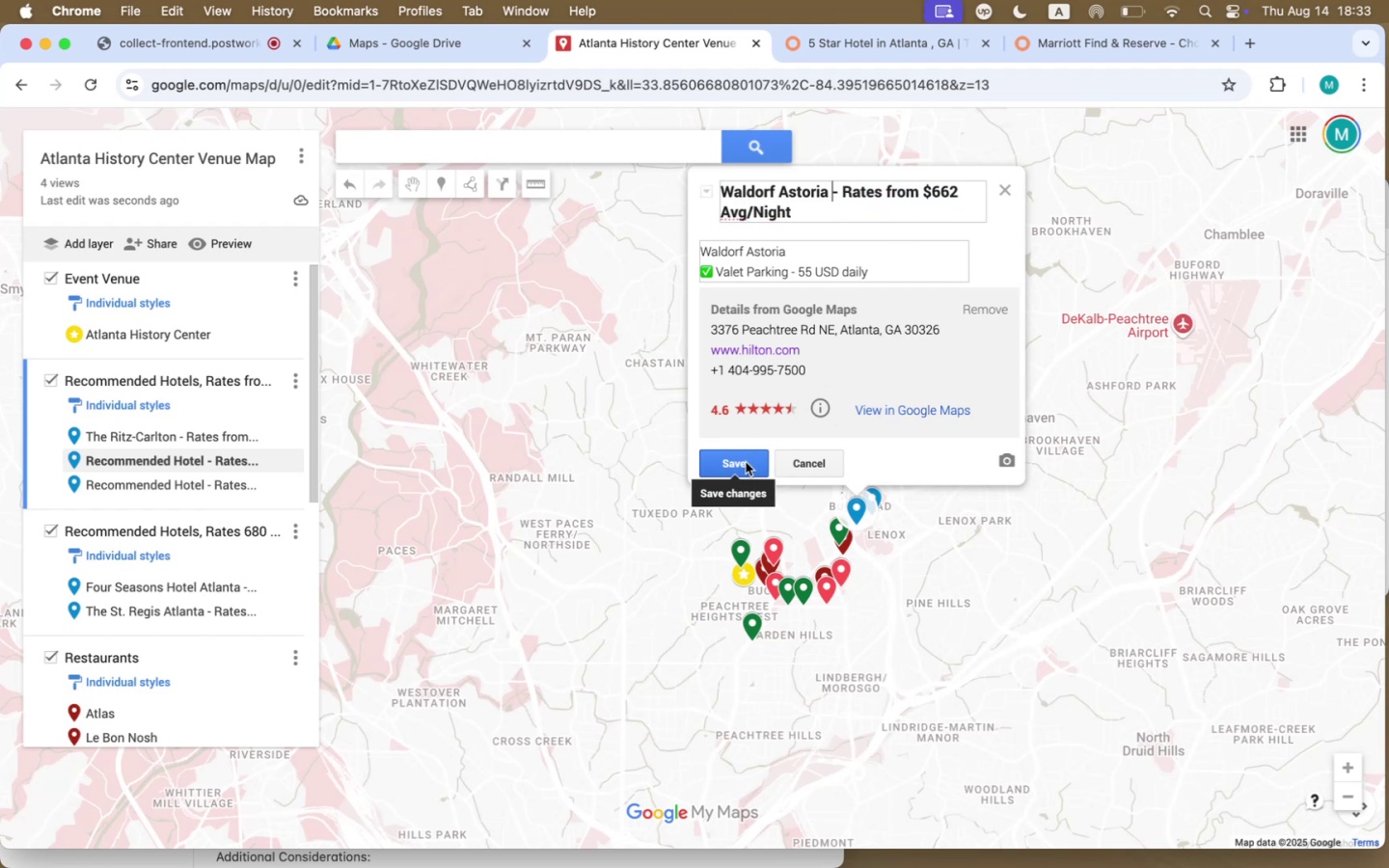 
wait(5.66)
 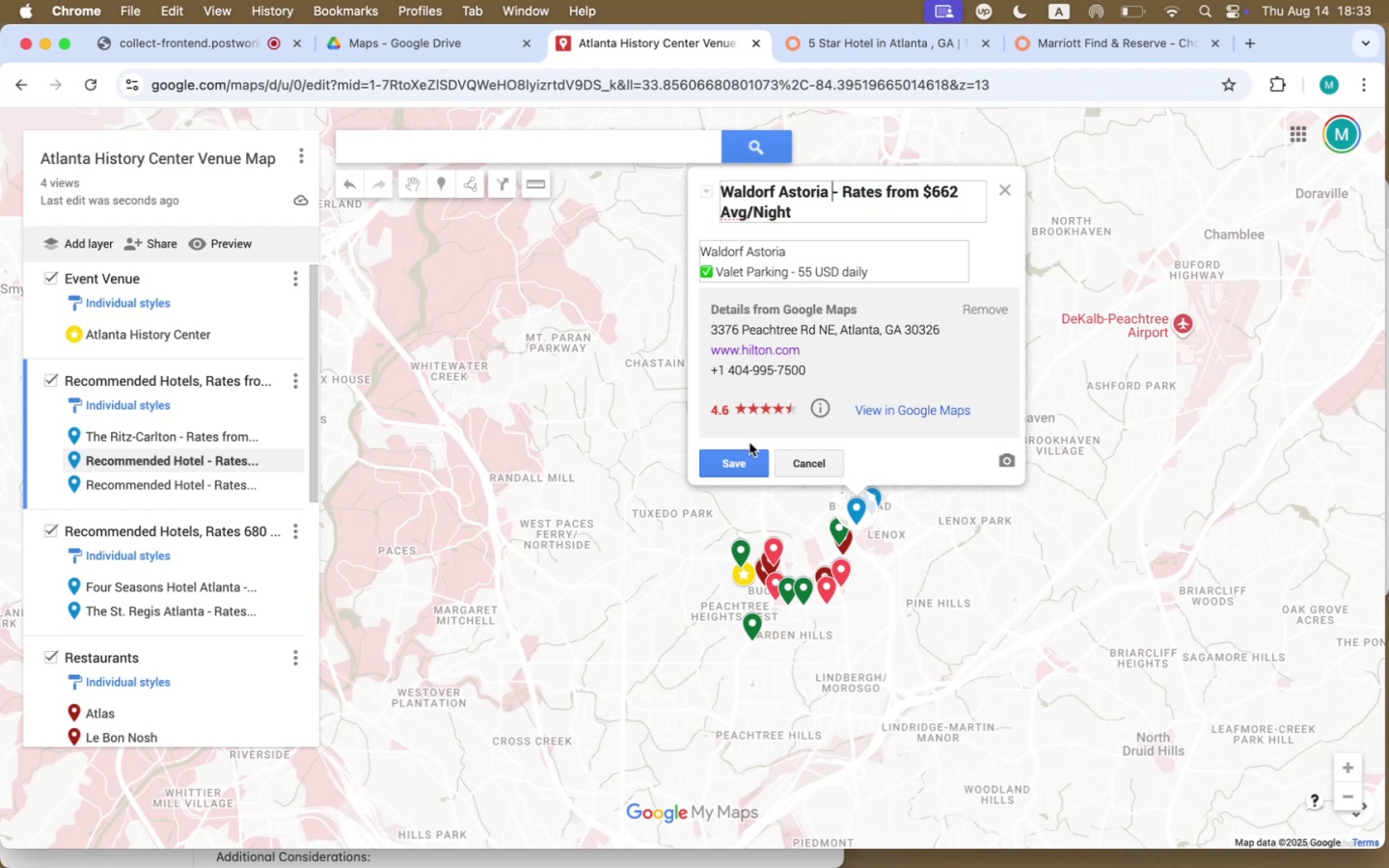 
left_click([746, 462])
 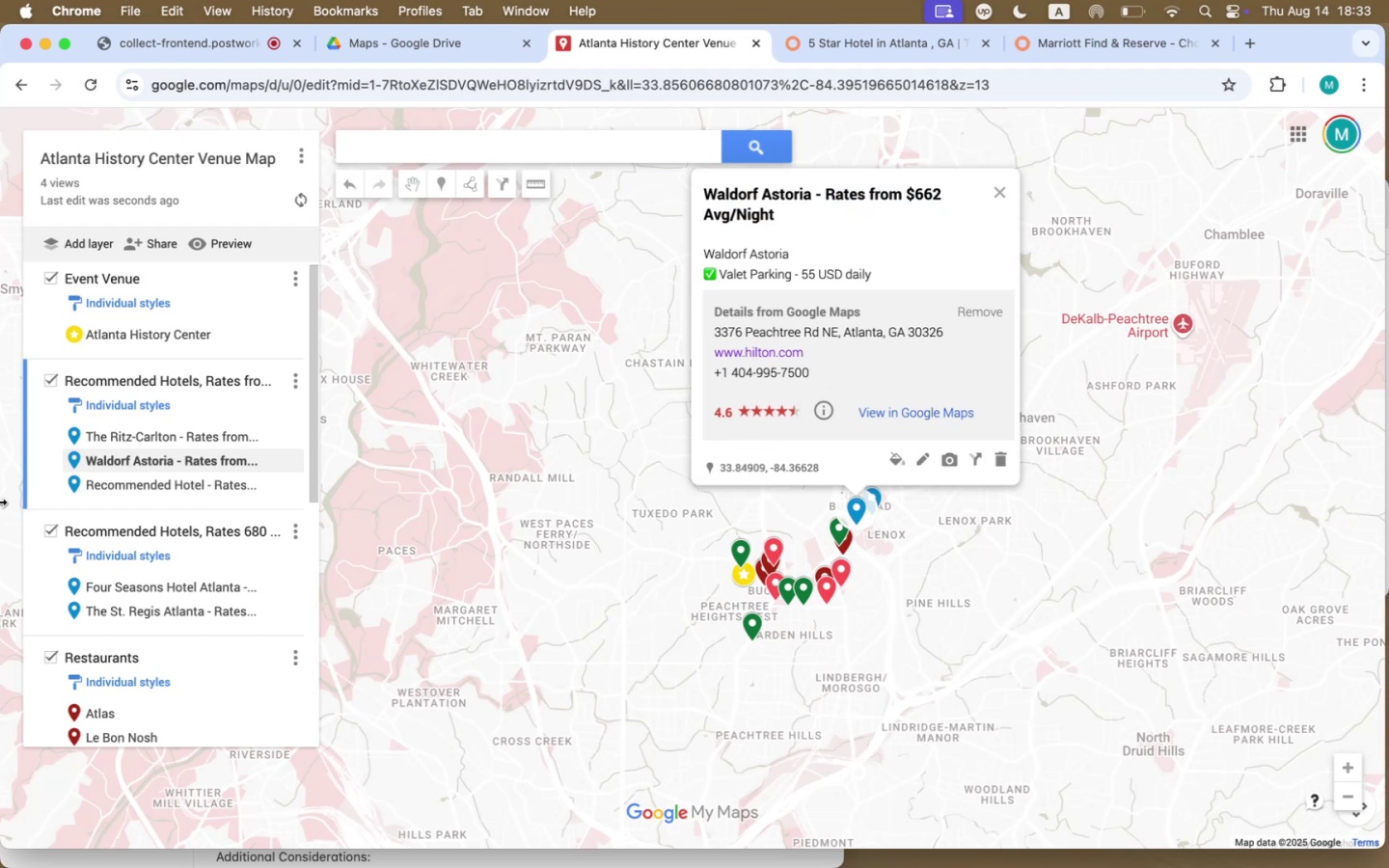 
left_click_drag(start_coordinate=[132, 453], to_coordinate=[137, 555])
 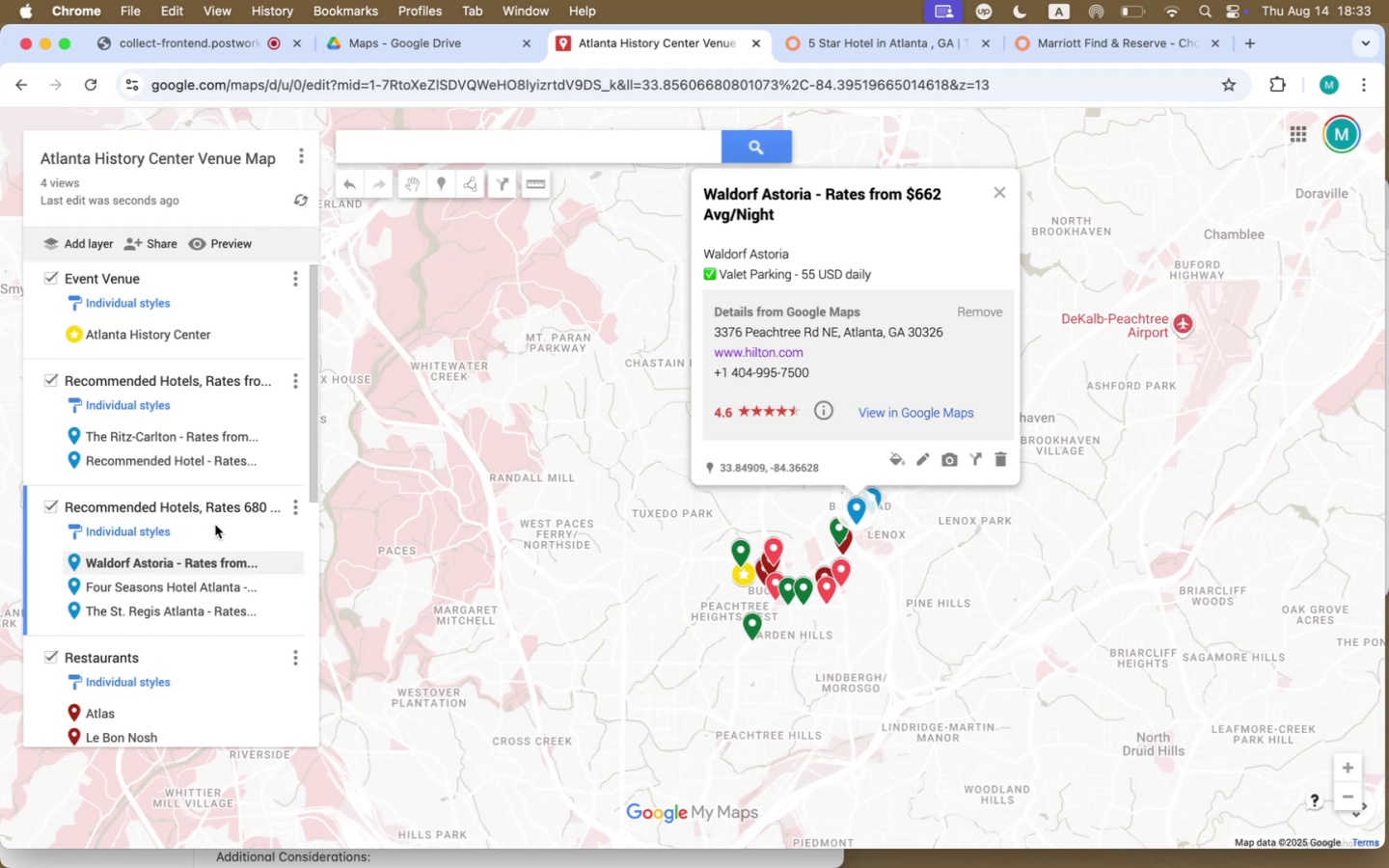 
left_click([230, 502])
 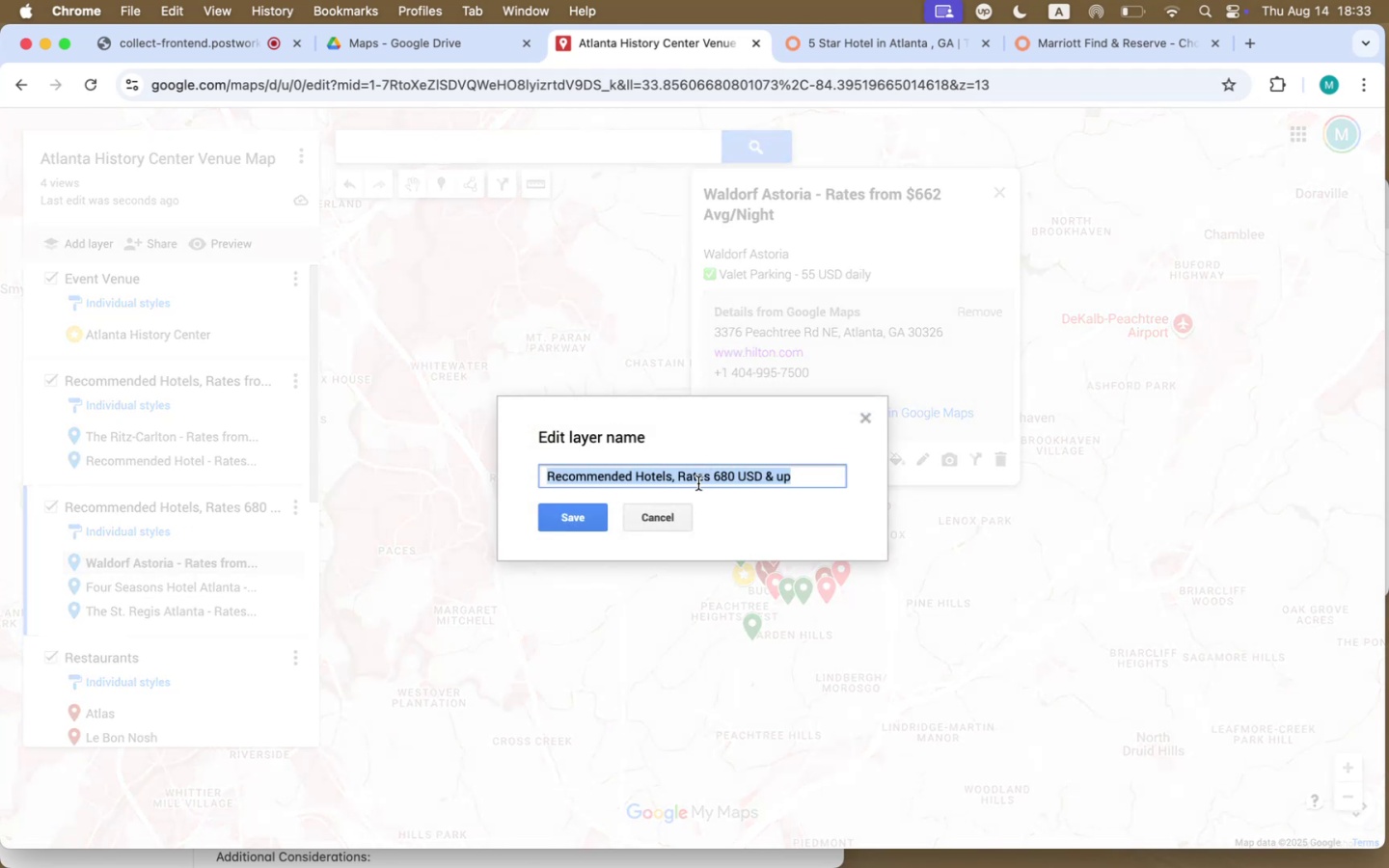 
left_click([749, 473])
 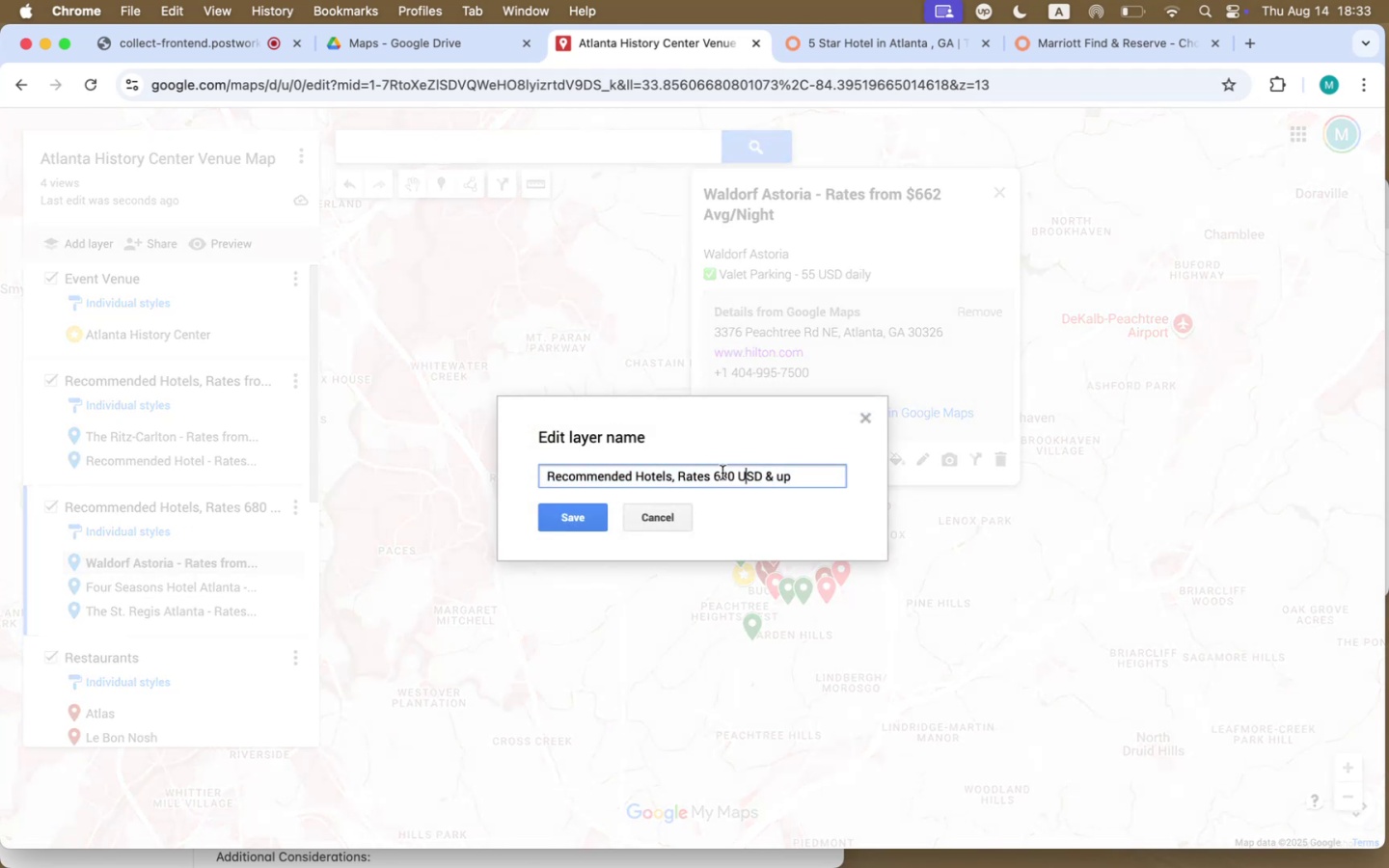 
left_click([729, 471])
 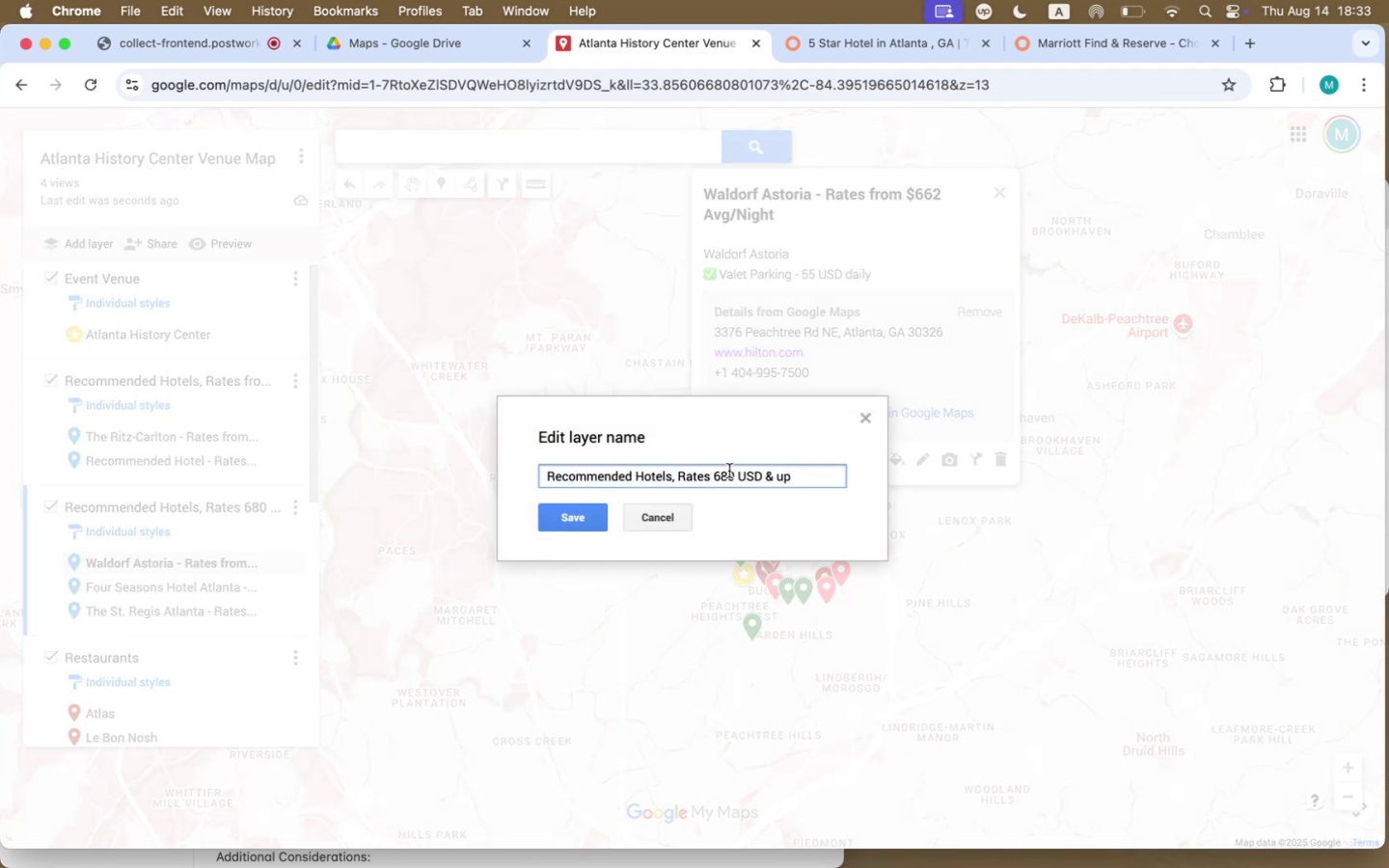 
key(Backspace)
type(60)
key(Backspace)
 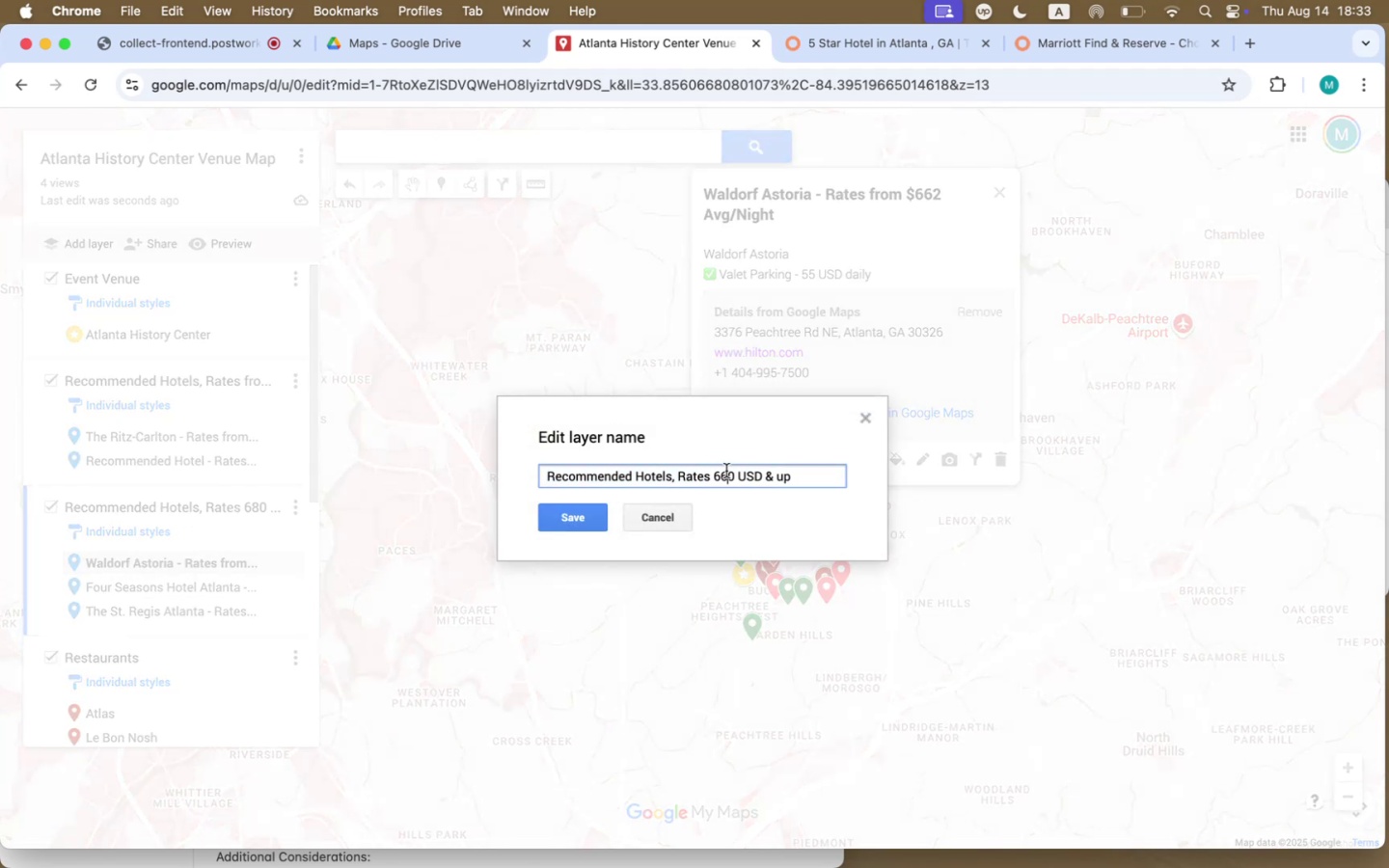 
key(ArrowRight)
 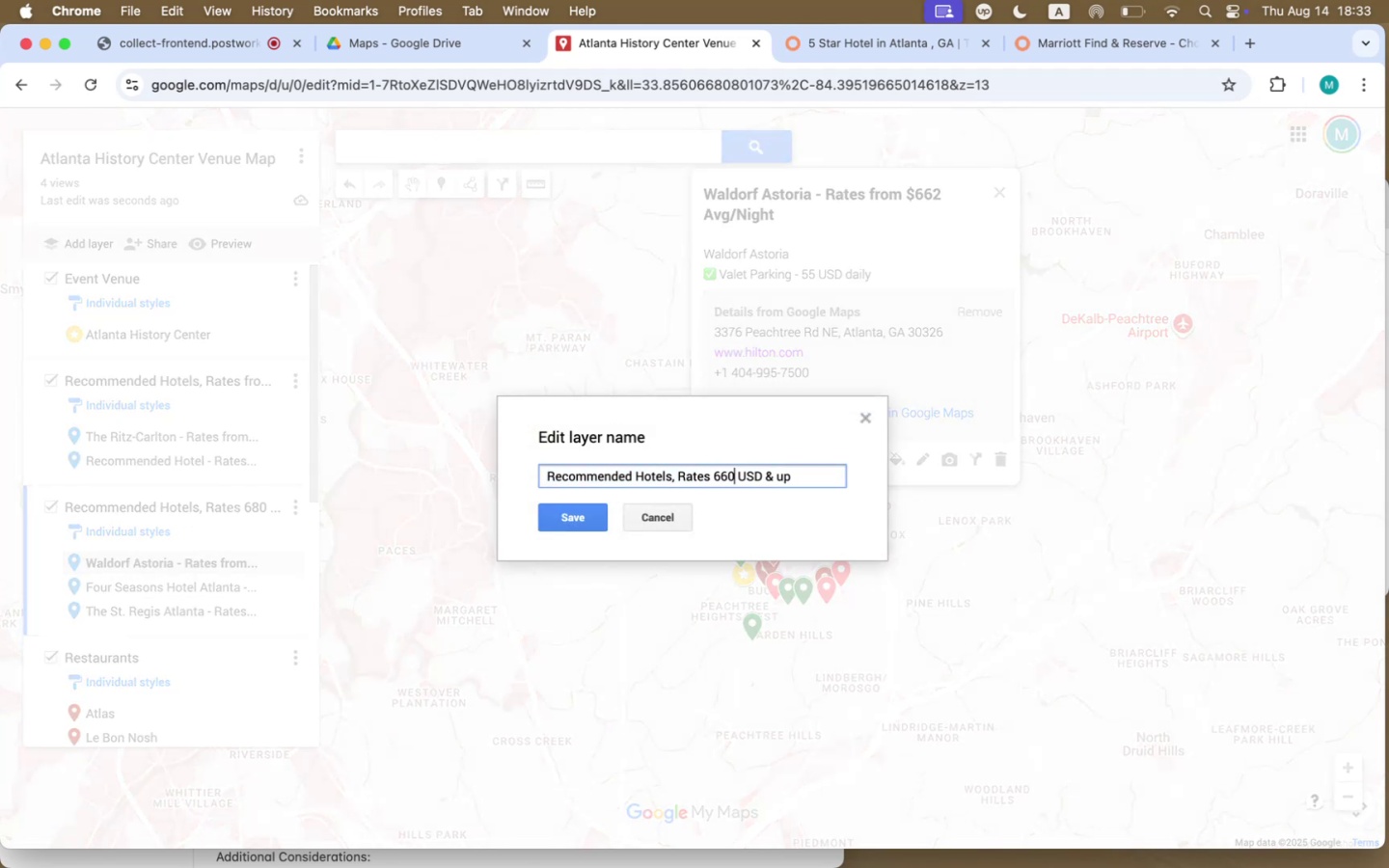 
key(ArrowRight)
 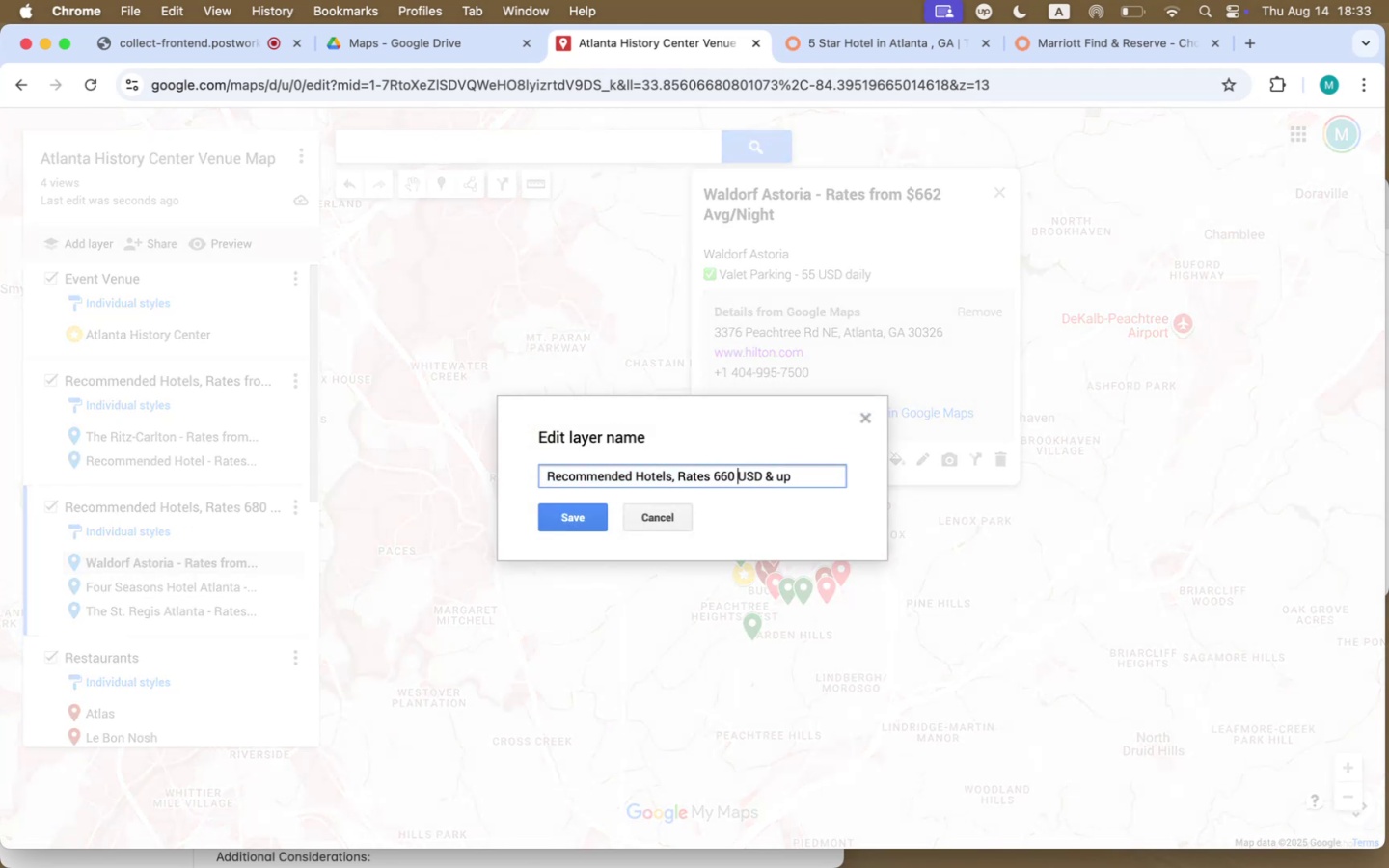 
key(Backspace)
 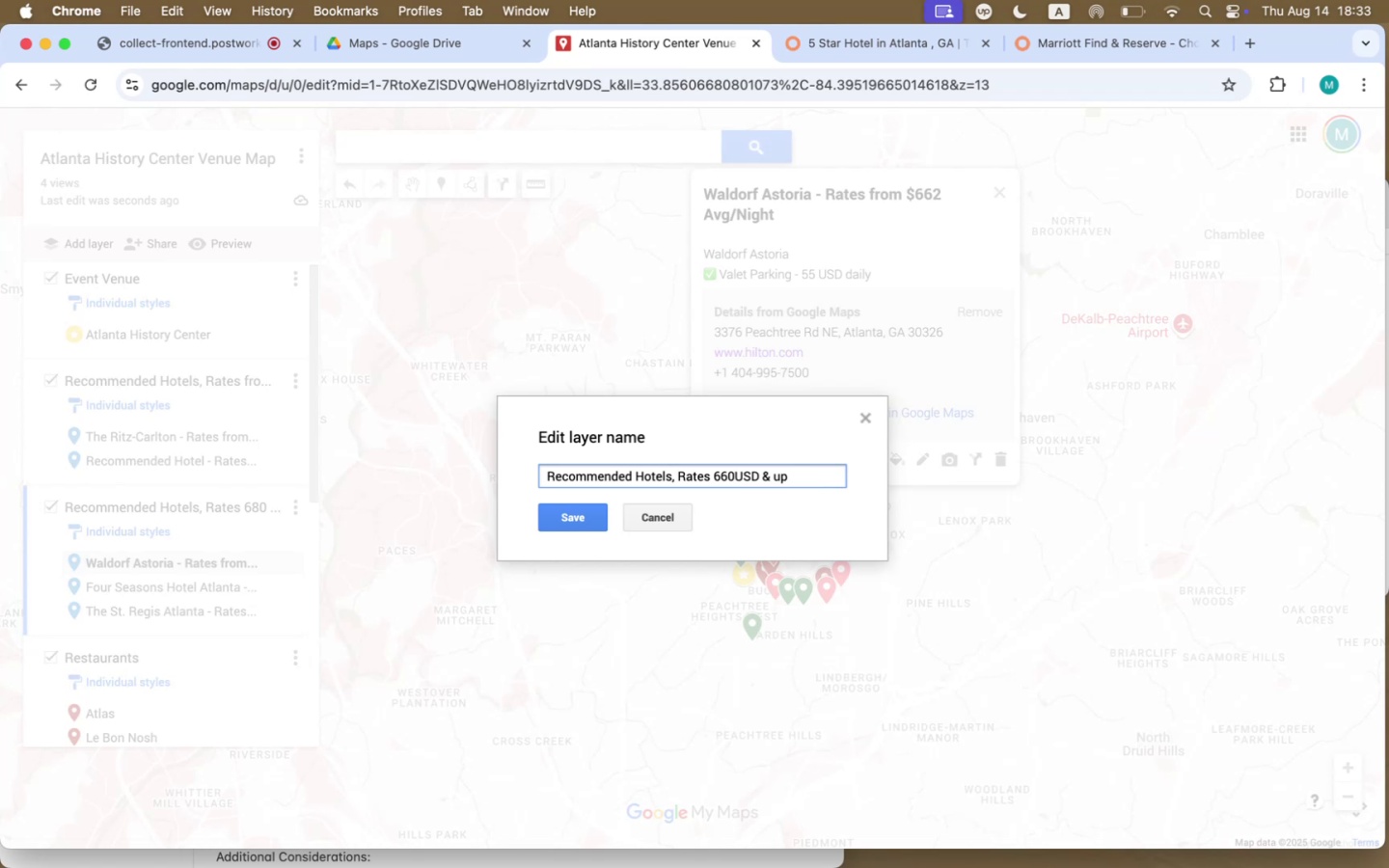 
key(Space)
 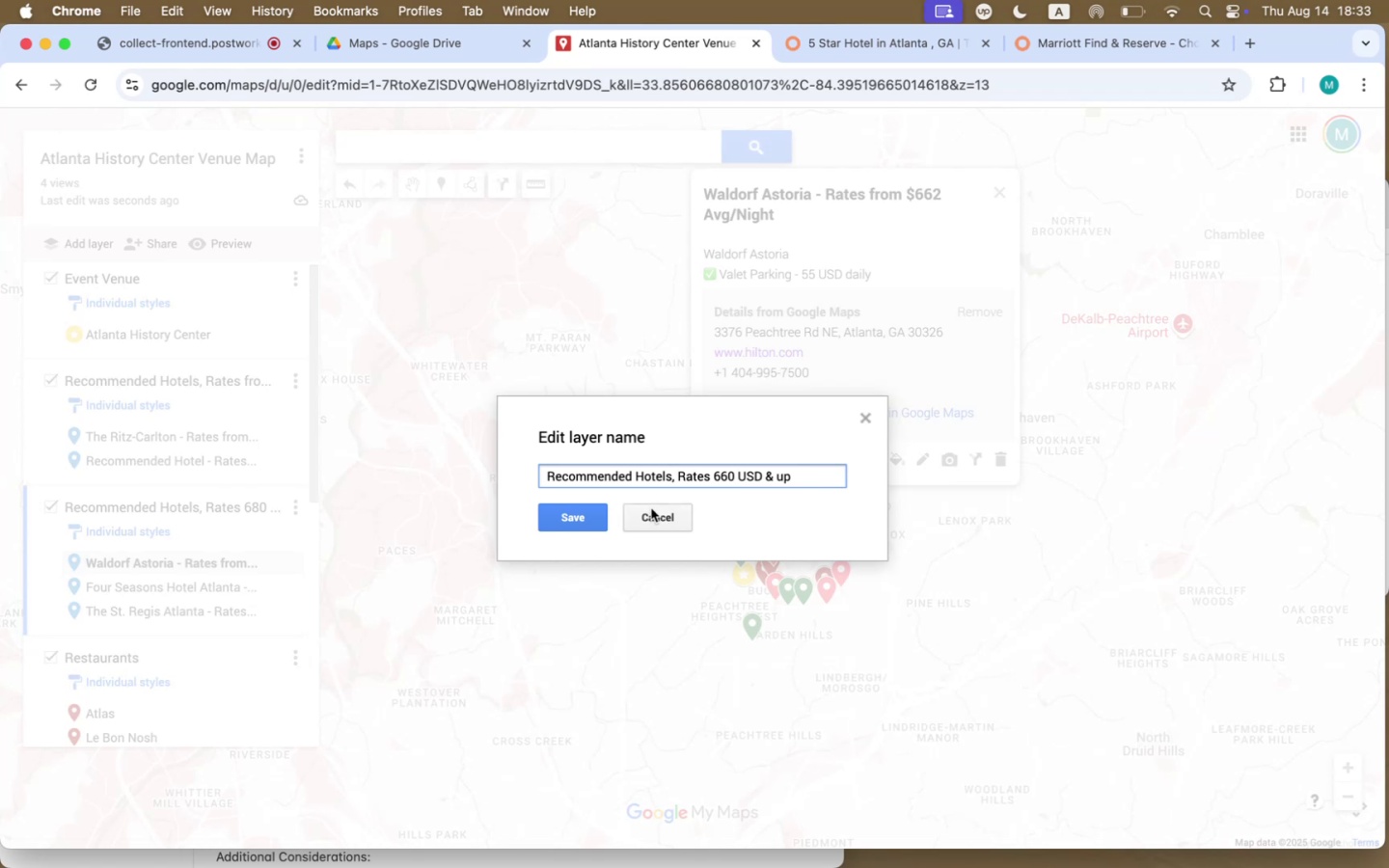 
left_click([581, 526])
 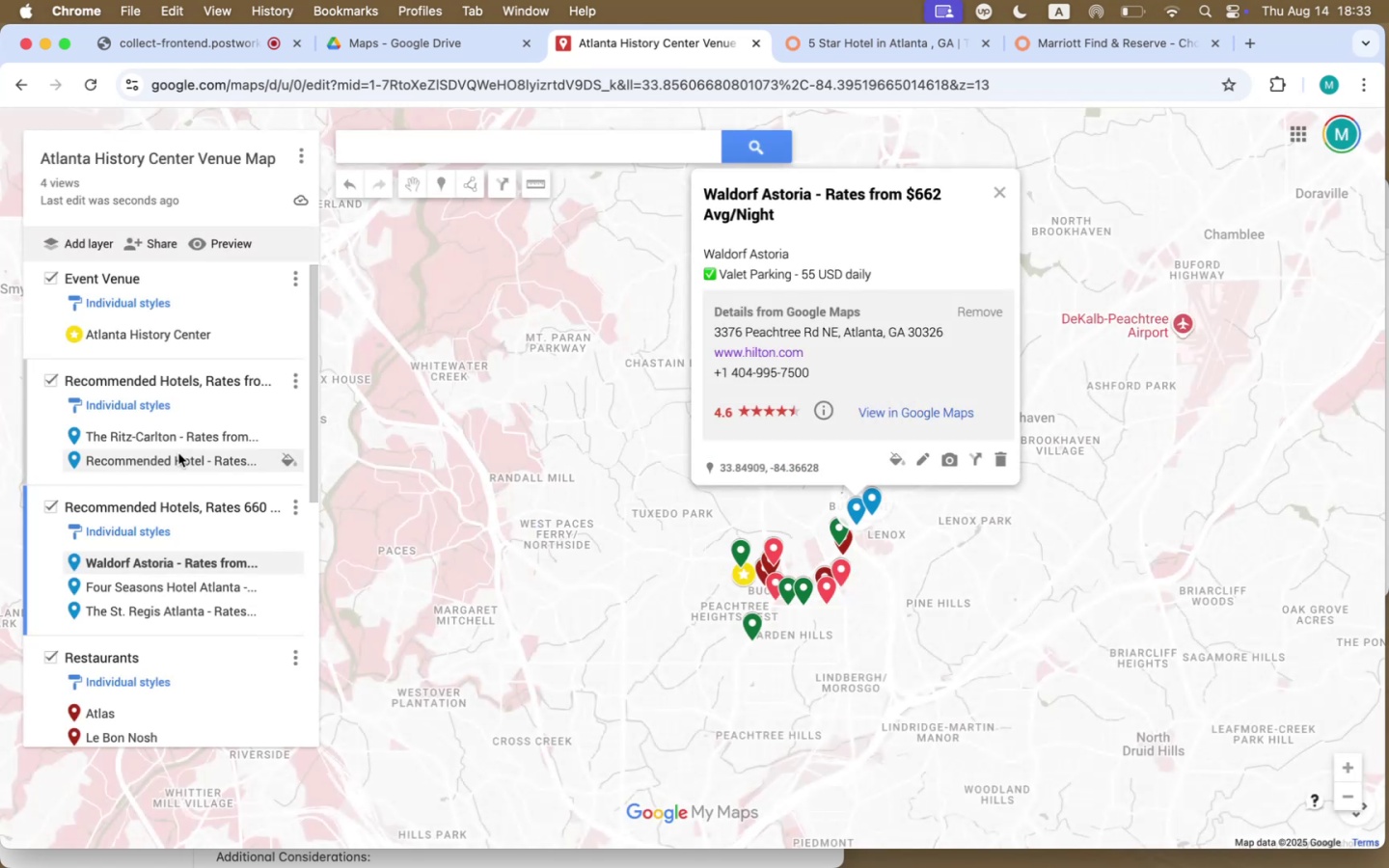 
wait(5.72)
 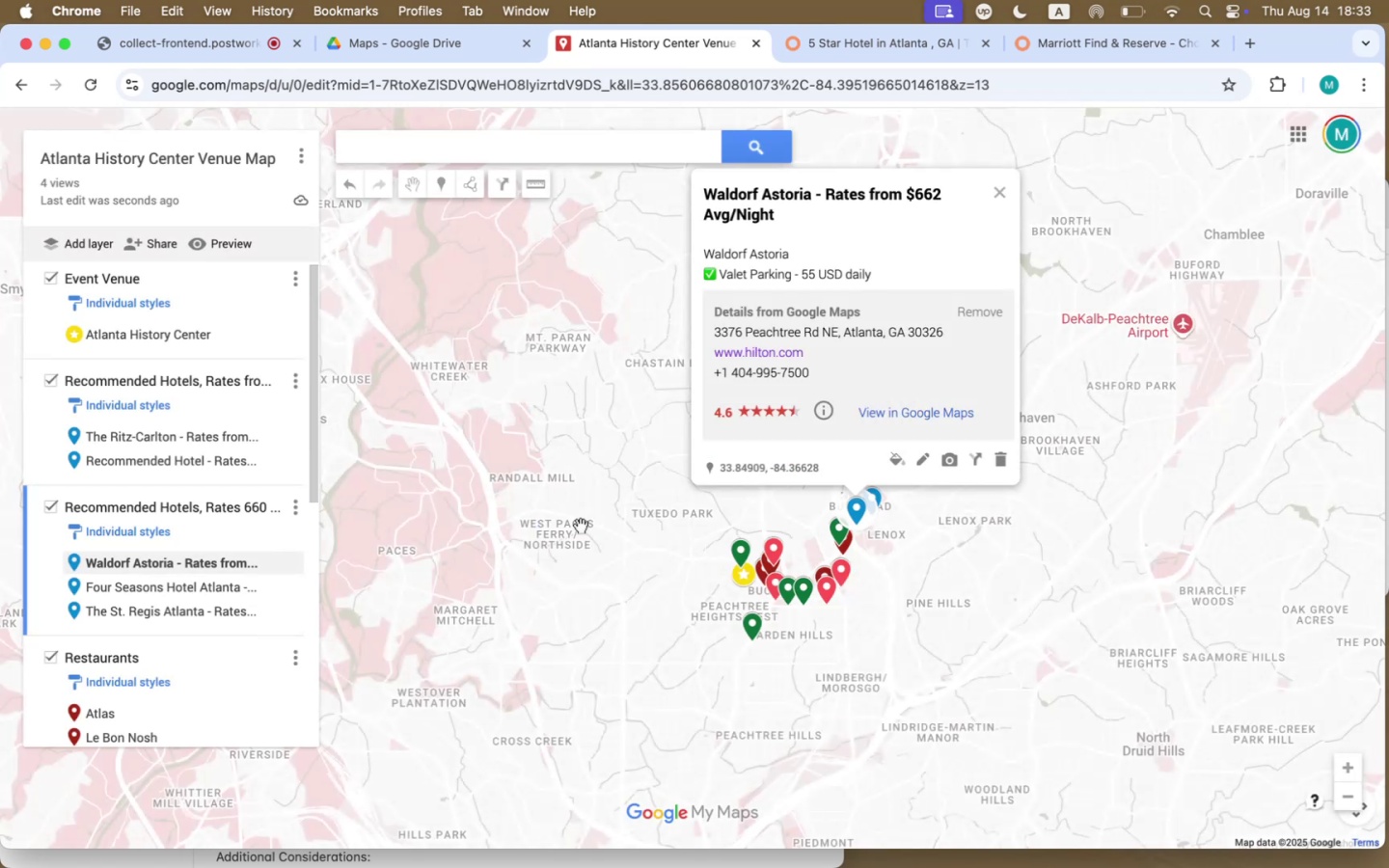 
left_click([178, 453])
 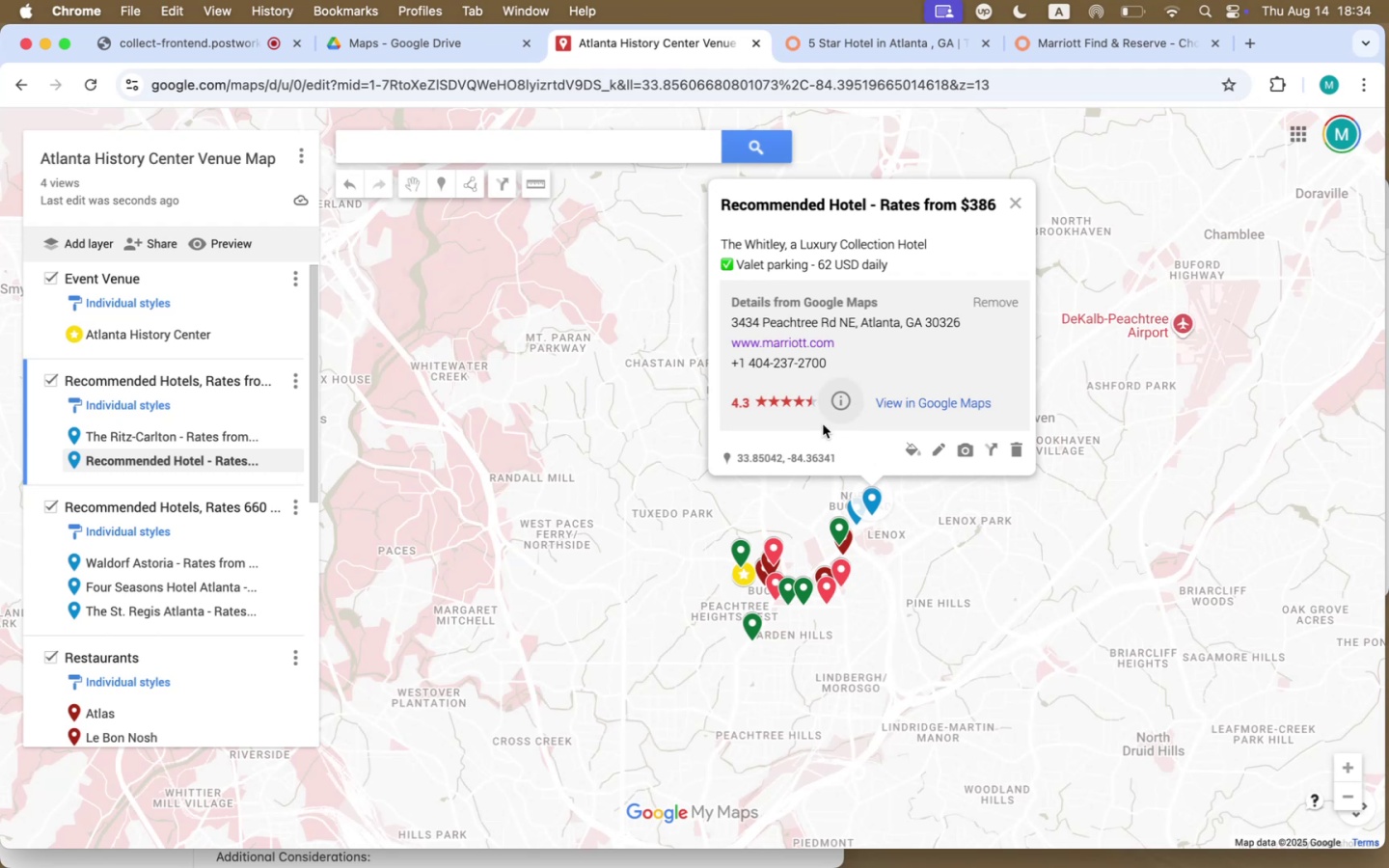 
left_click([937, 448])
 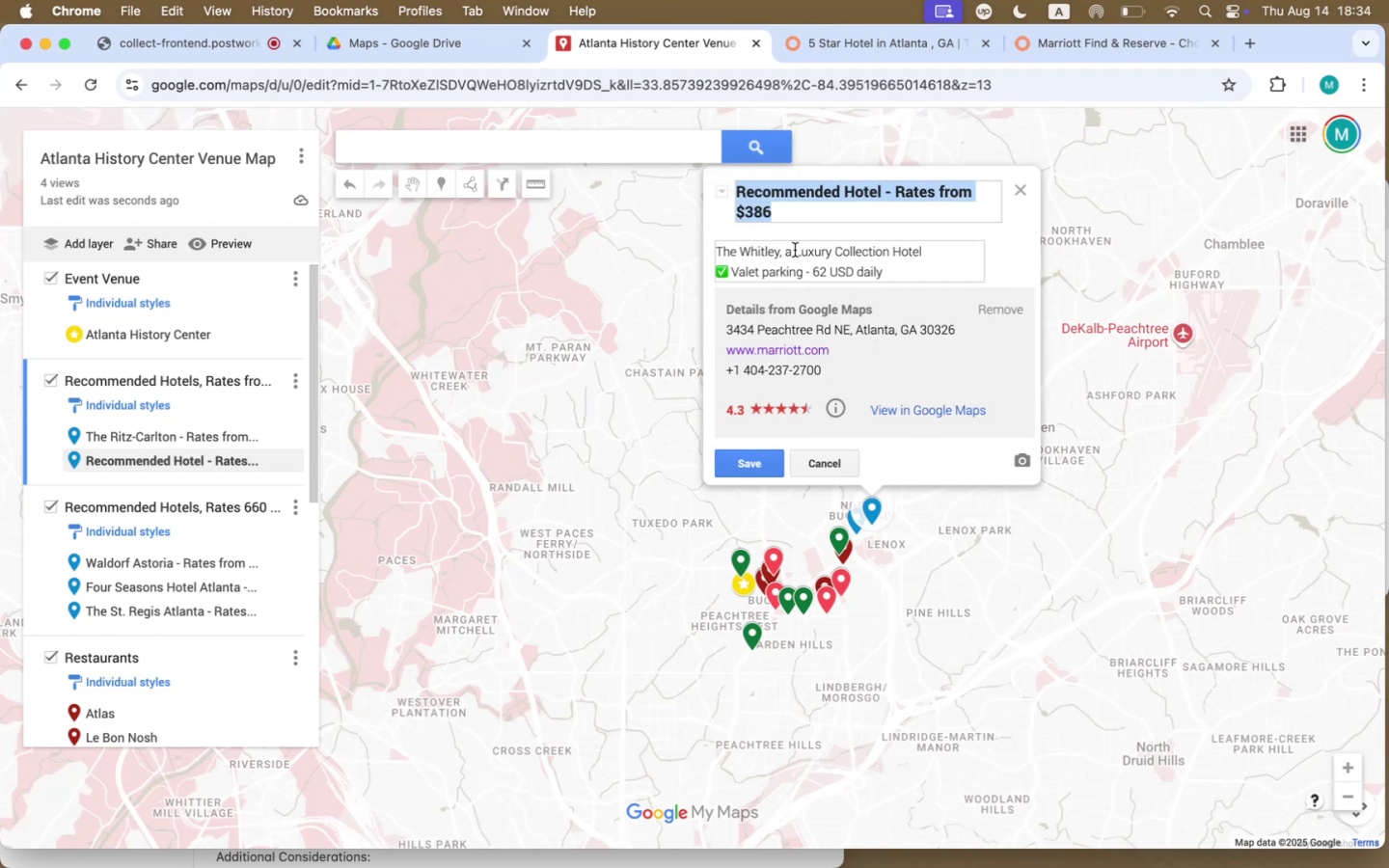 
left_click_drag(start_coordinate=[926, 251], to_coordinate=[701, 254])
 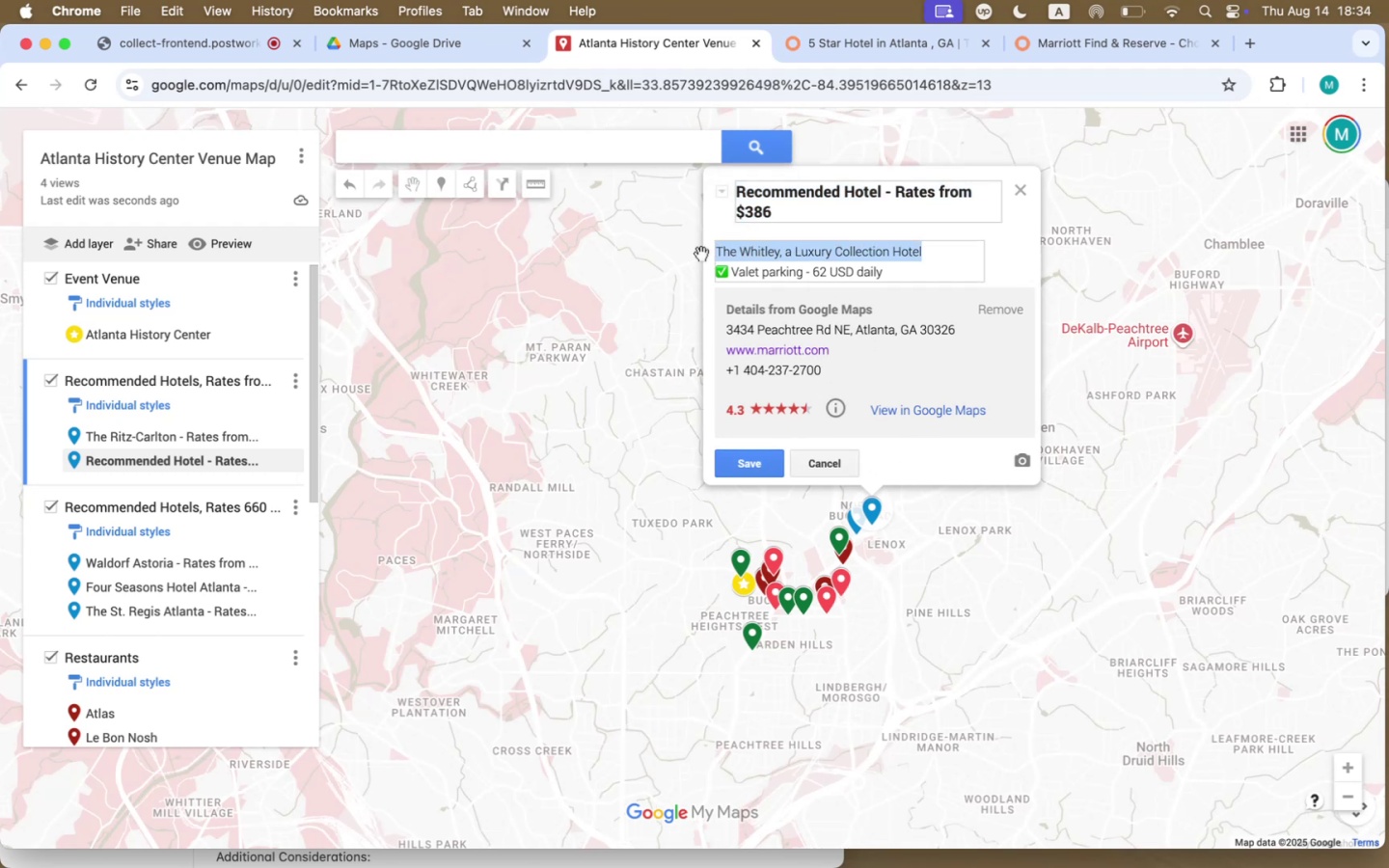 
key(Meta+CommandLeft)
 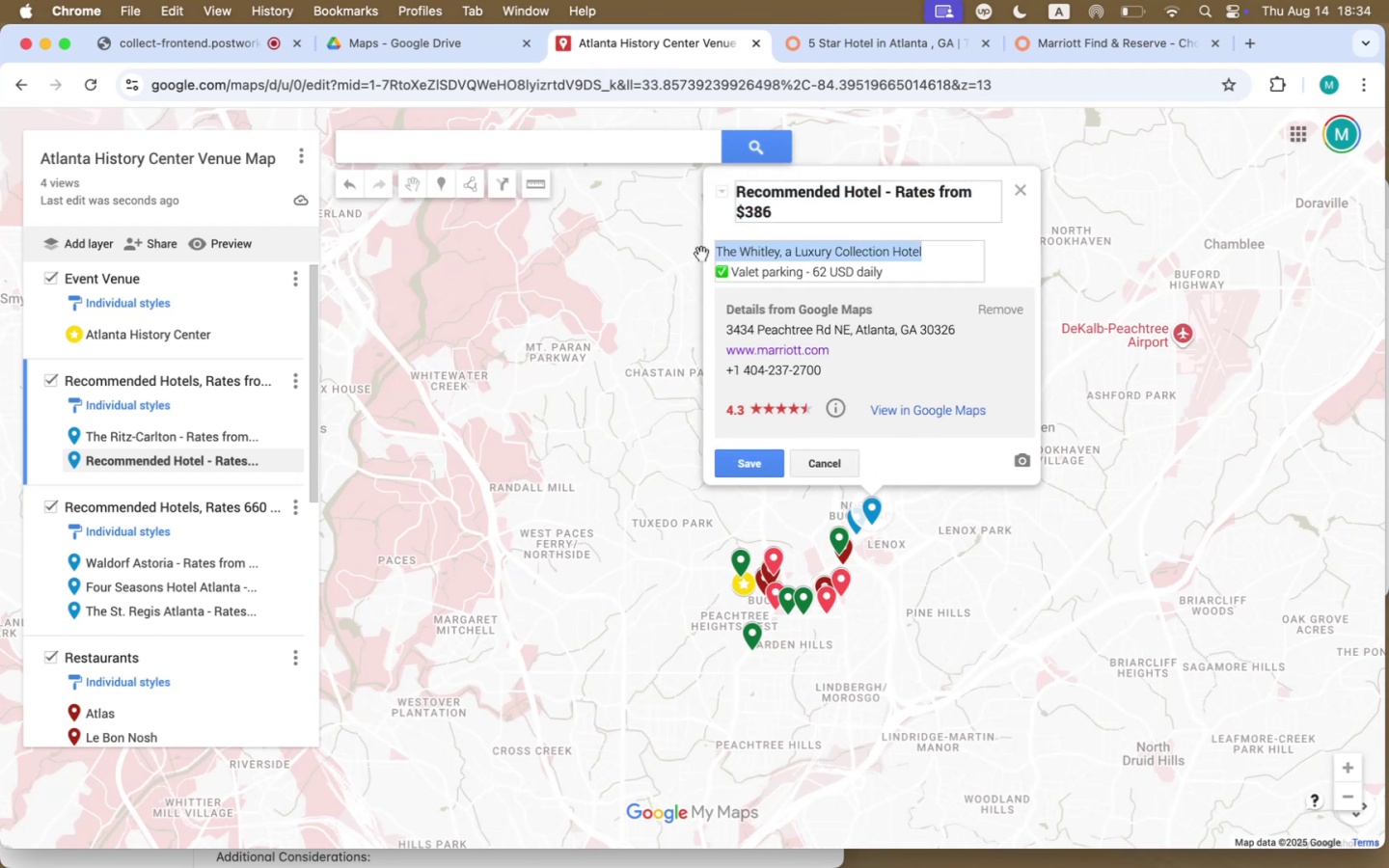 
key(Meta+C)
 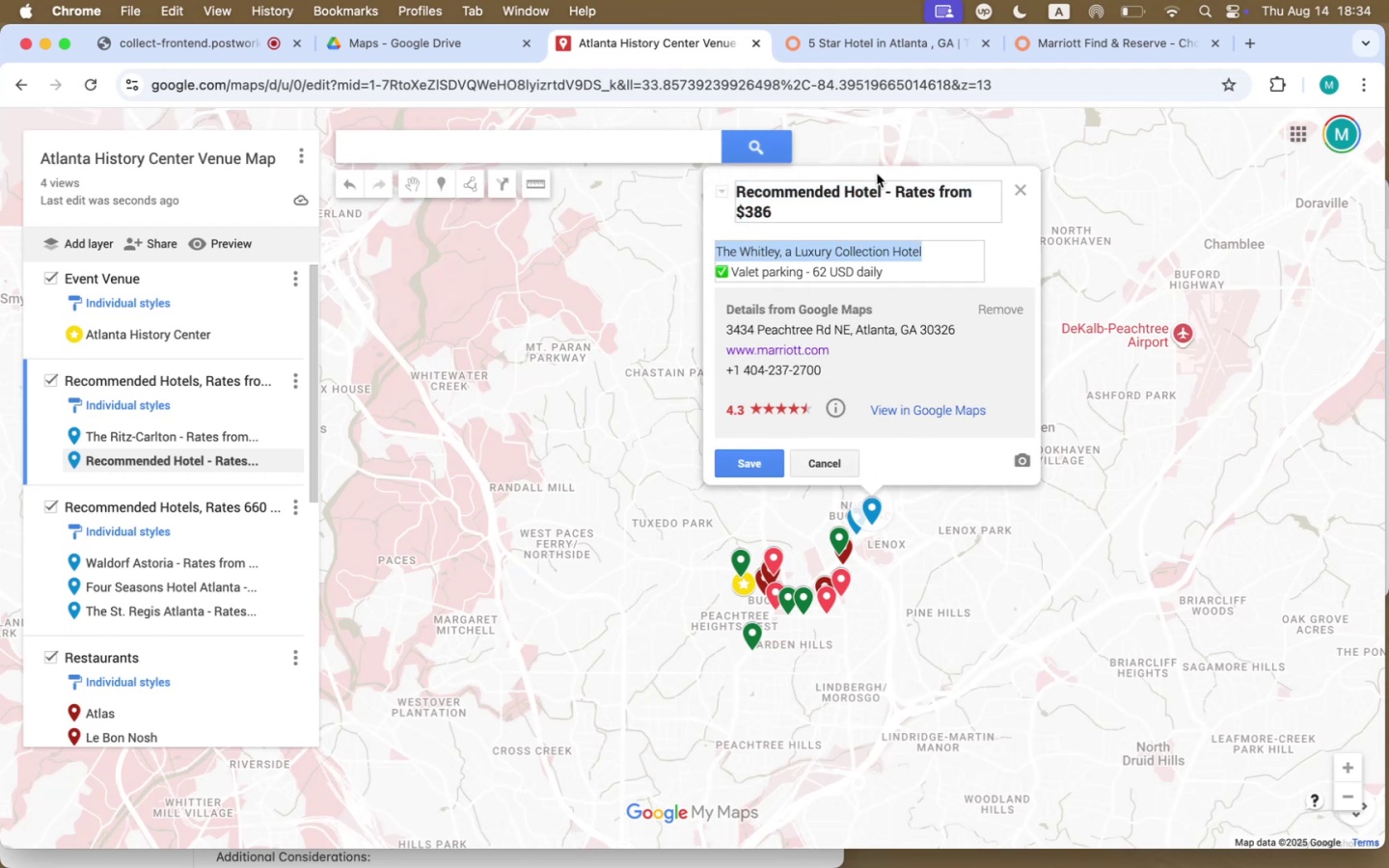 
left_click_drag(start_coordinate=[882, 191], to_coordinate=[738, 194])
 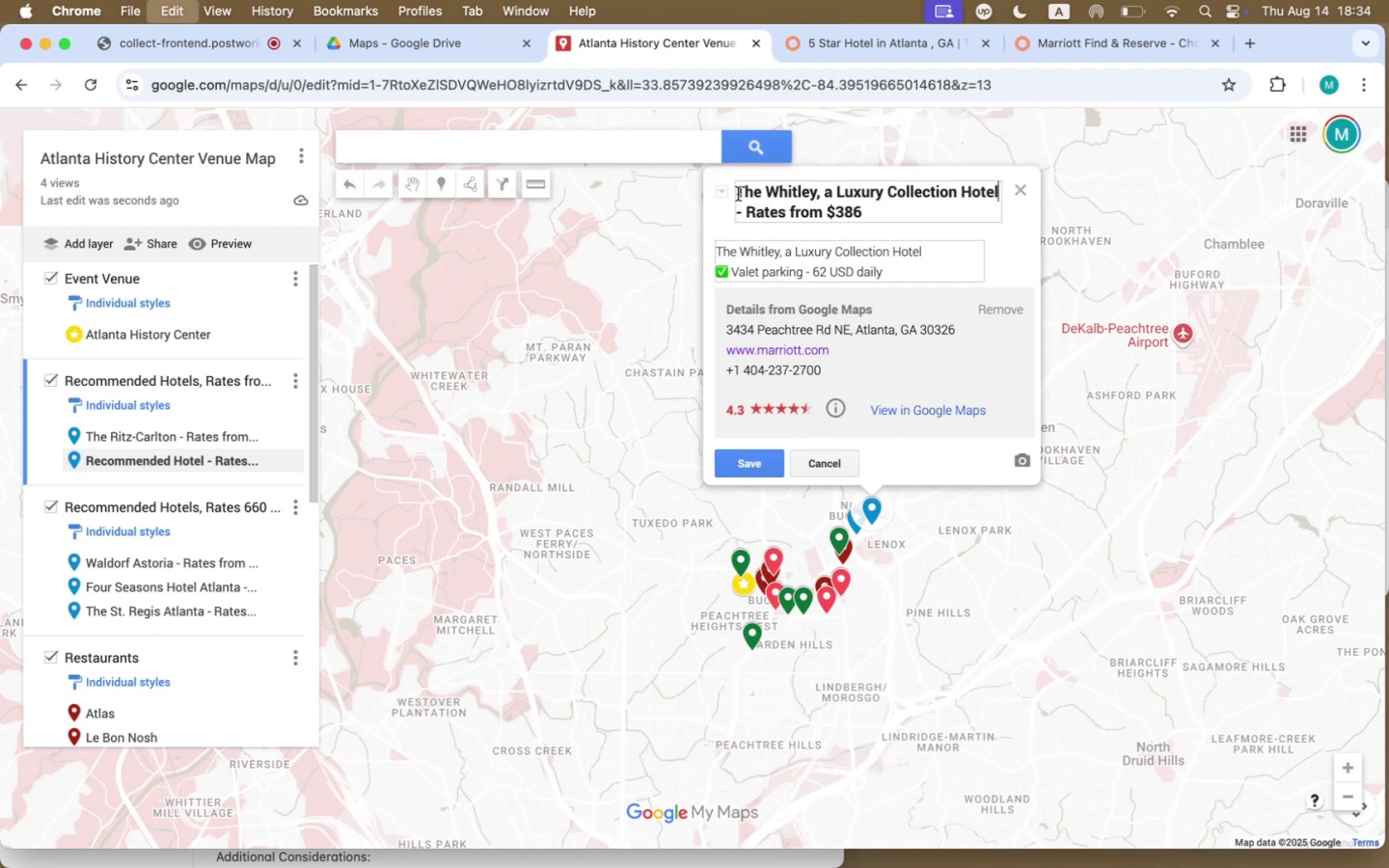 
key(Meta+CommandLeft)
 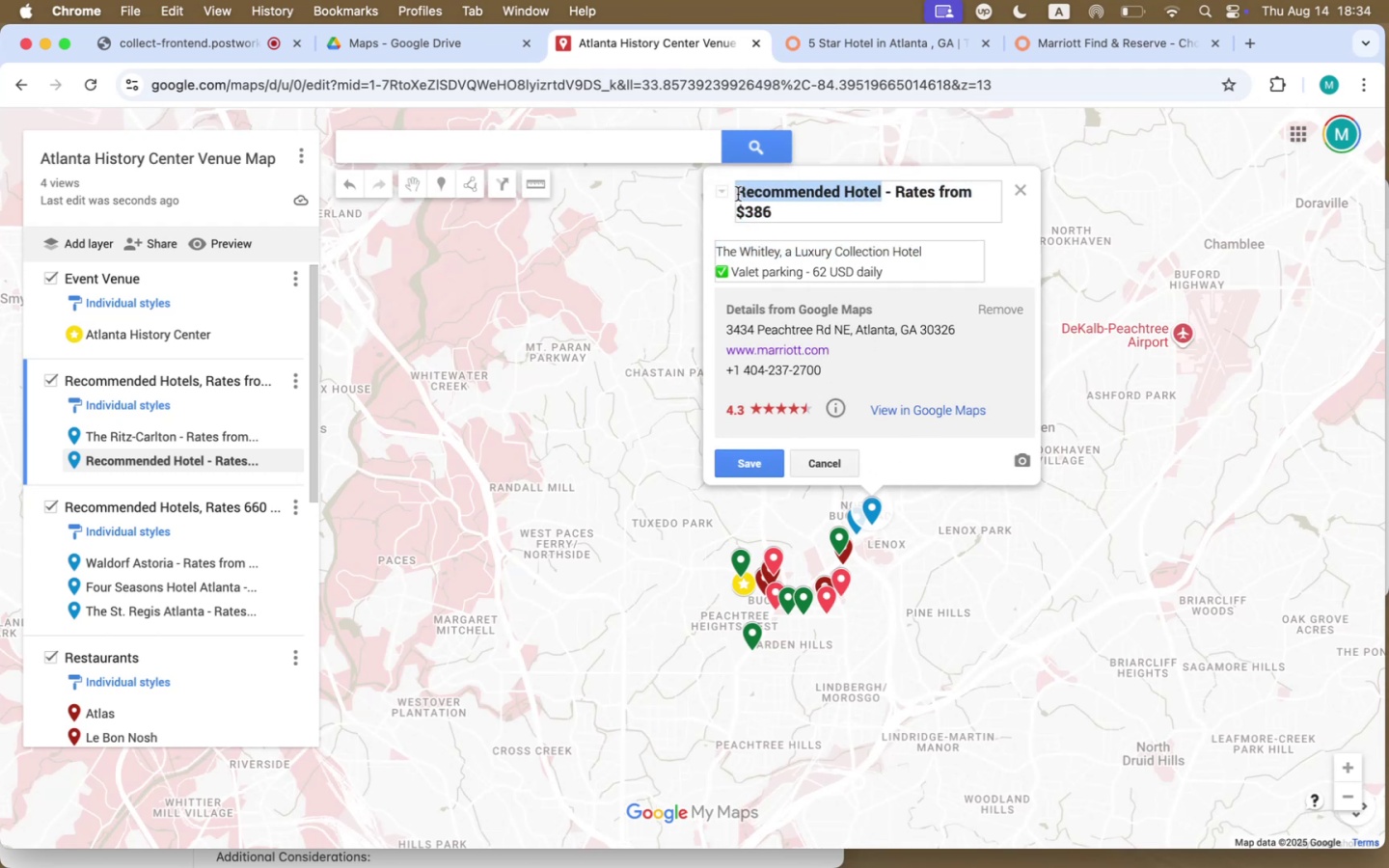 
key(Meta+V)
 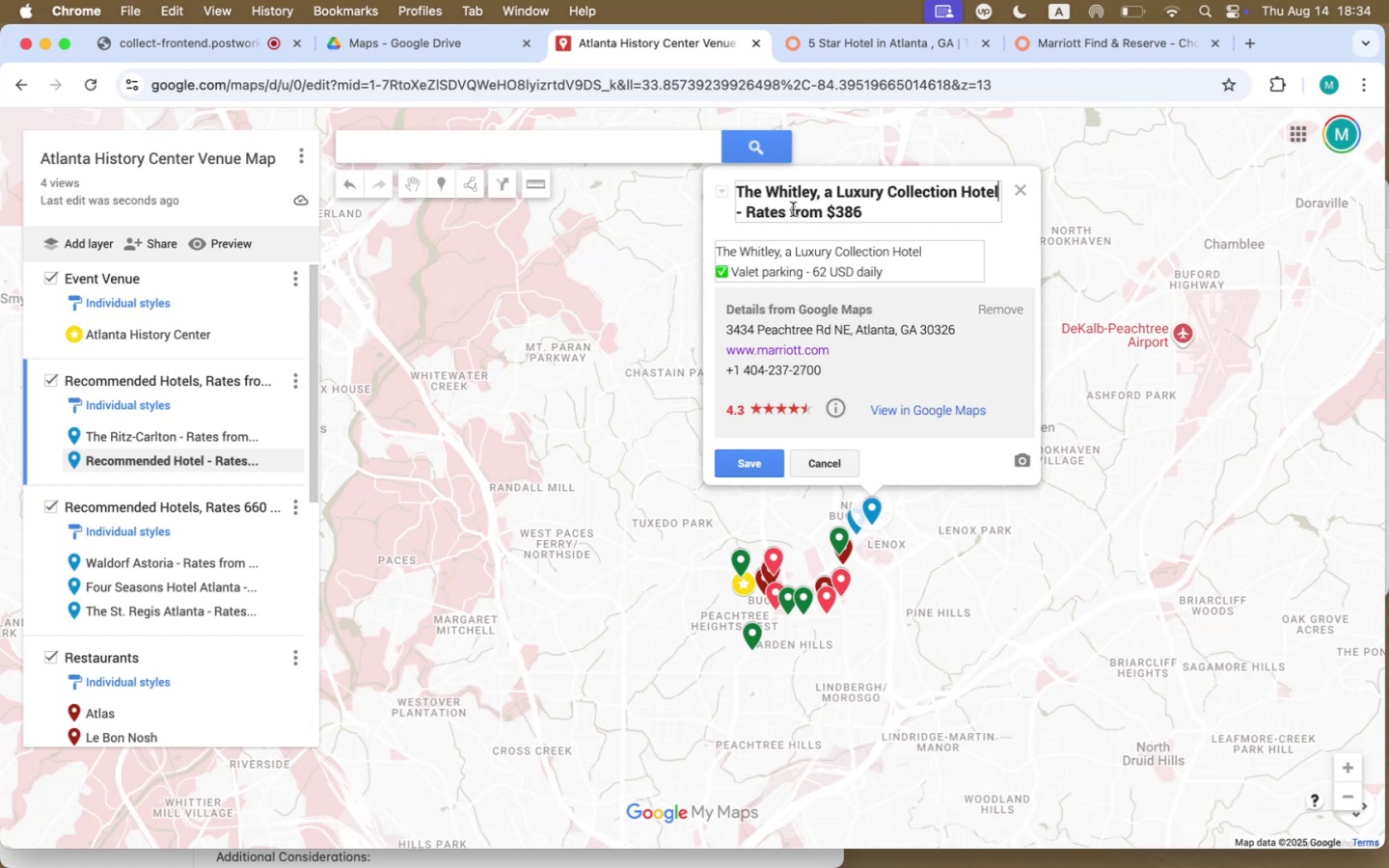 
wait(7.53)
 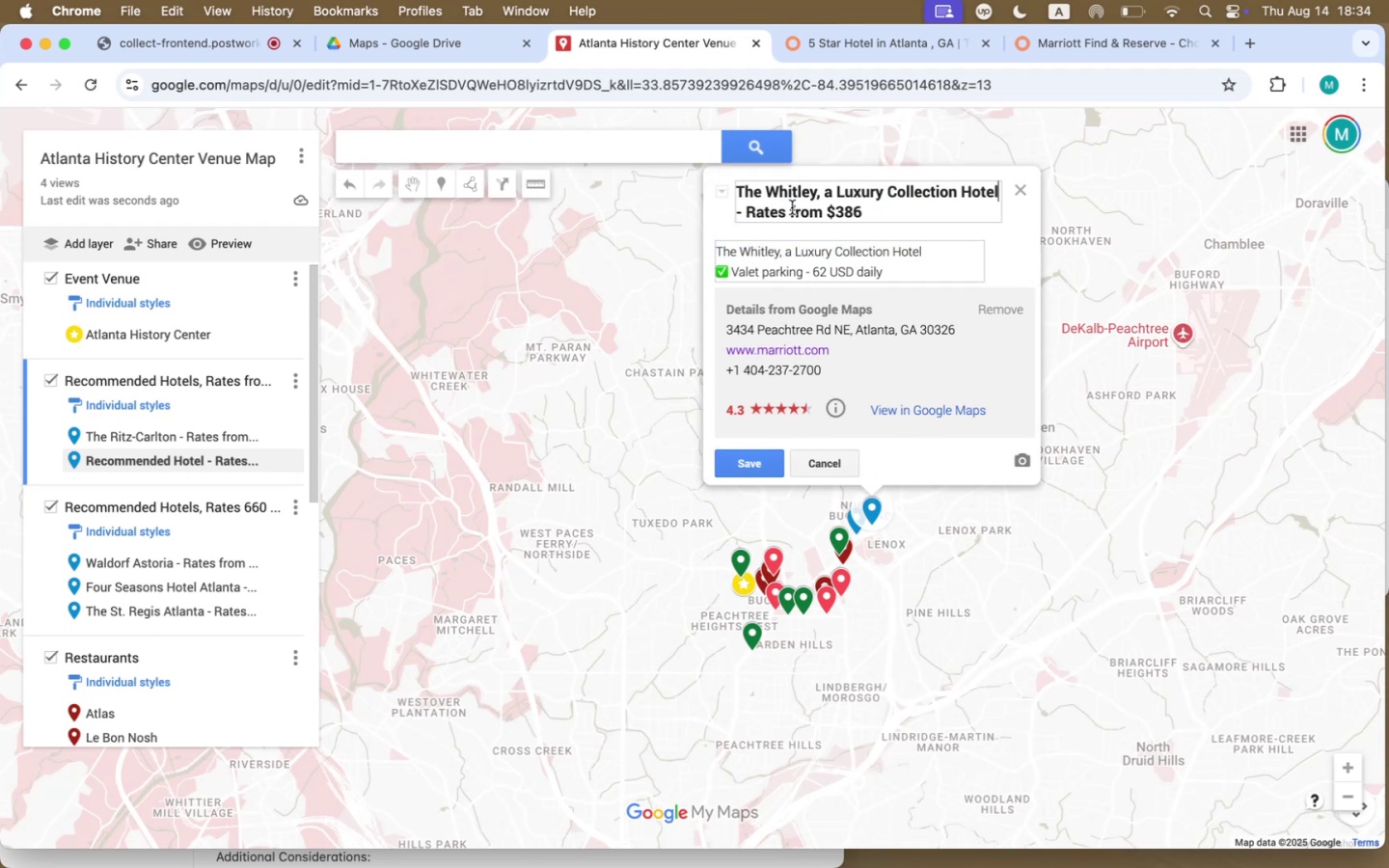 
mouse_move([759, 469])
 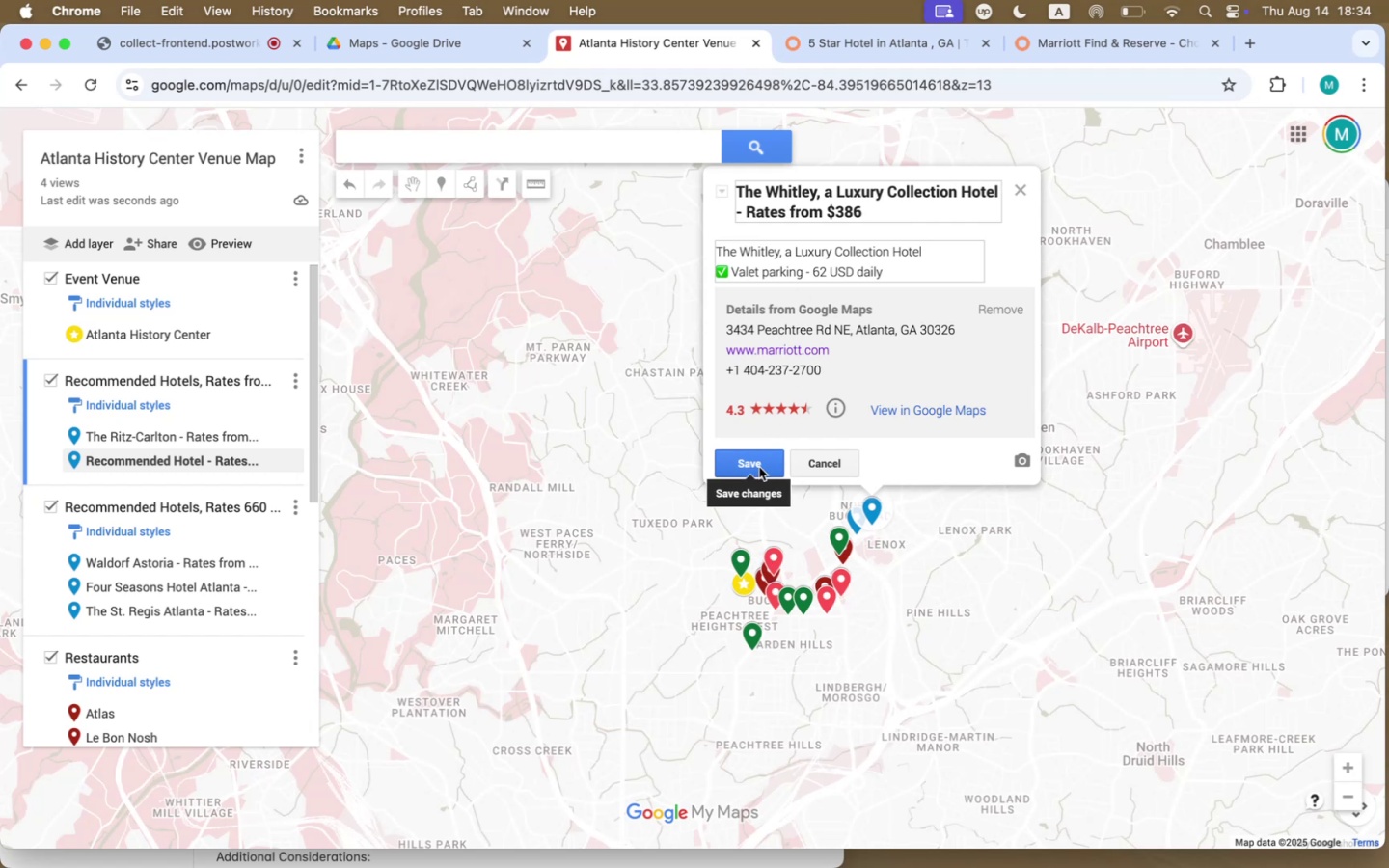 
left_click([759, 467])
 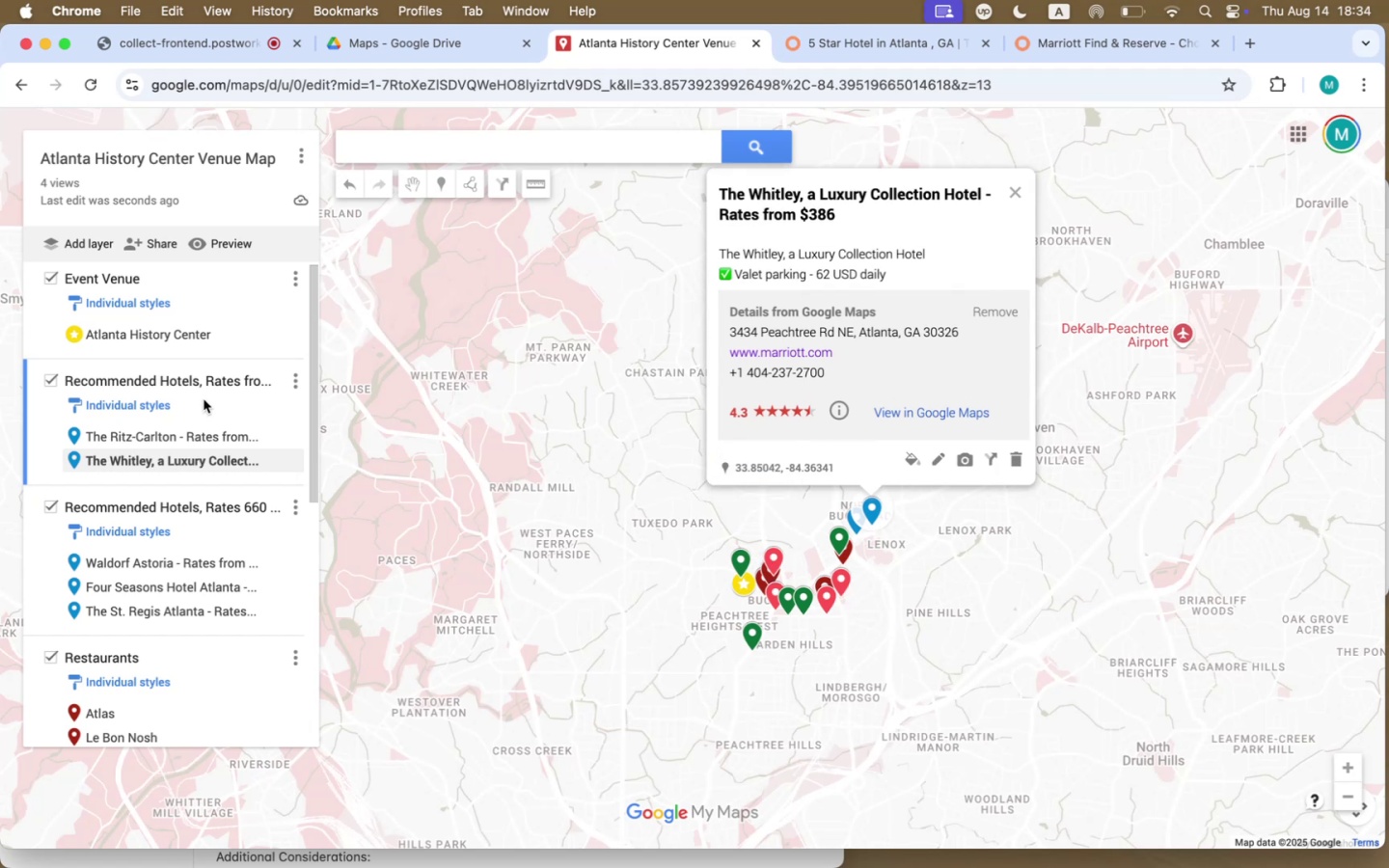 
left_click([231, 376])
 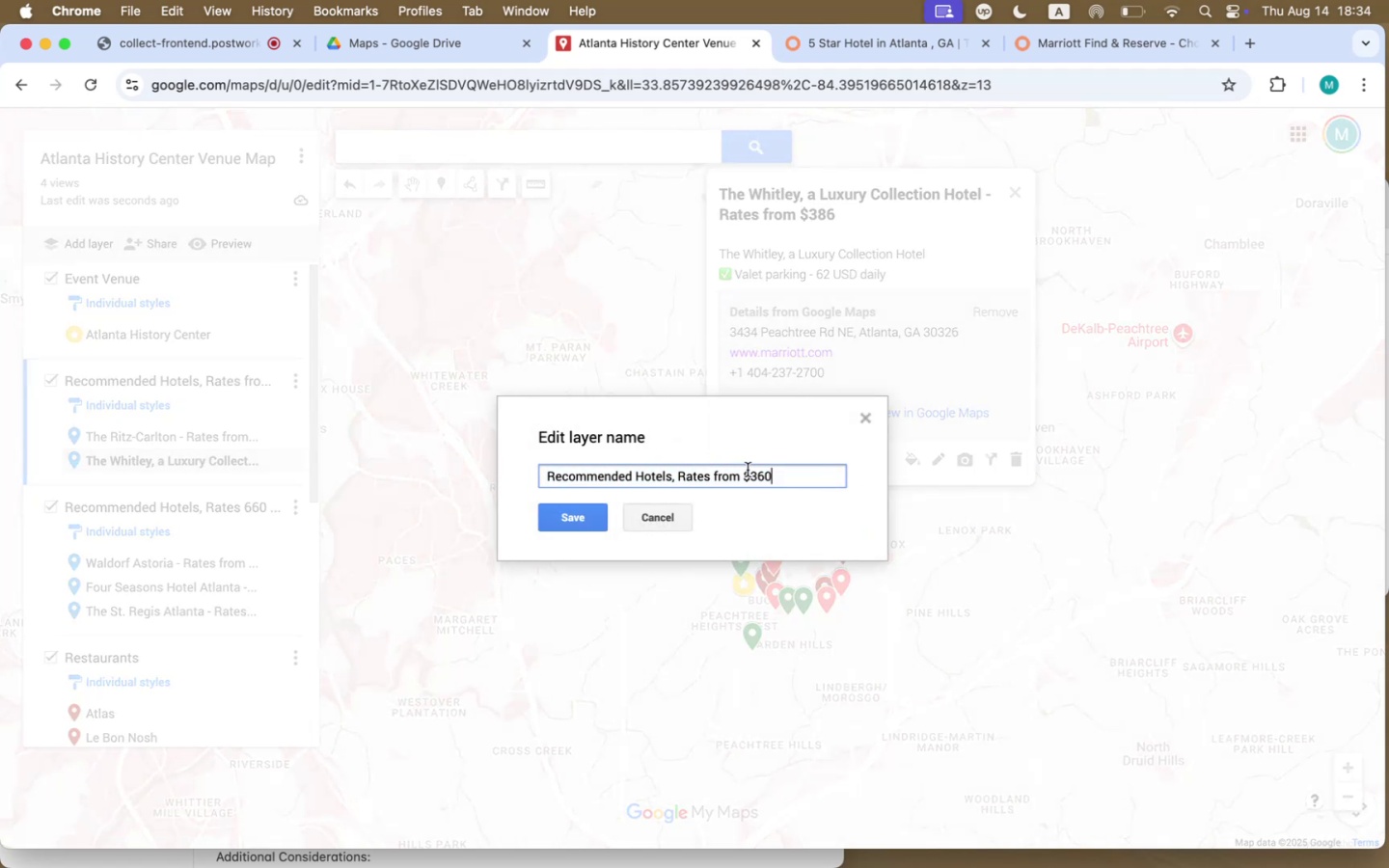 
left_click_drag(start_coordinate=[744, 474], to_coordinate=[775, 472])
 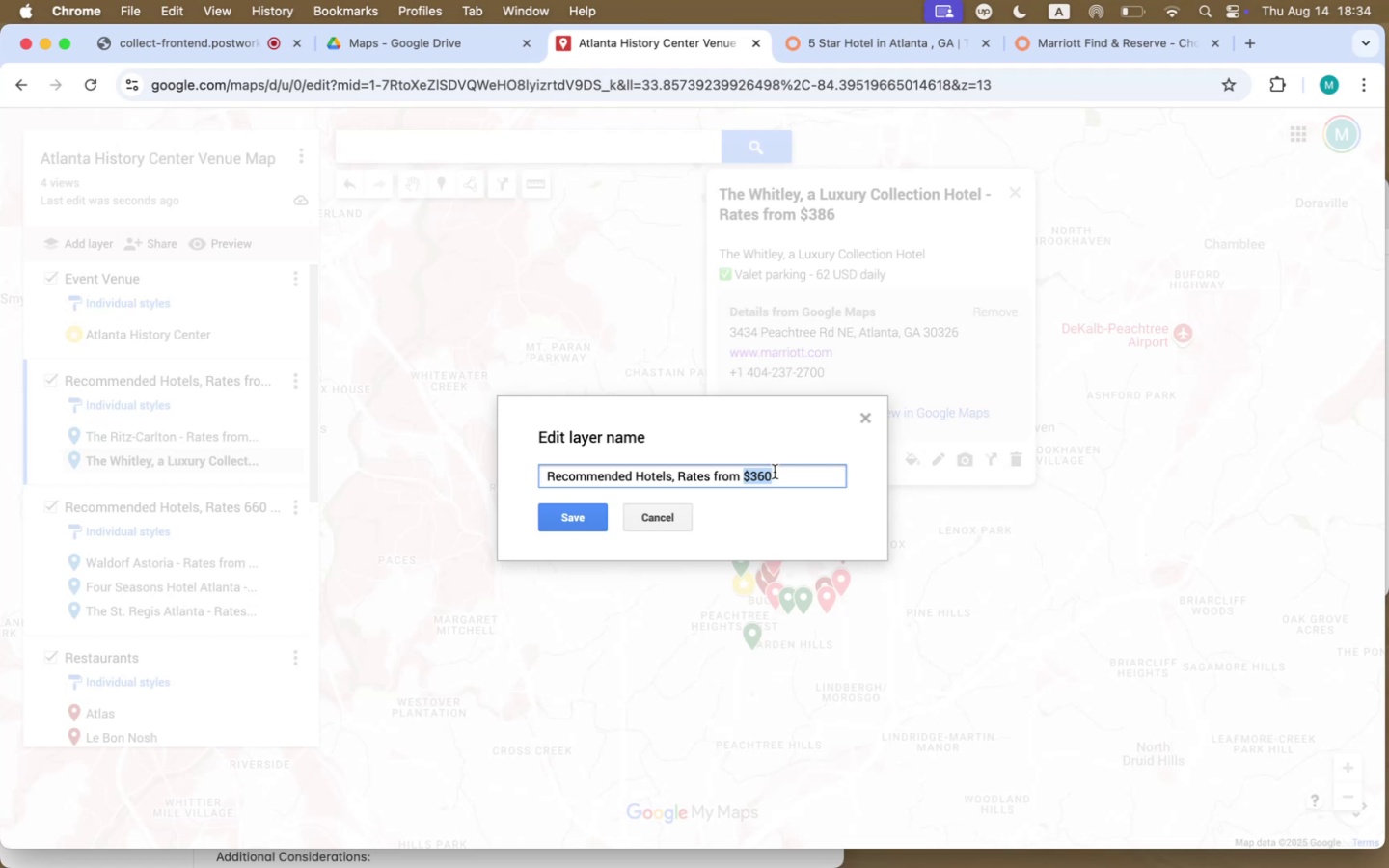 
type(300USD)
key(Backspace)
key(Backspace)
key(Backspace)
type(-600usd)
key(Backspace)
key(Backspace)
key(Backspace)
type( USD)
 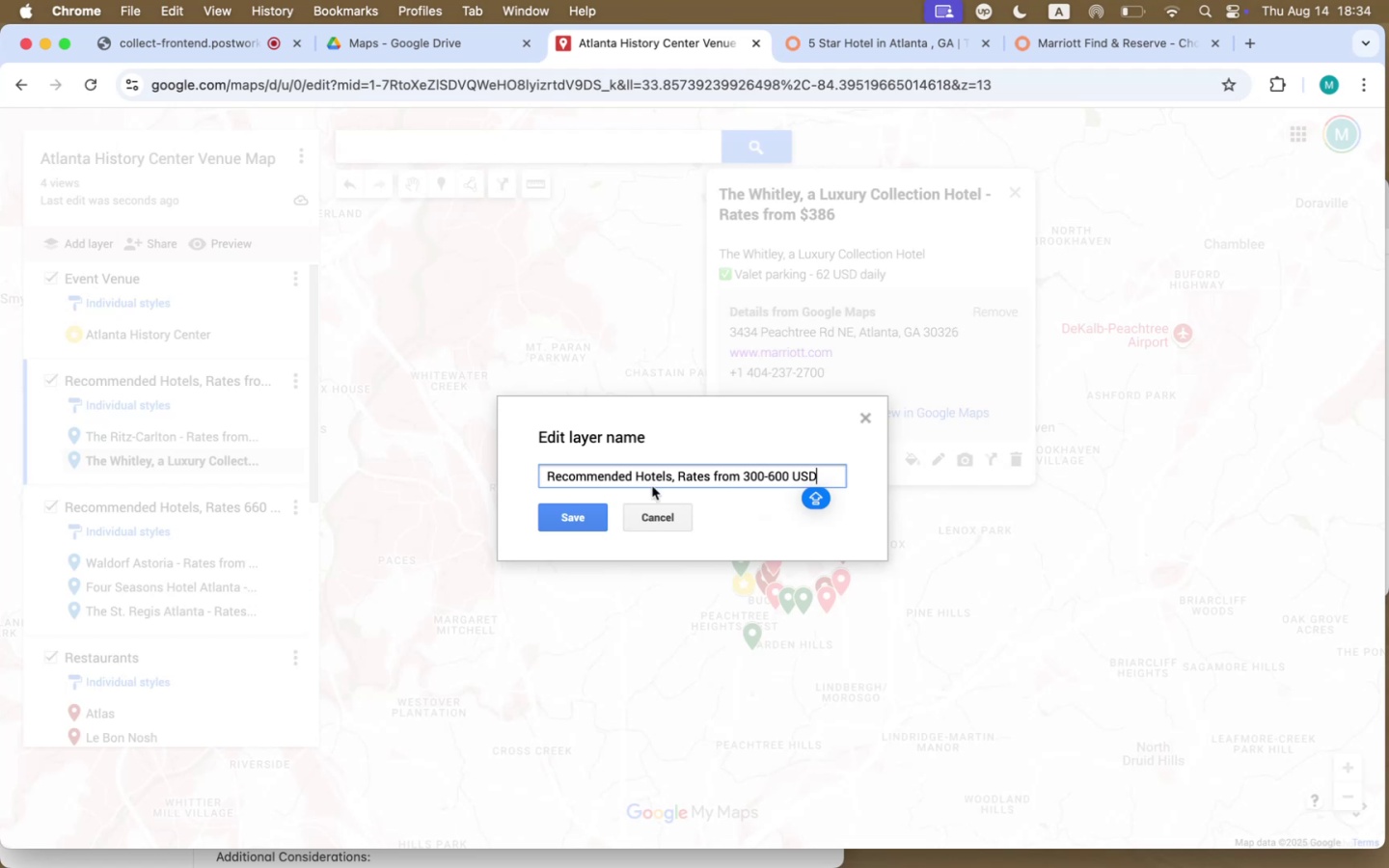 
left_click([575, 523])
 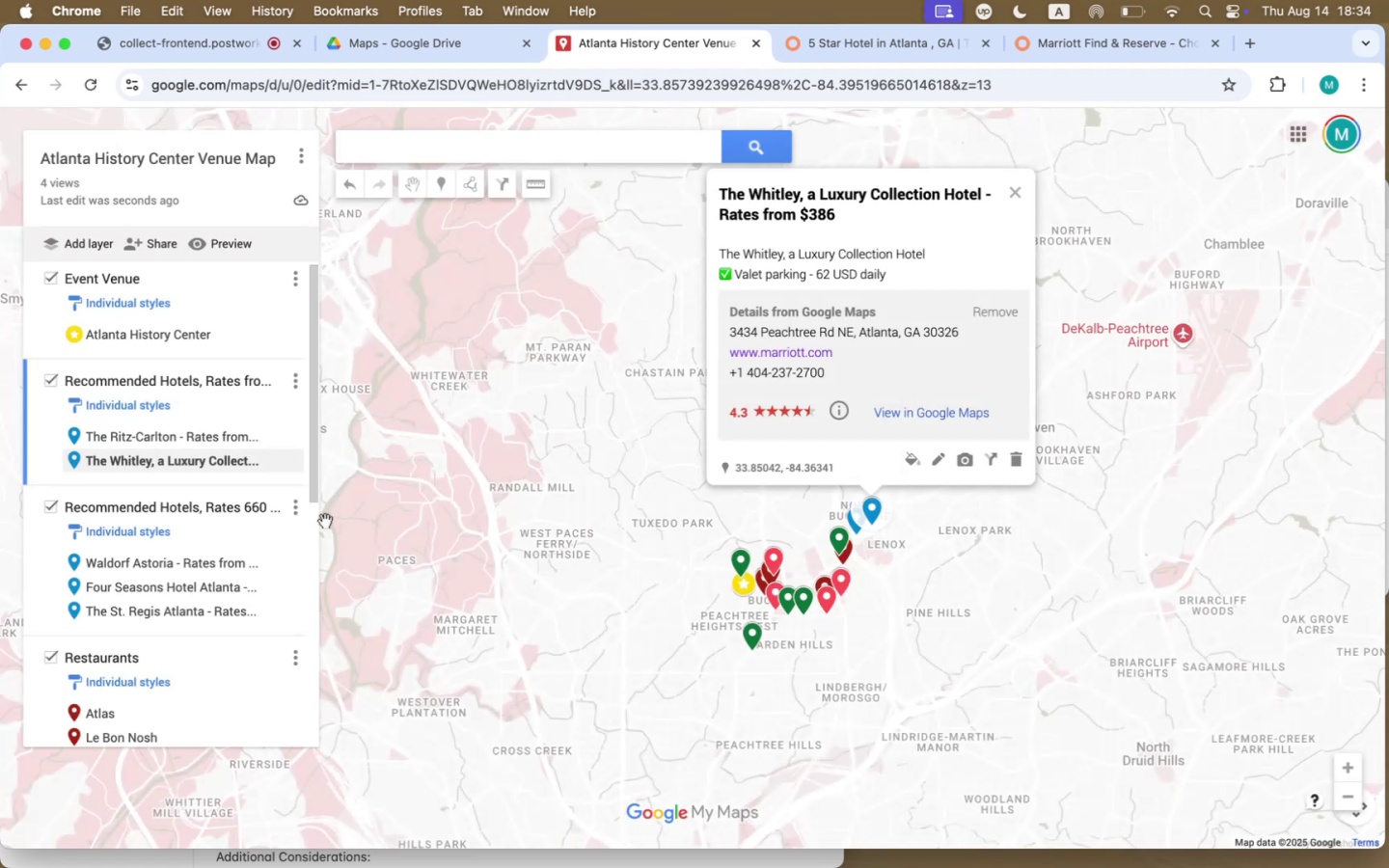 
left_click([242, 509])
 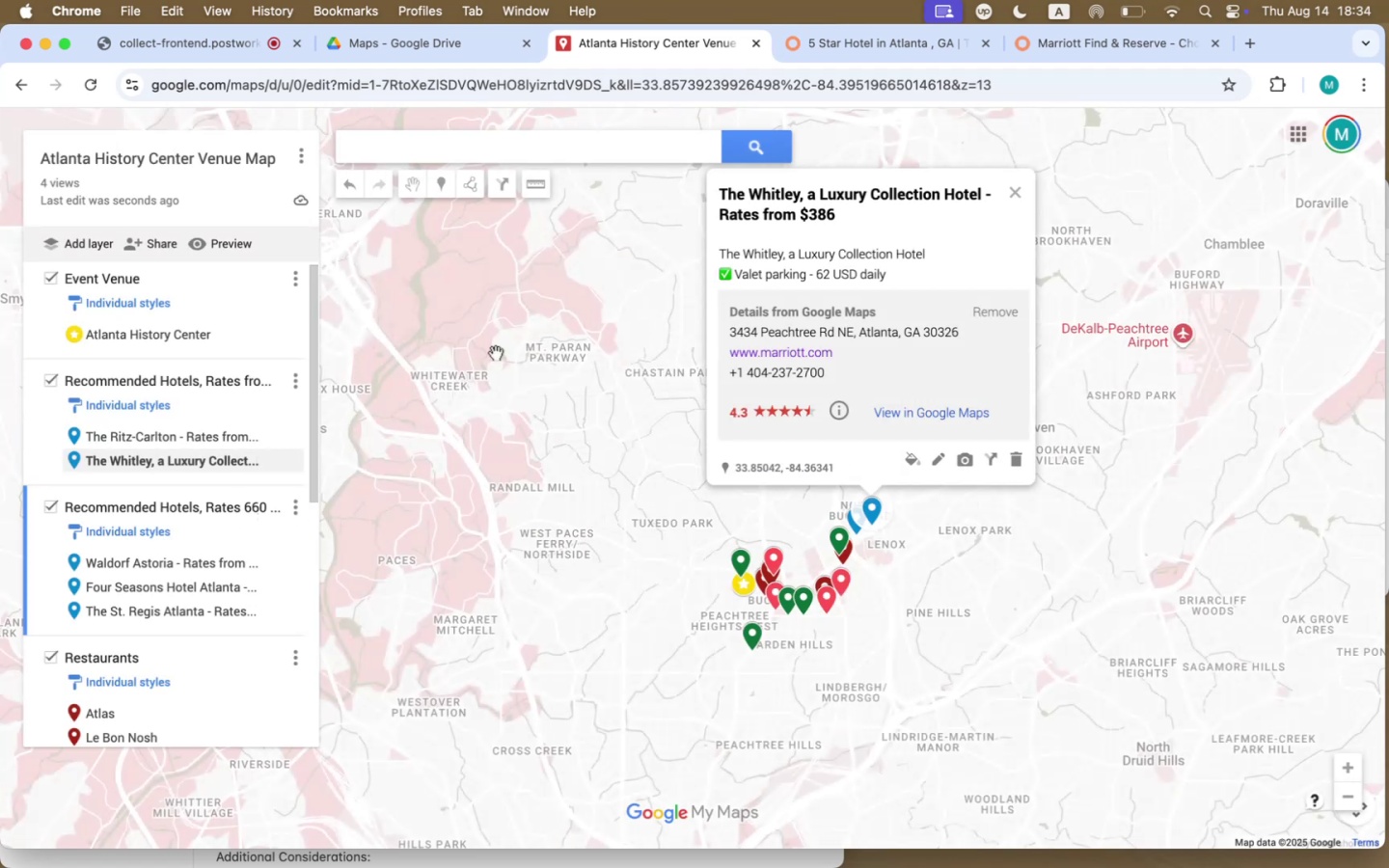 
right_click([217, 506])
 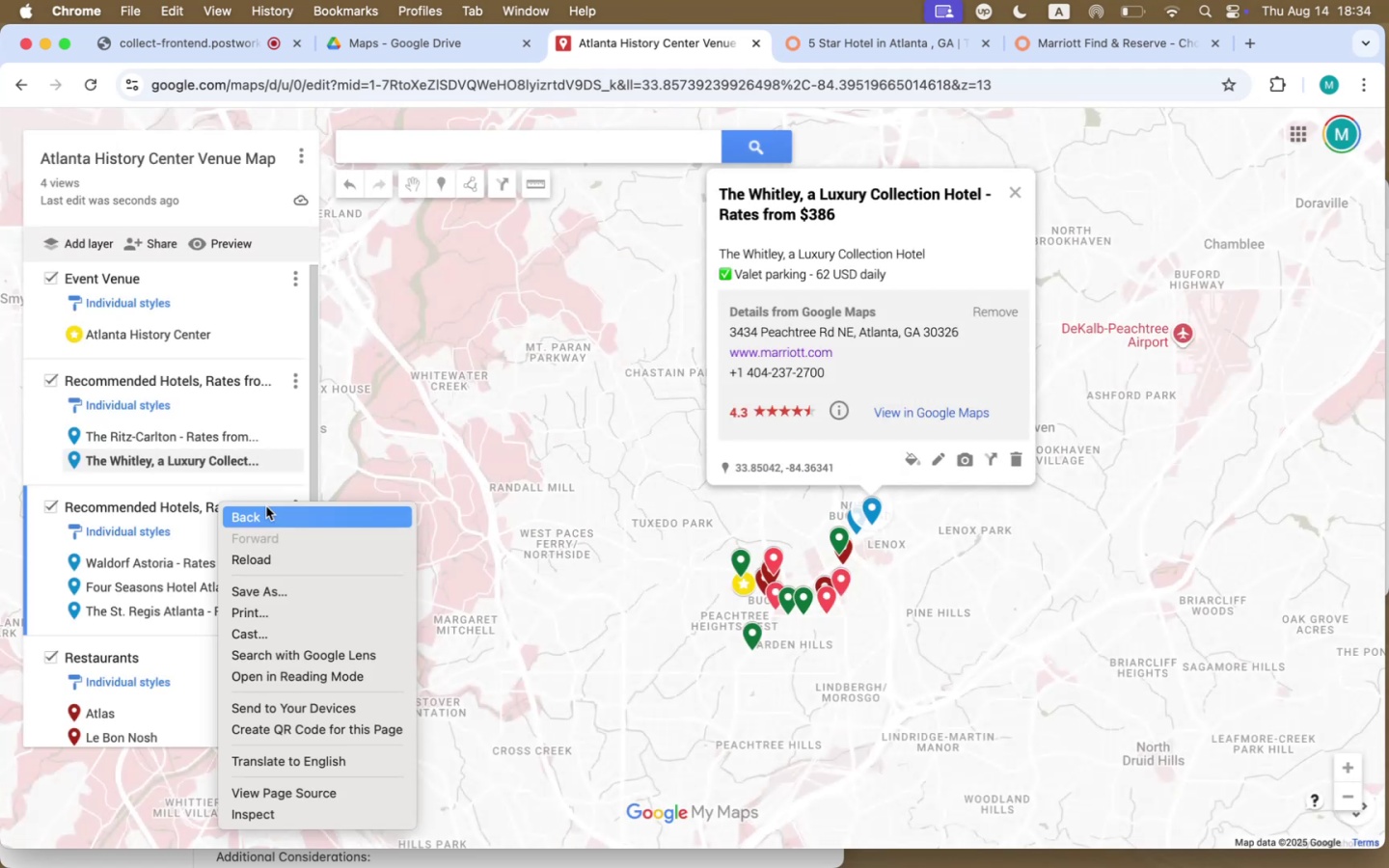 
left_click([121, 501])
 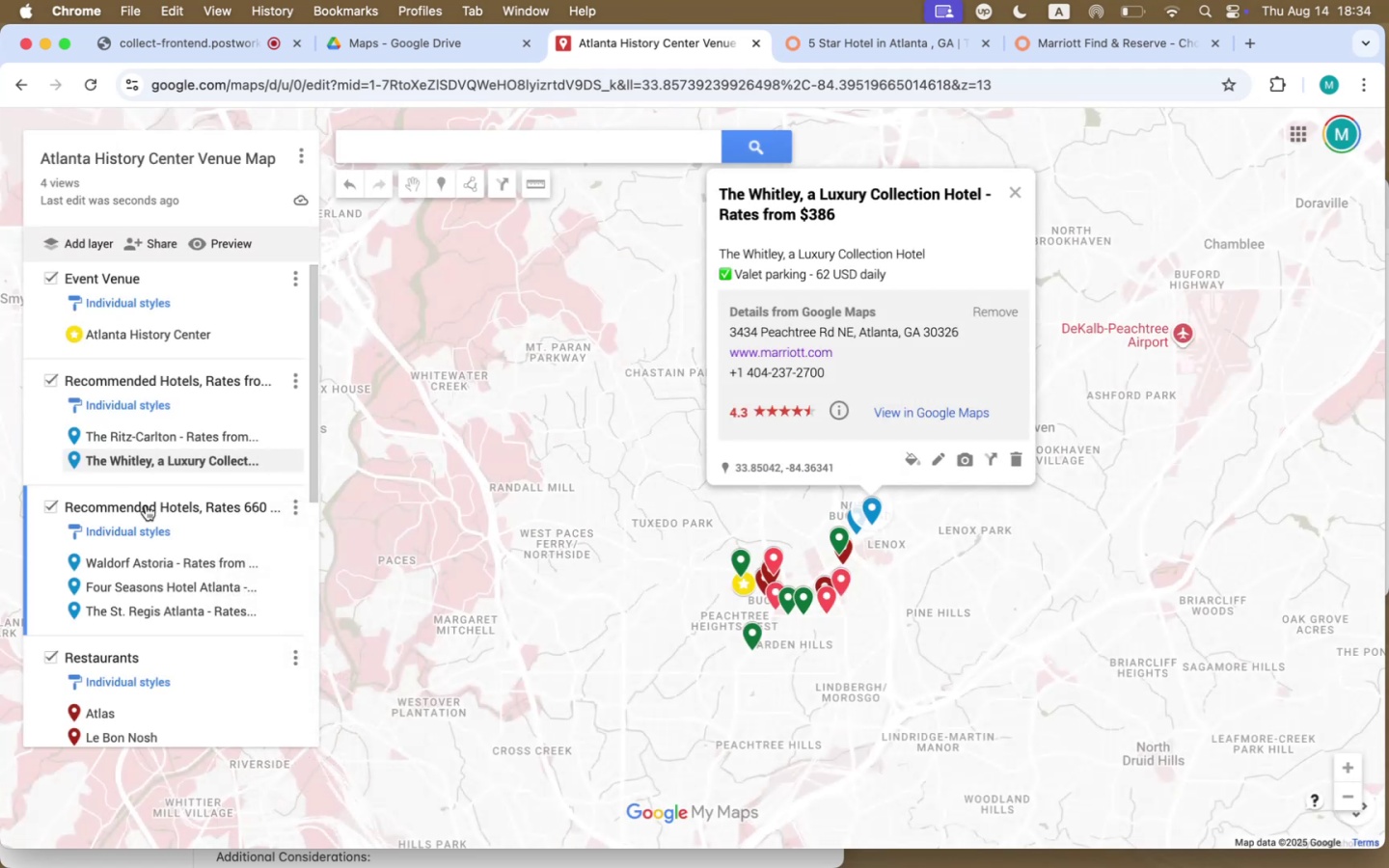 
left_click([150, 504])
 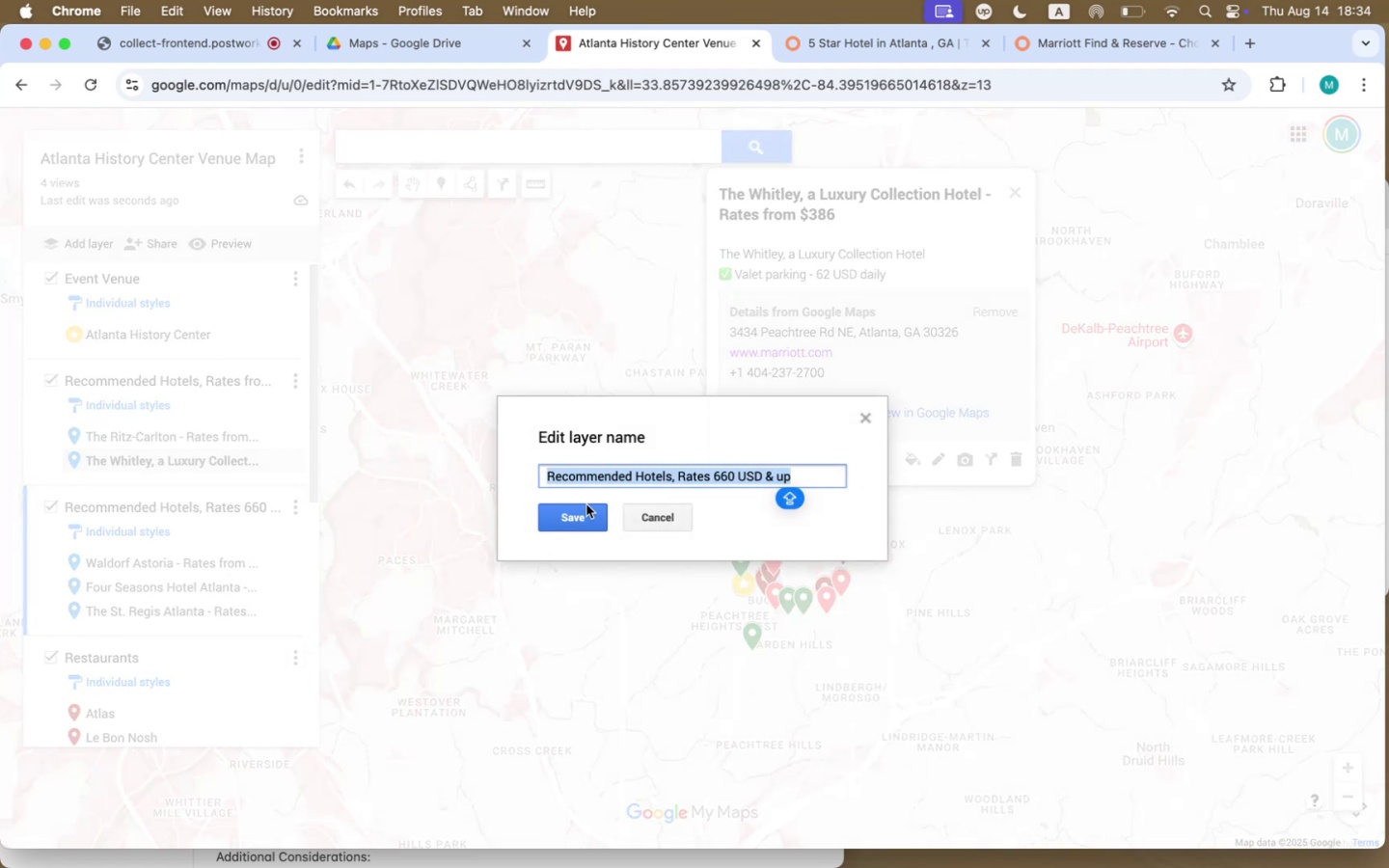 
left_click([749, 471])
 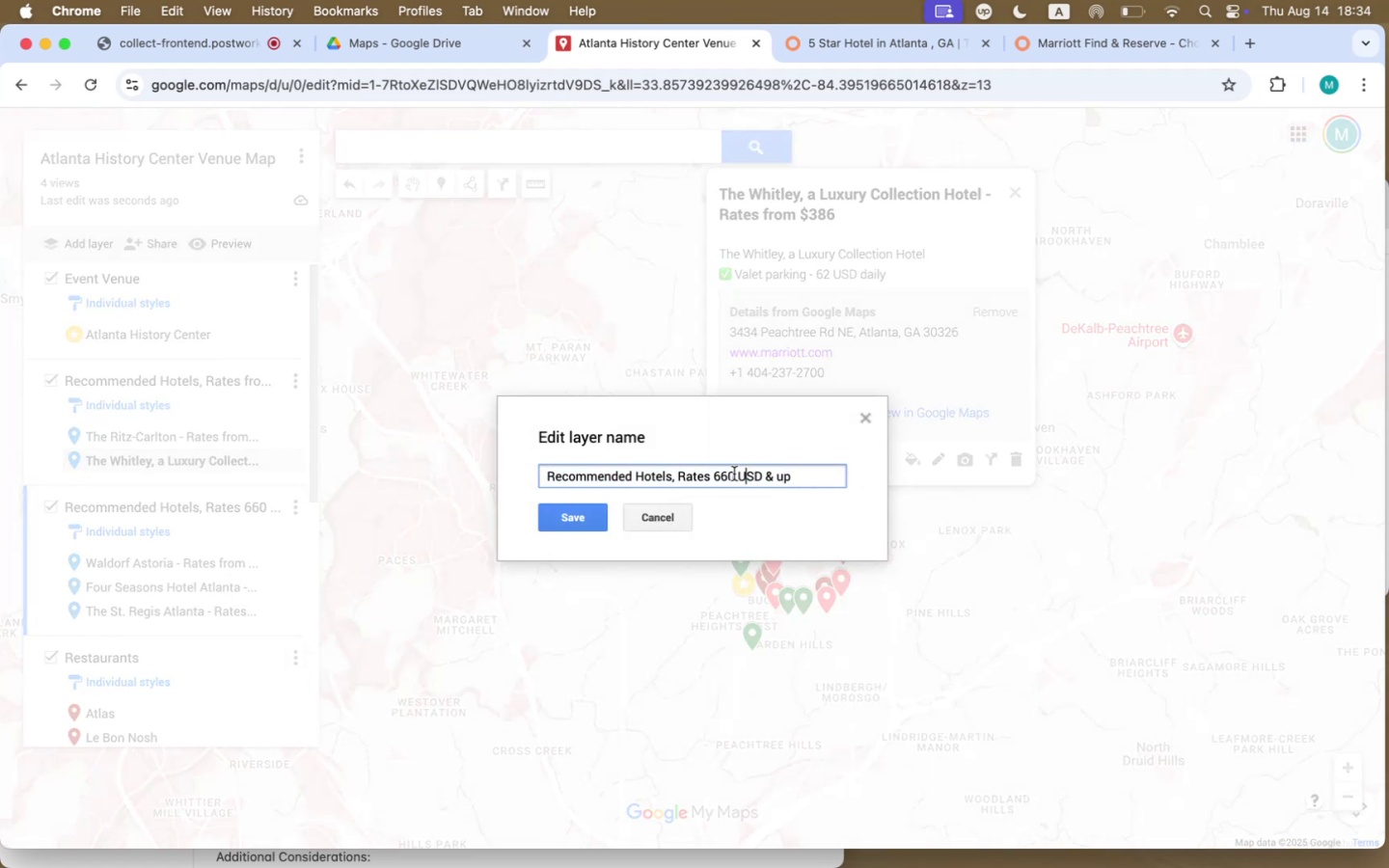 
left_click([728, 475])
 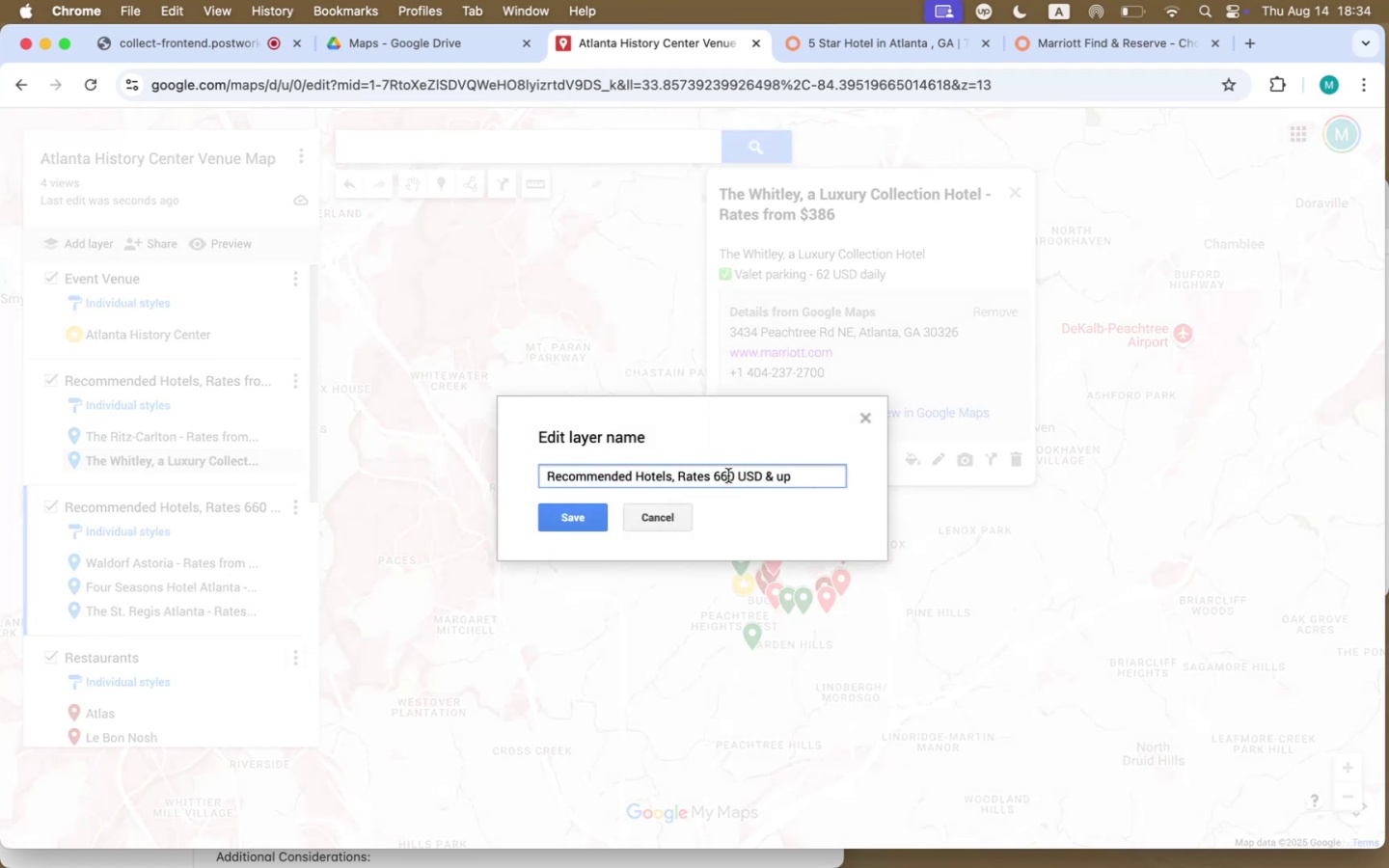 
key(Backspace)
 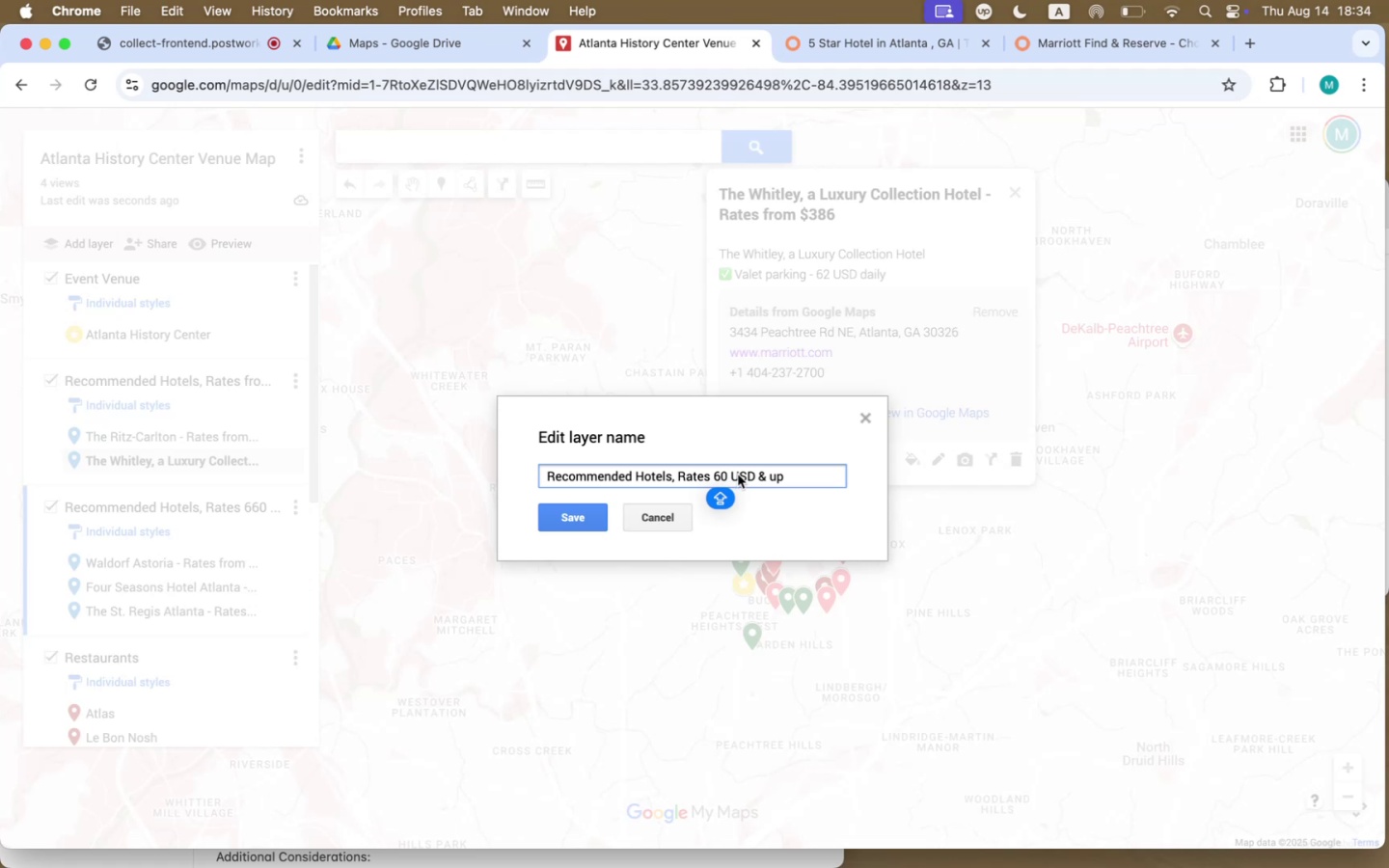 
key(0)
 